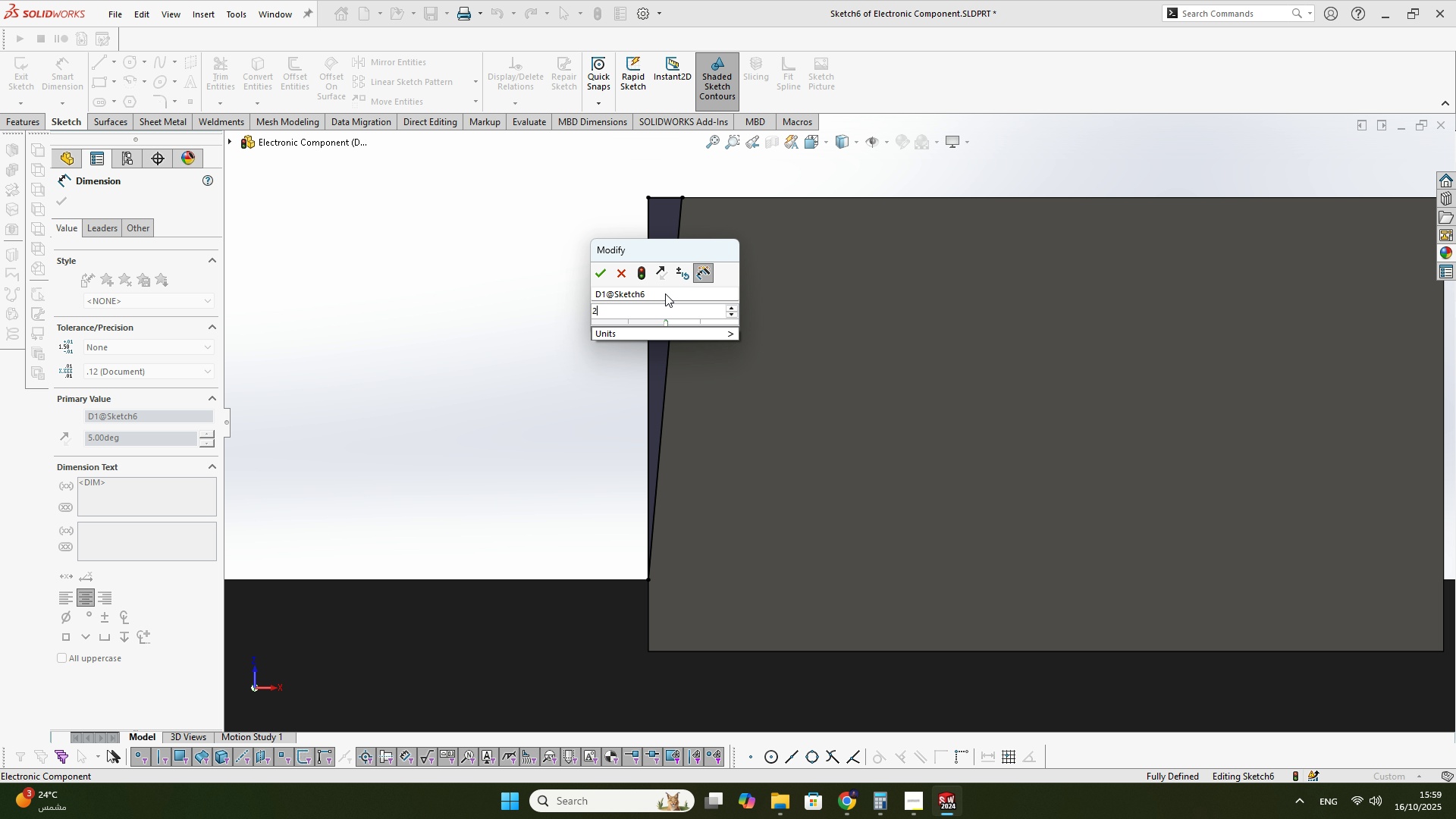 
key(Numpad2)
 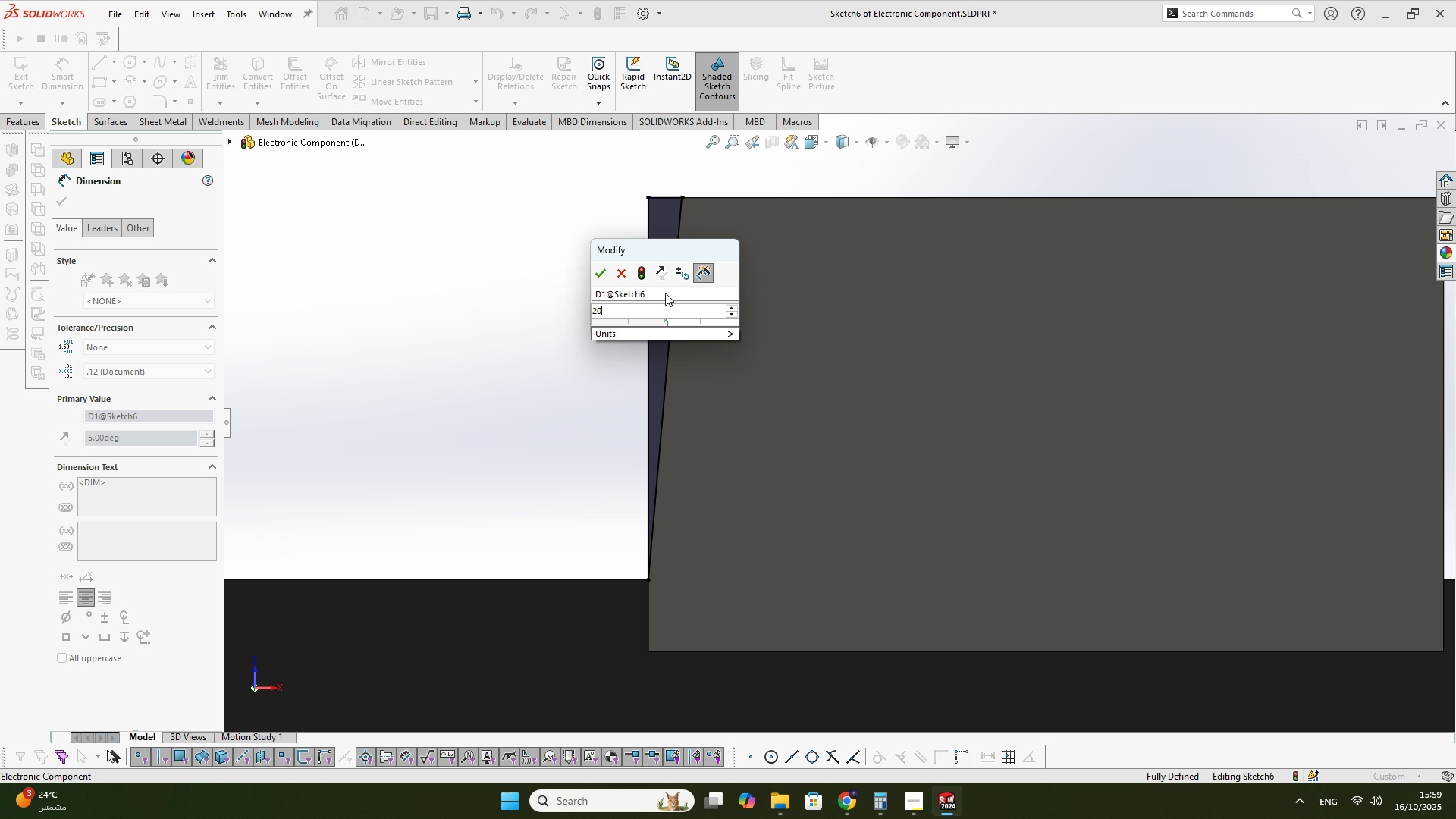 
key(Numpad0)
 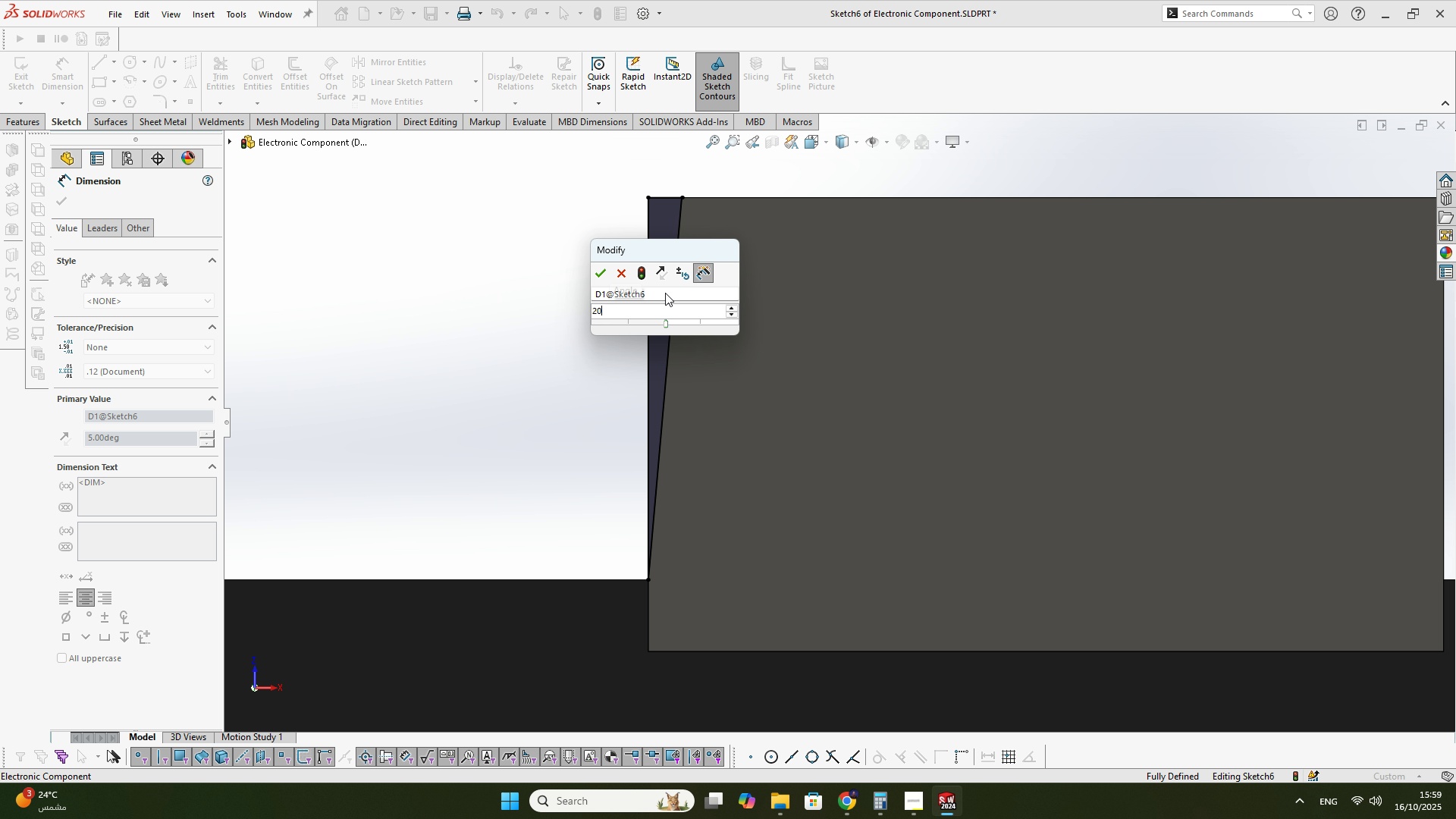 
key(NumpadEnter)
 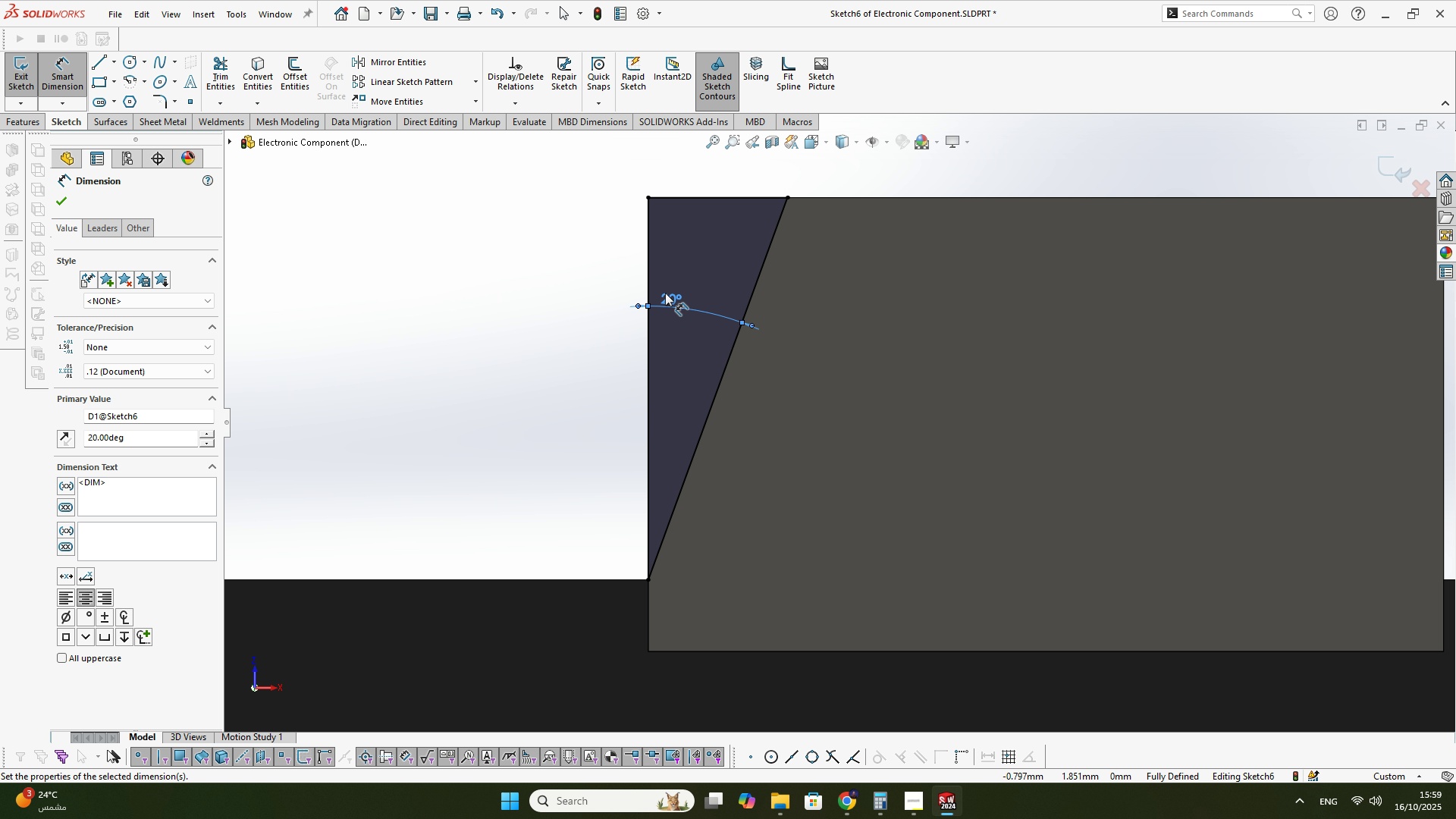 
scroll: coordinate [1103, 296], scroll_direction: up, amount: 2.0
 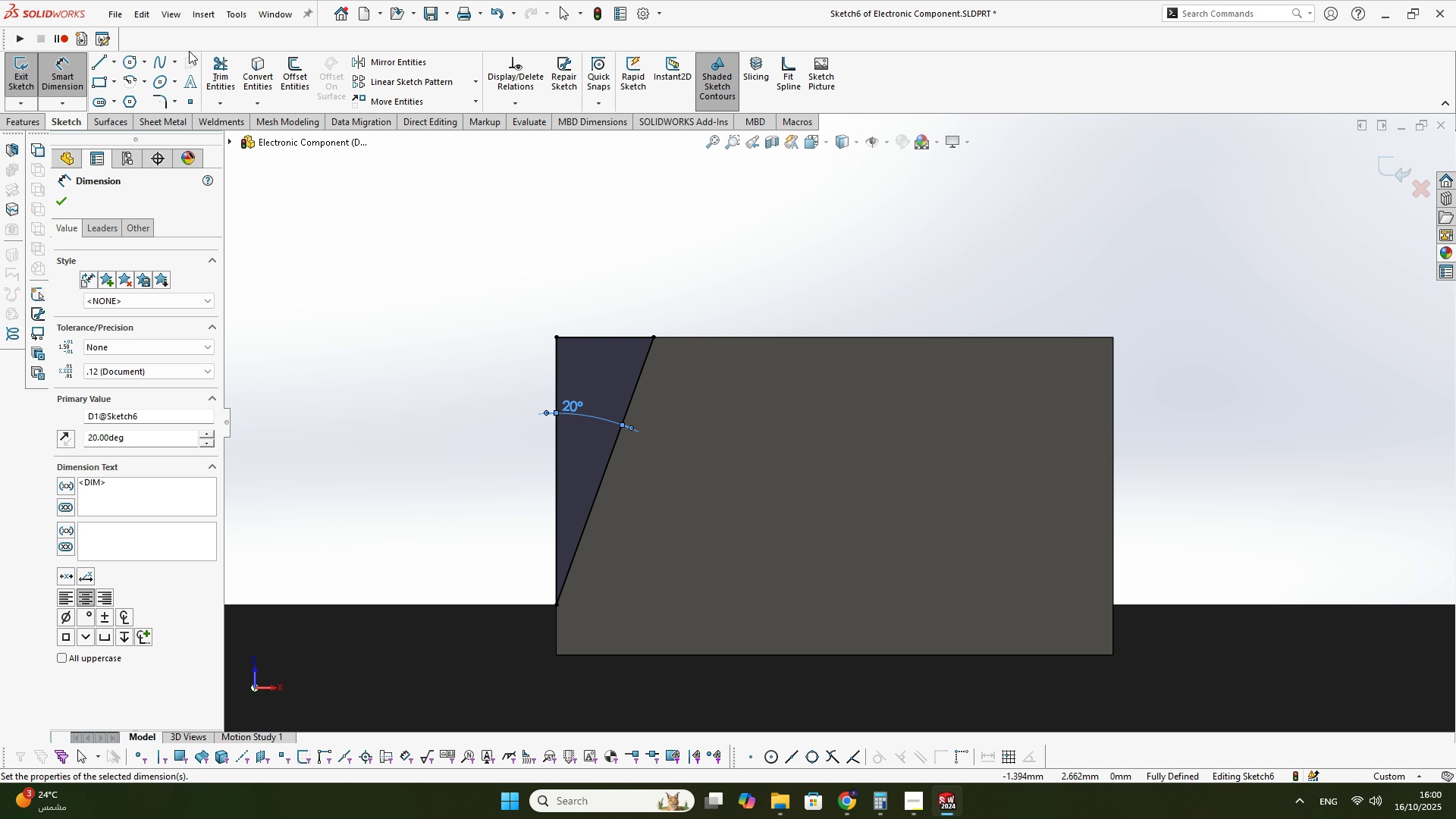 
left_click([109, 62])
 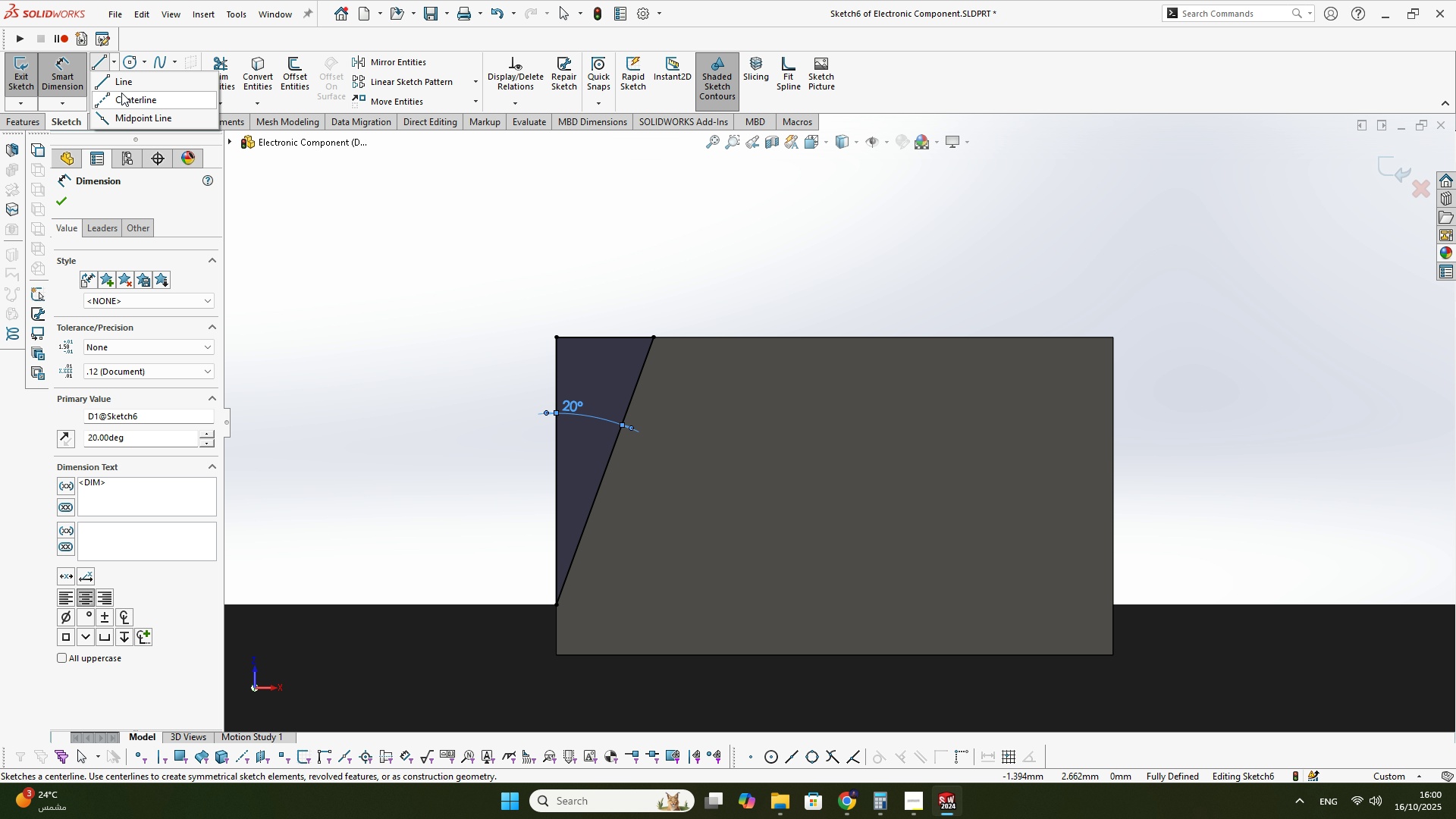 
left_click([121, 93])
 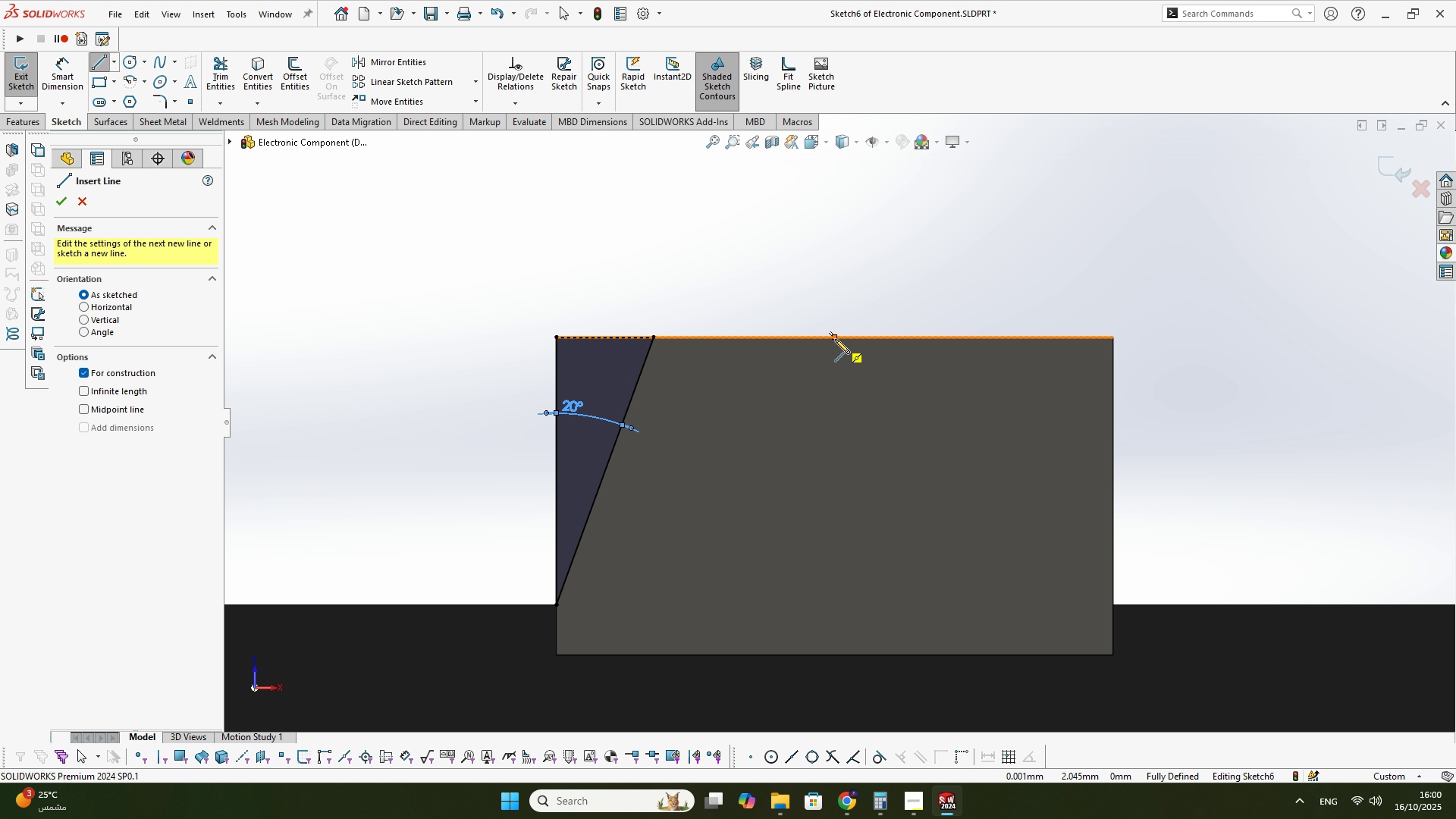 
left_click([836, 339])
 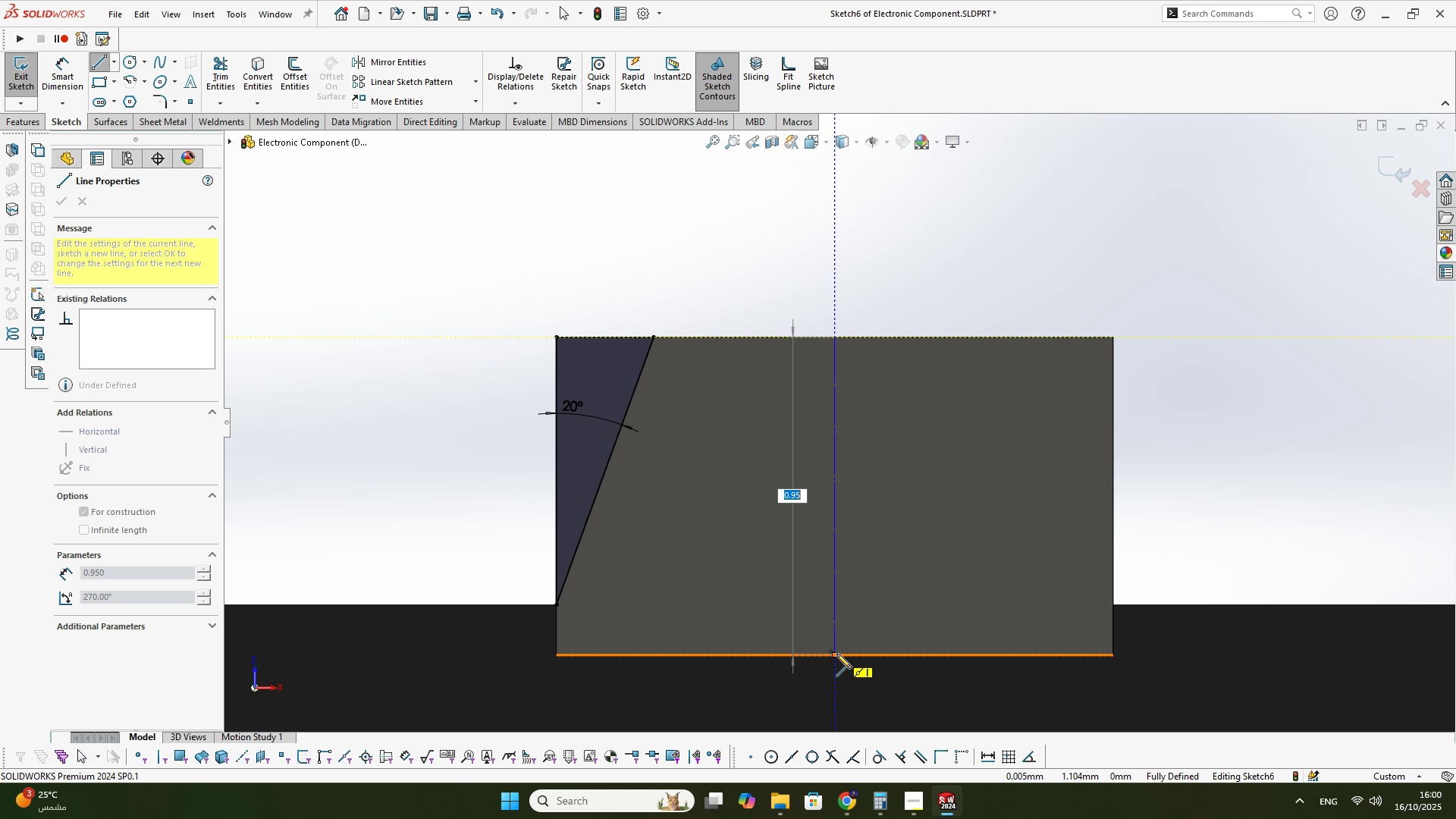 
left_click([836, 654])
 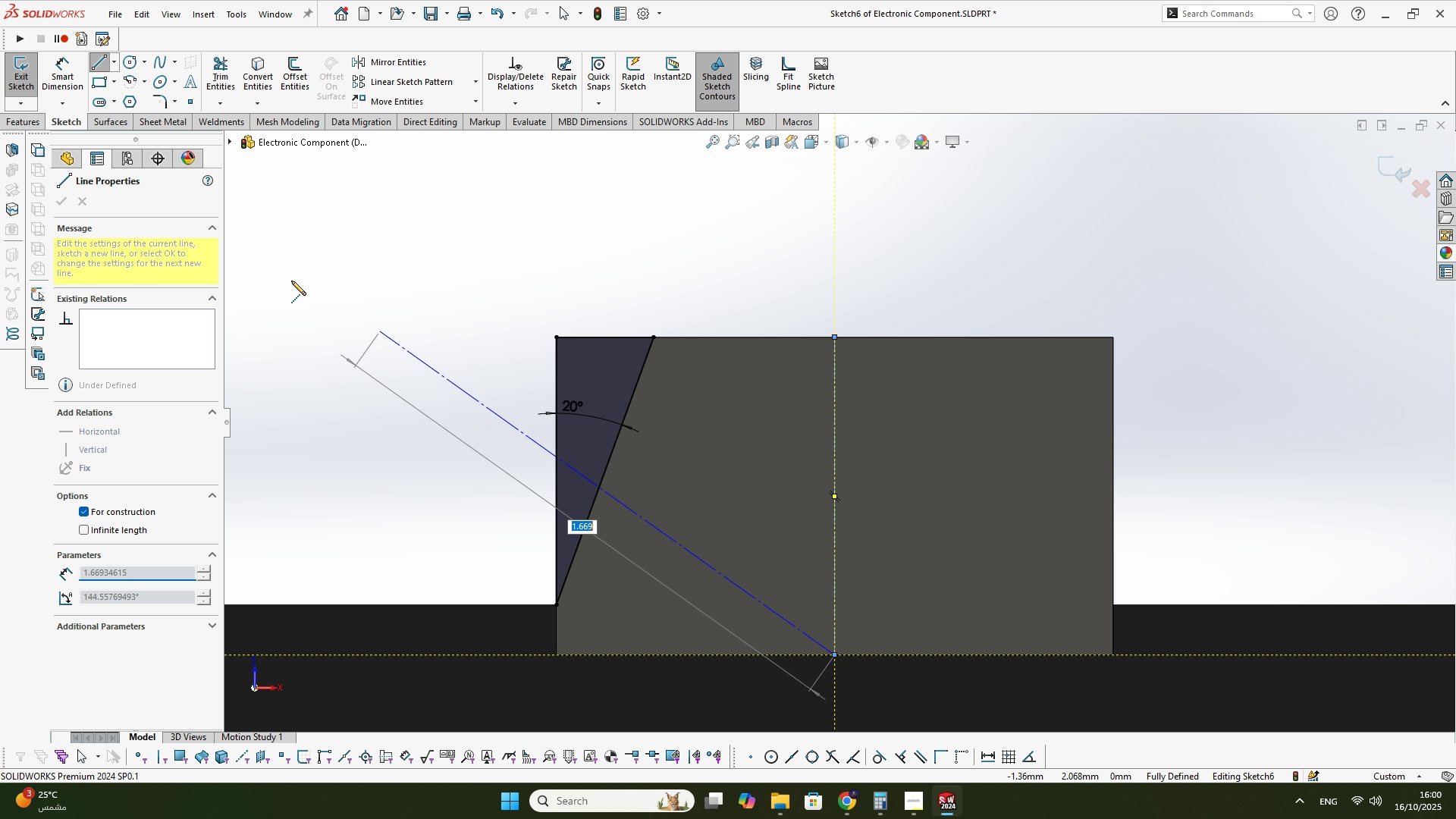 
key(Escape)
 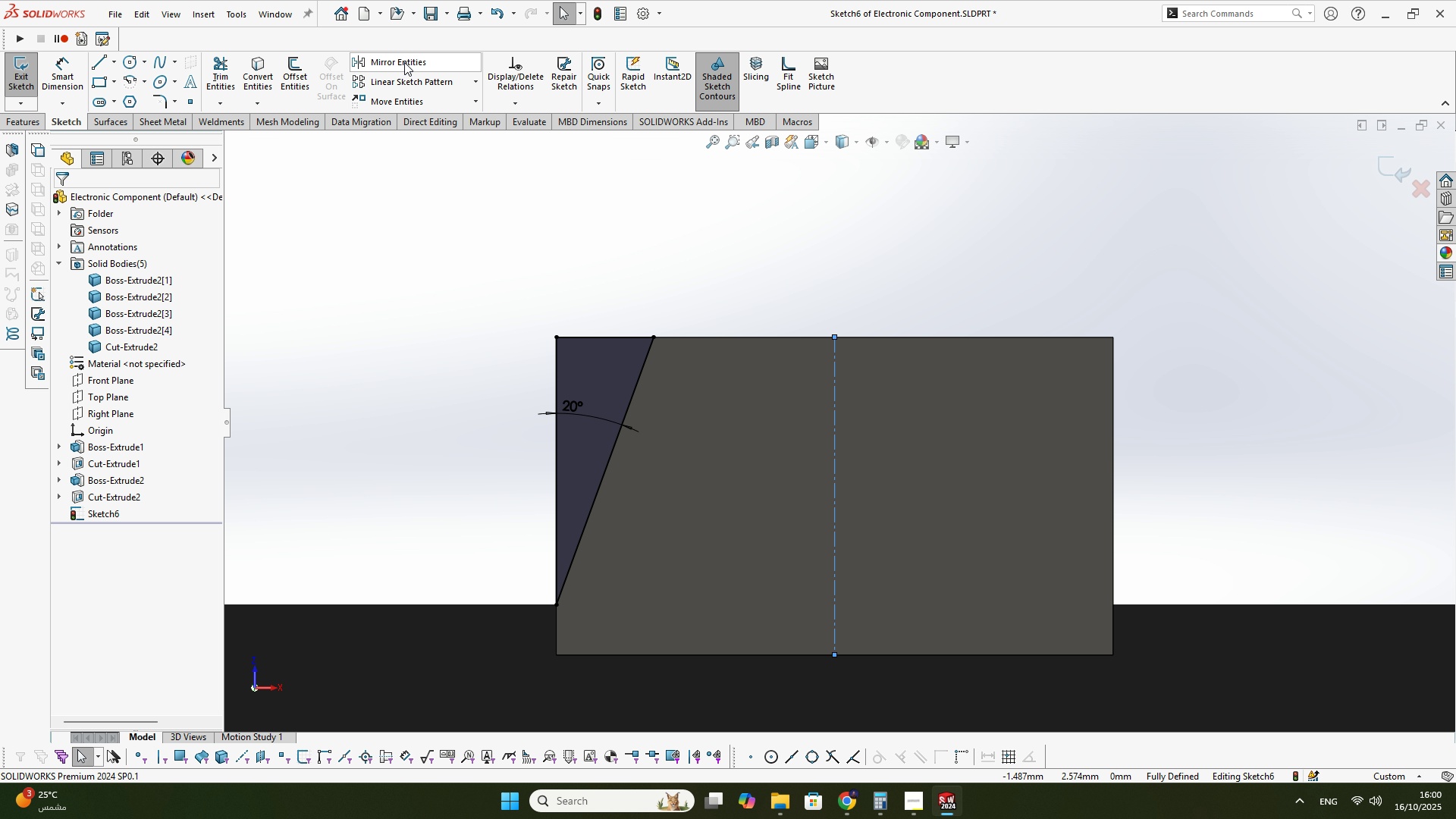 
left_click([404, 62])
 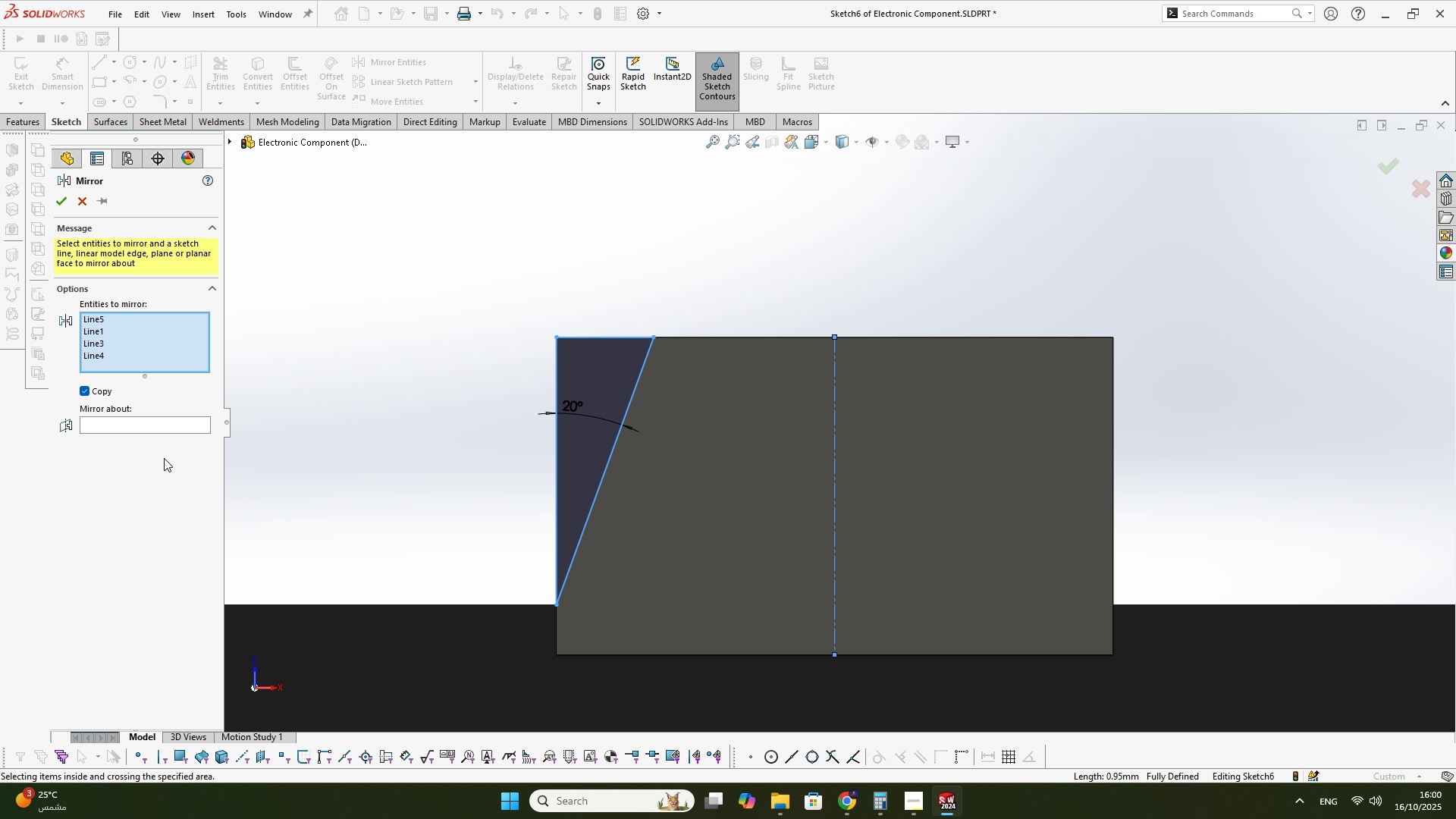 
left_click([148, 427])
 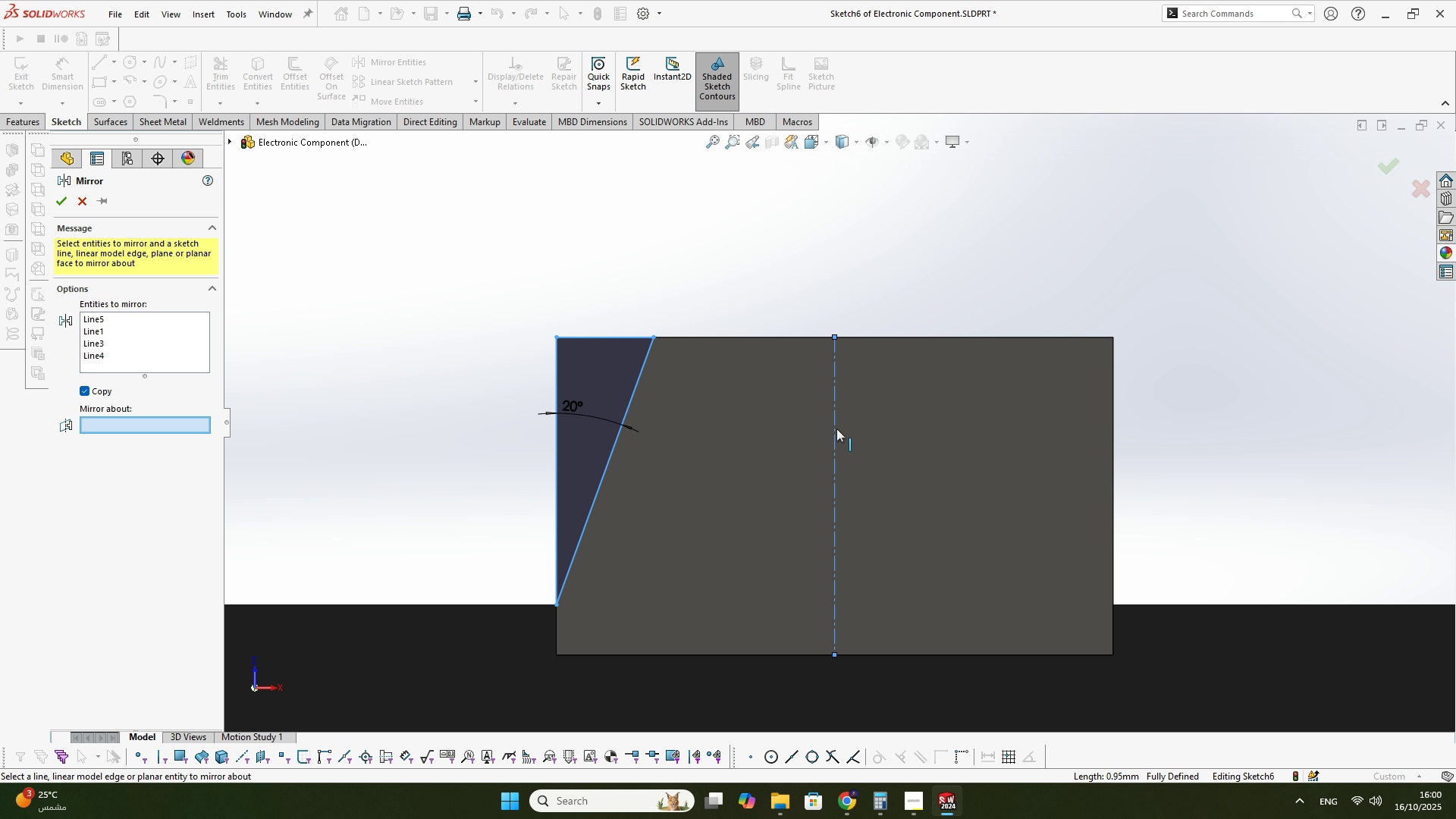 
left_click([836, 428])
 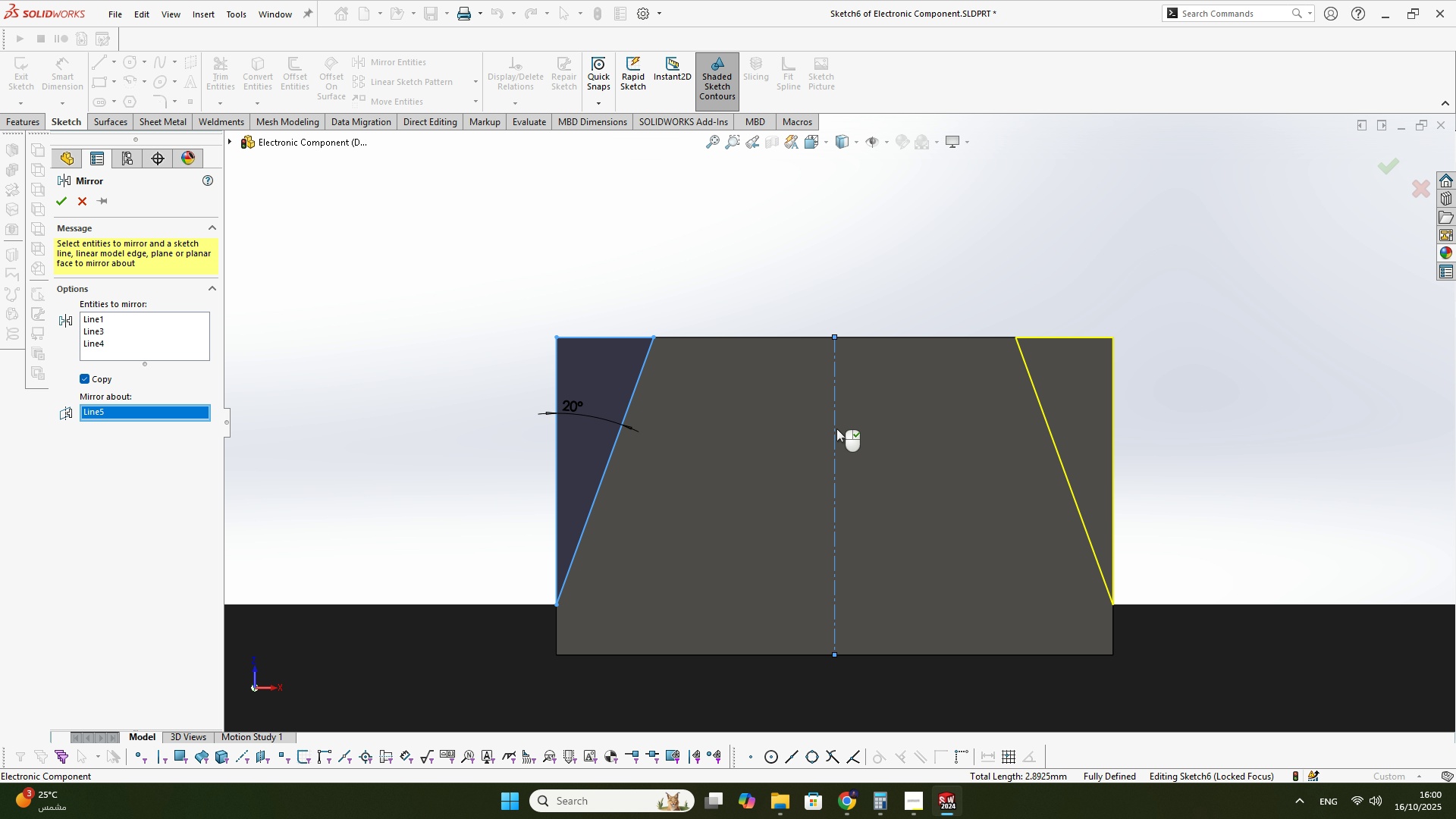 
key(Enter)
 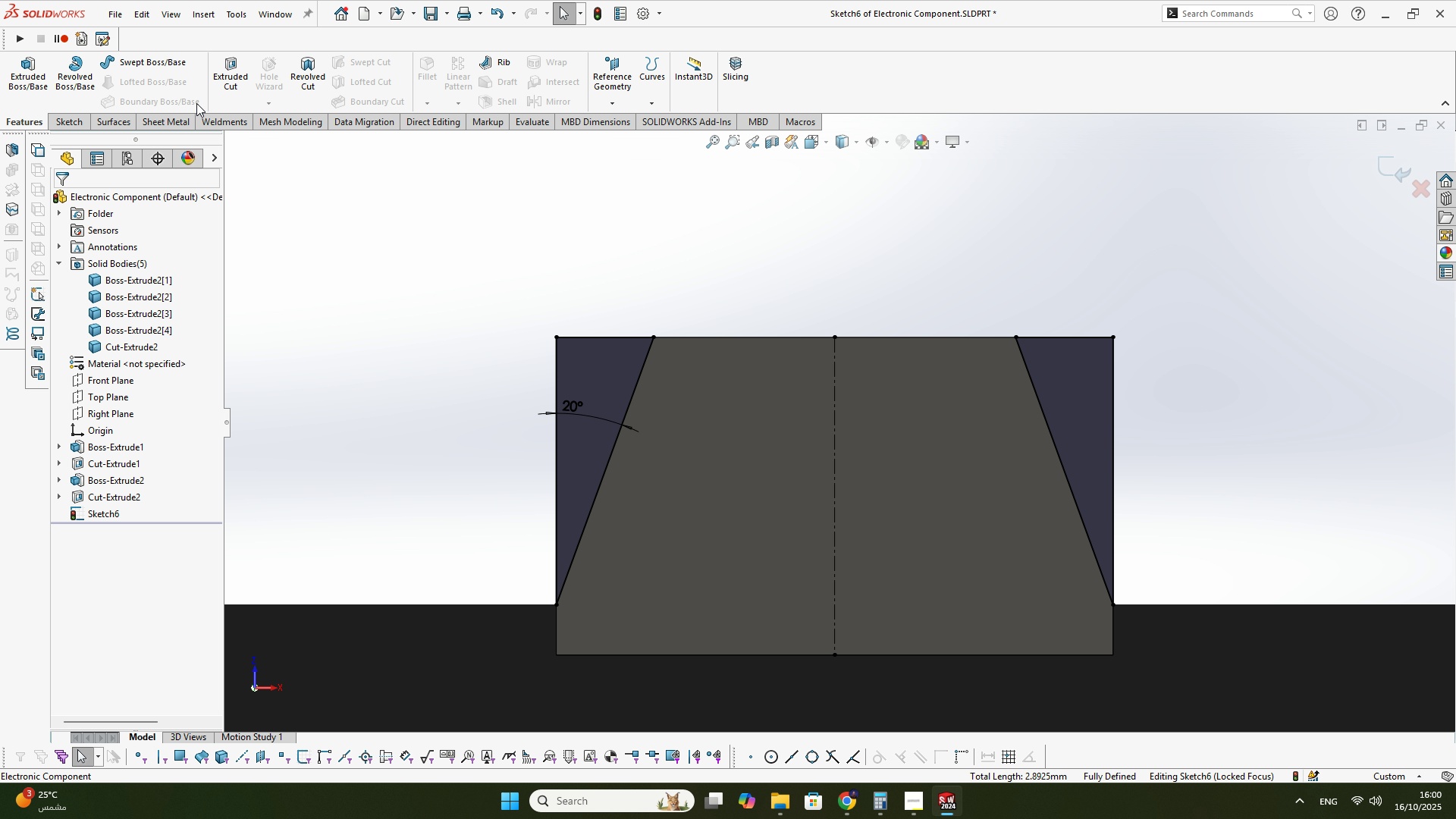 
left_click([240, 93])
 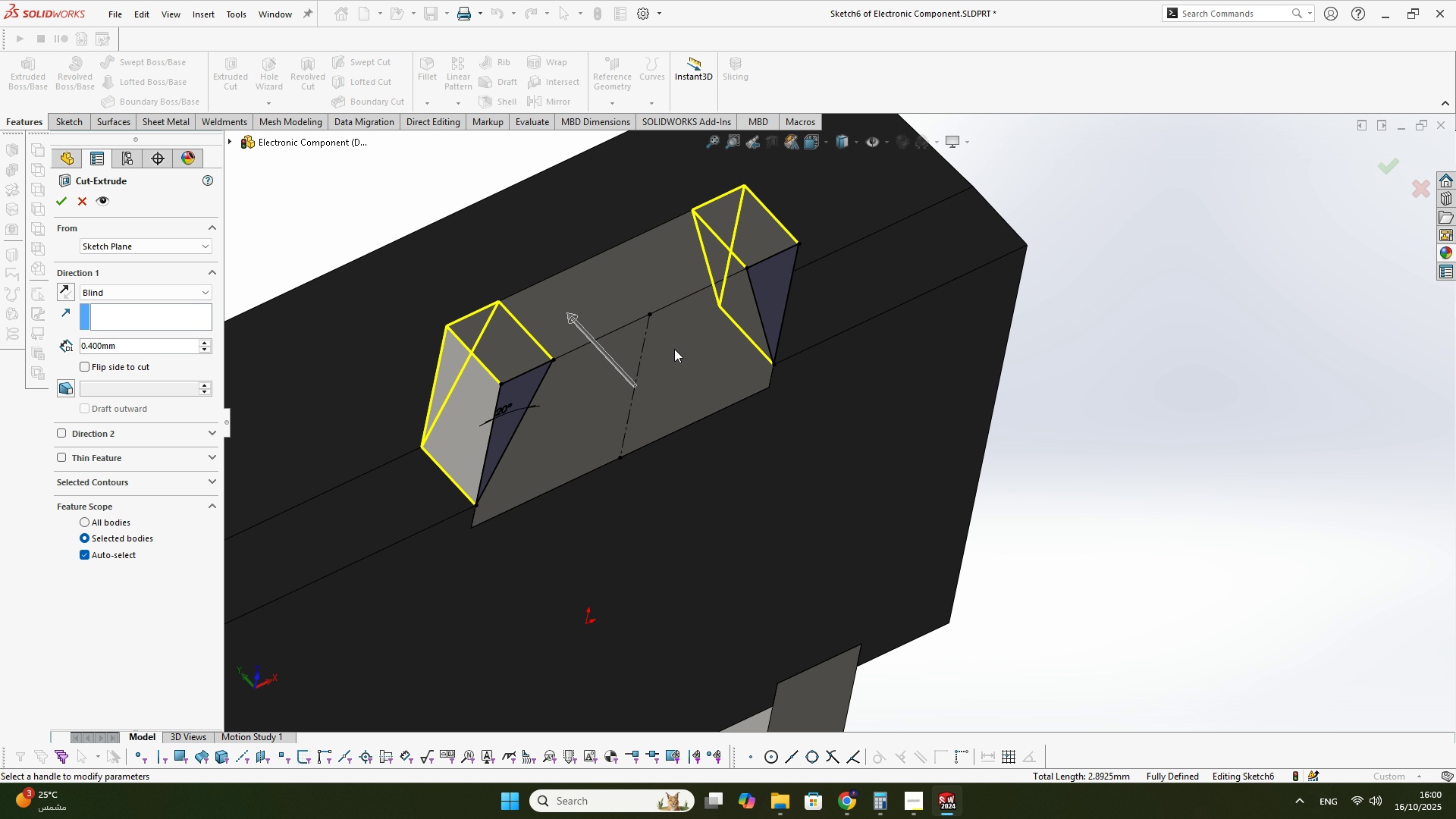 
key(Enter)
 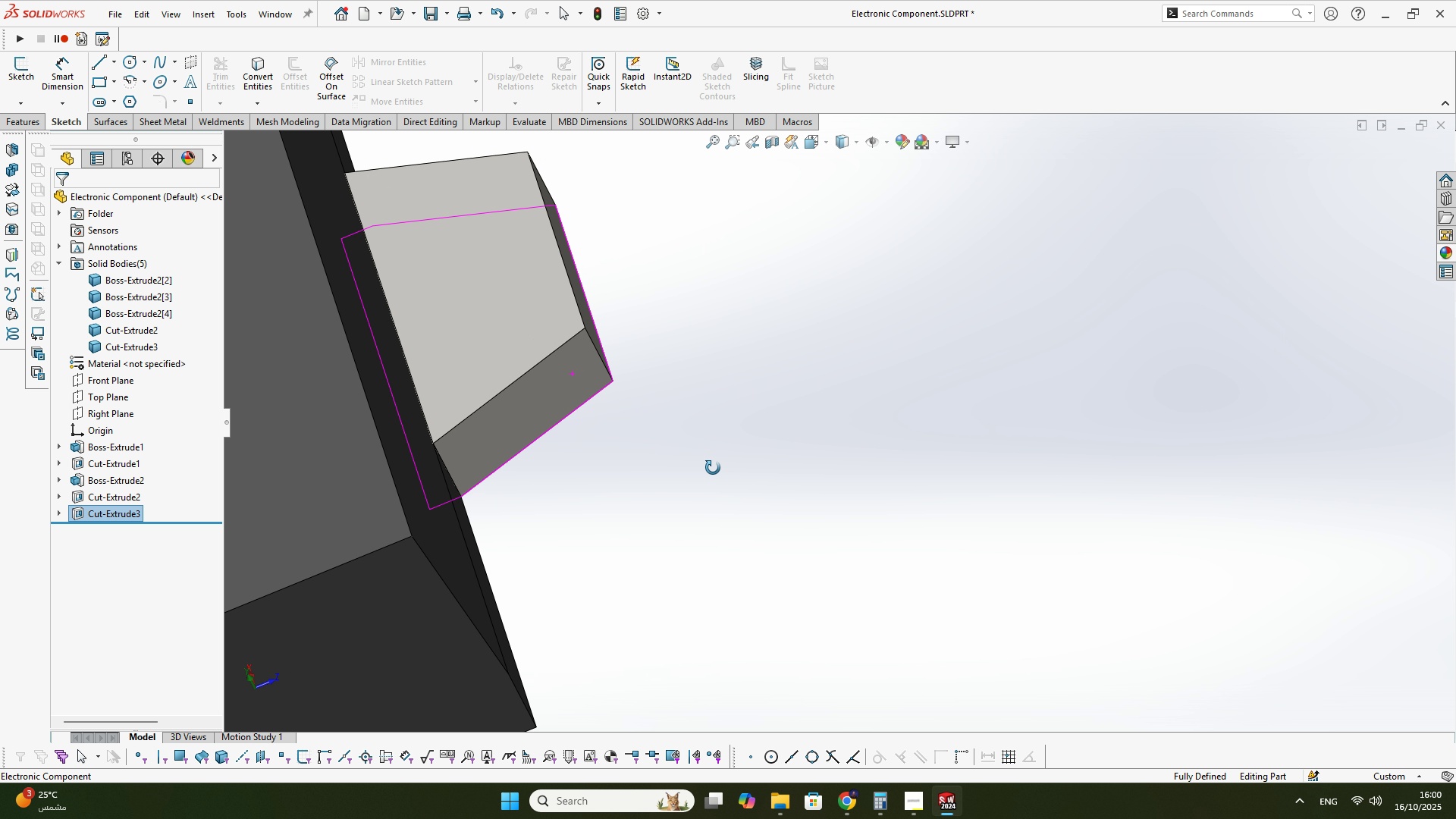 
scroll: coordinate [538, 442], scroll_direction: up, amount: 5.0
 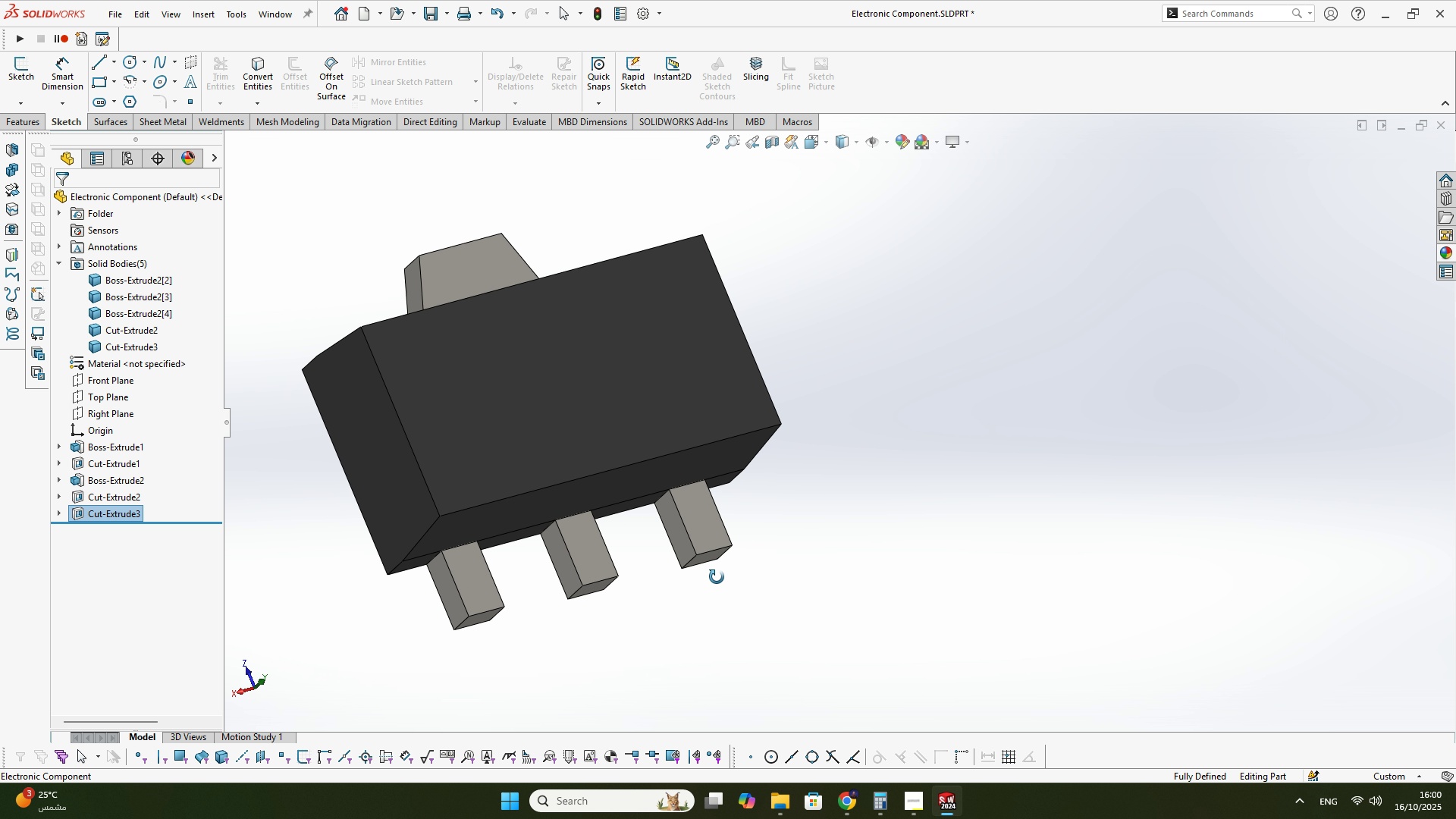 
key(Space)
 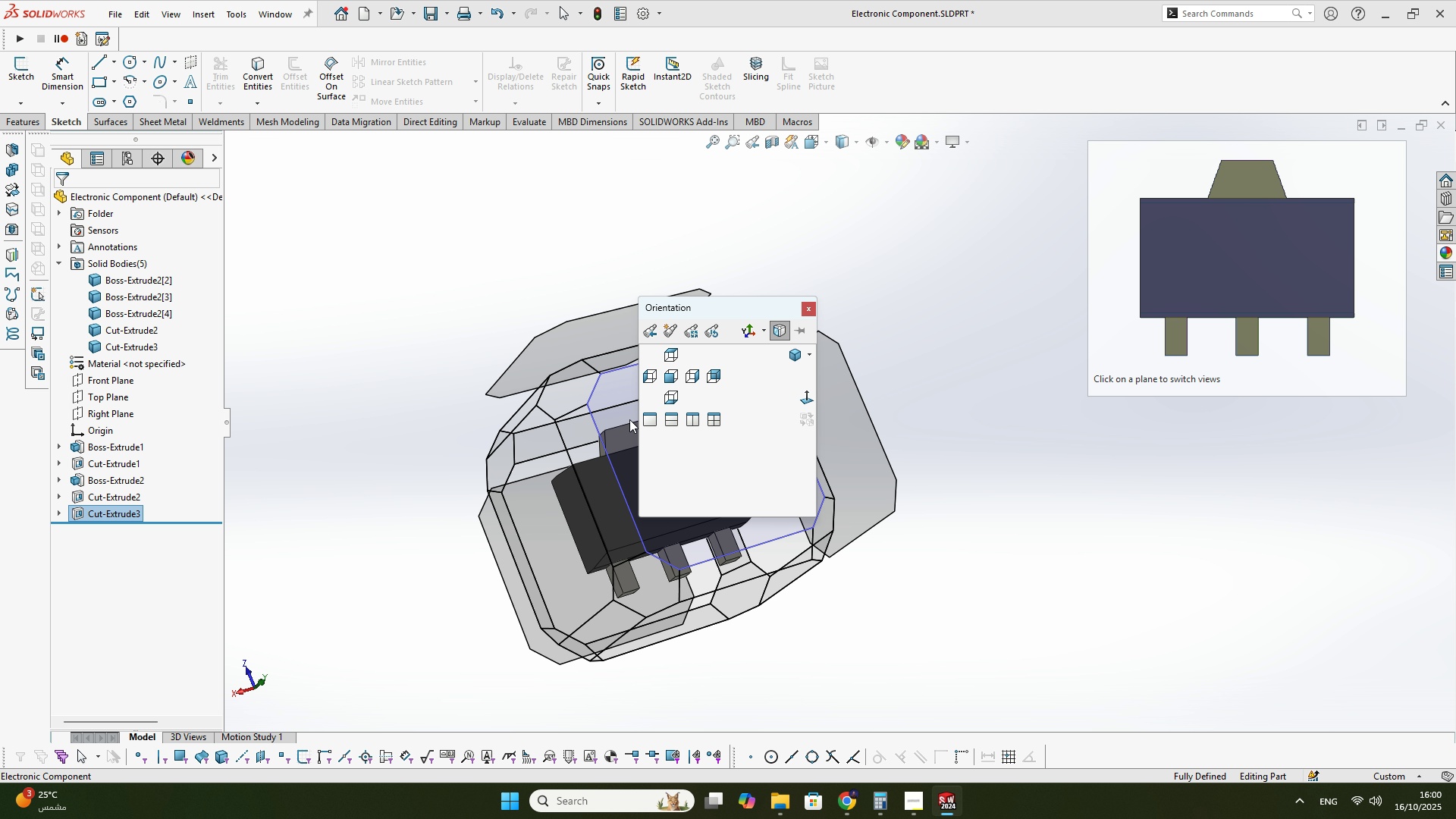 
left_click([629, 419])
 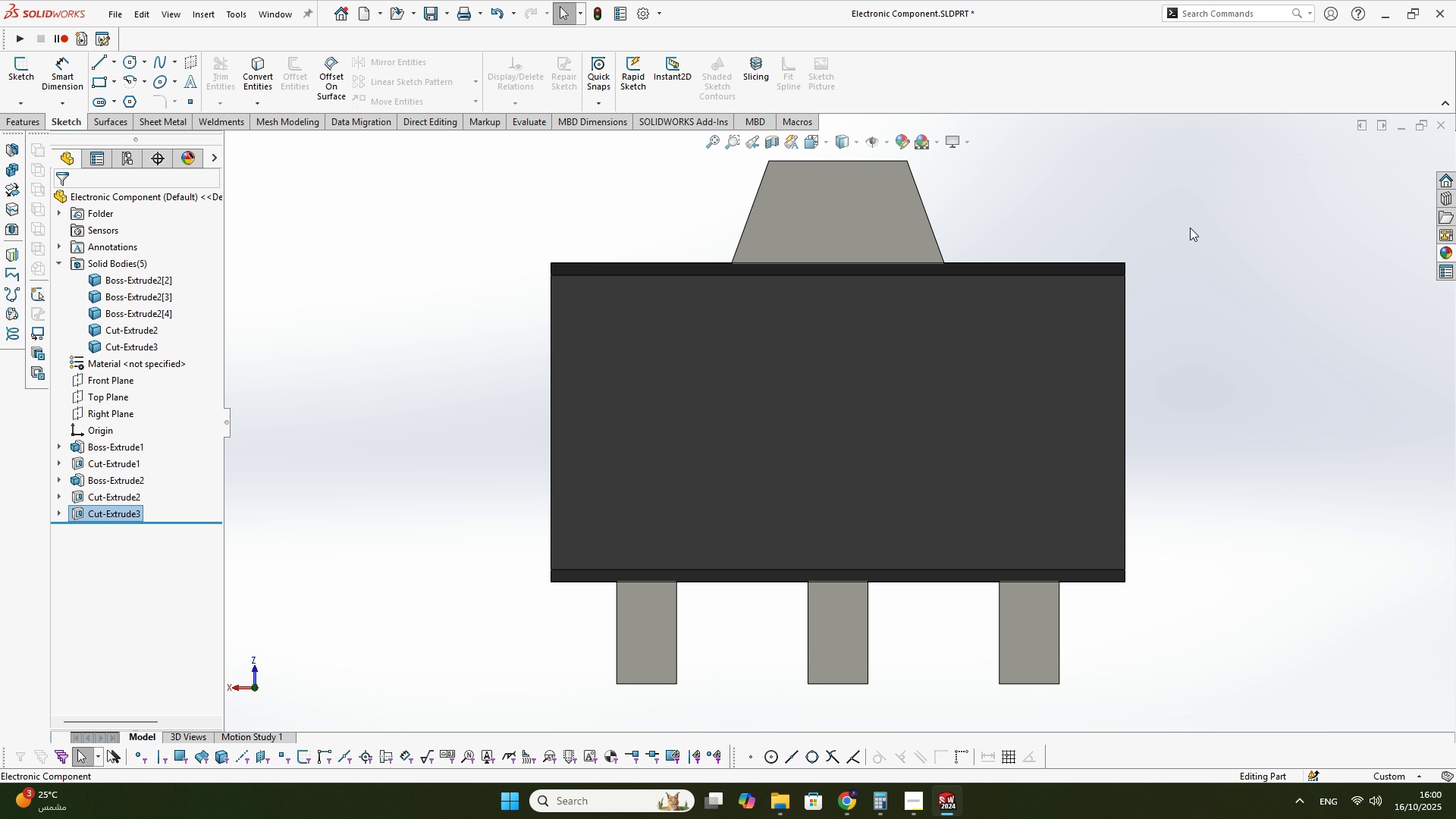 
left_click([1193, 221])
 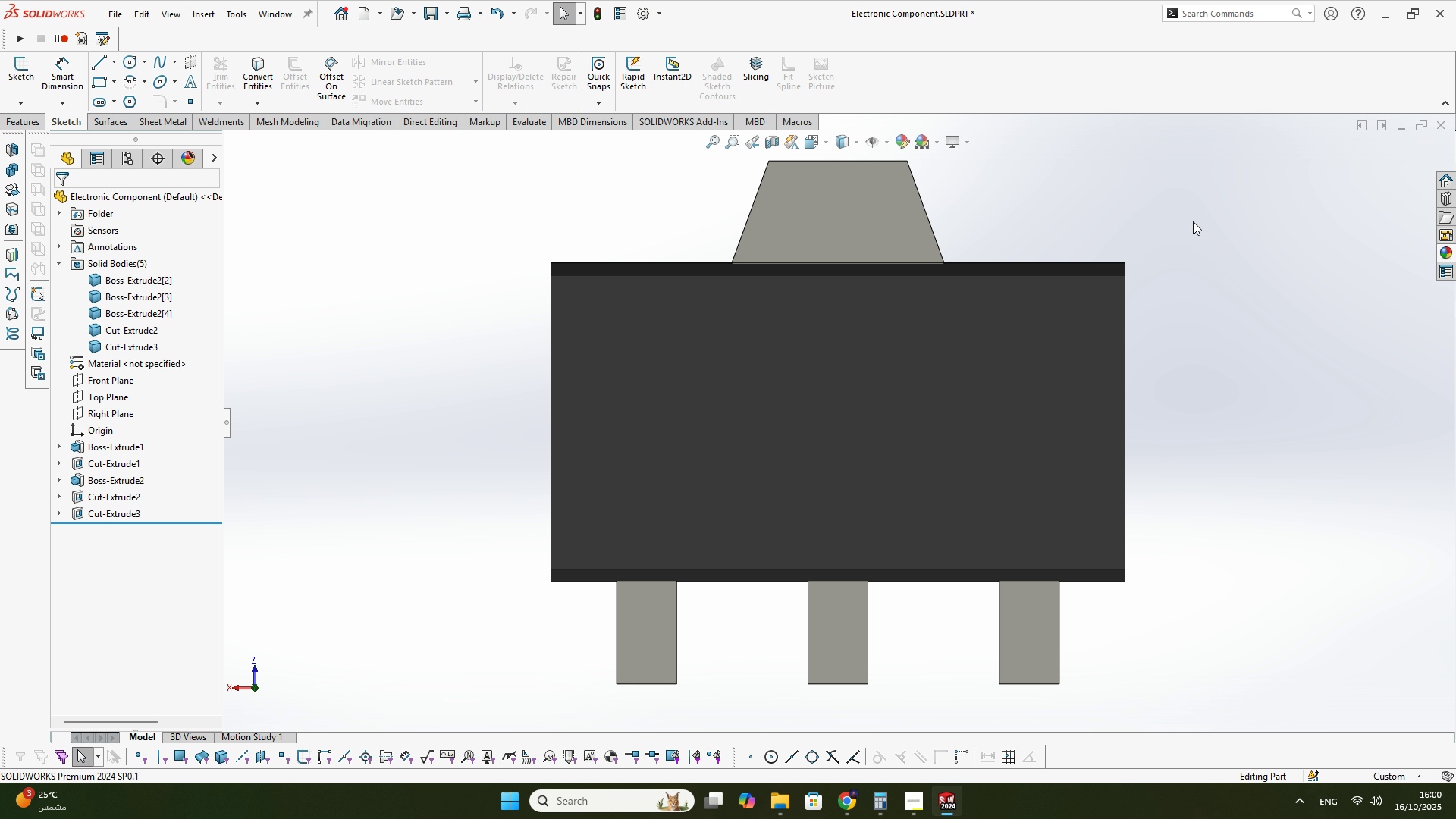 
key(Control+S)
 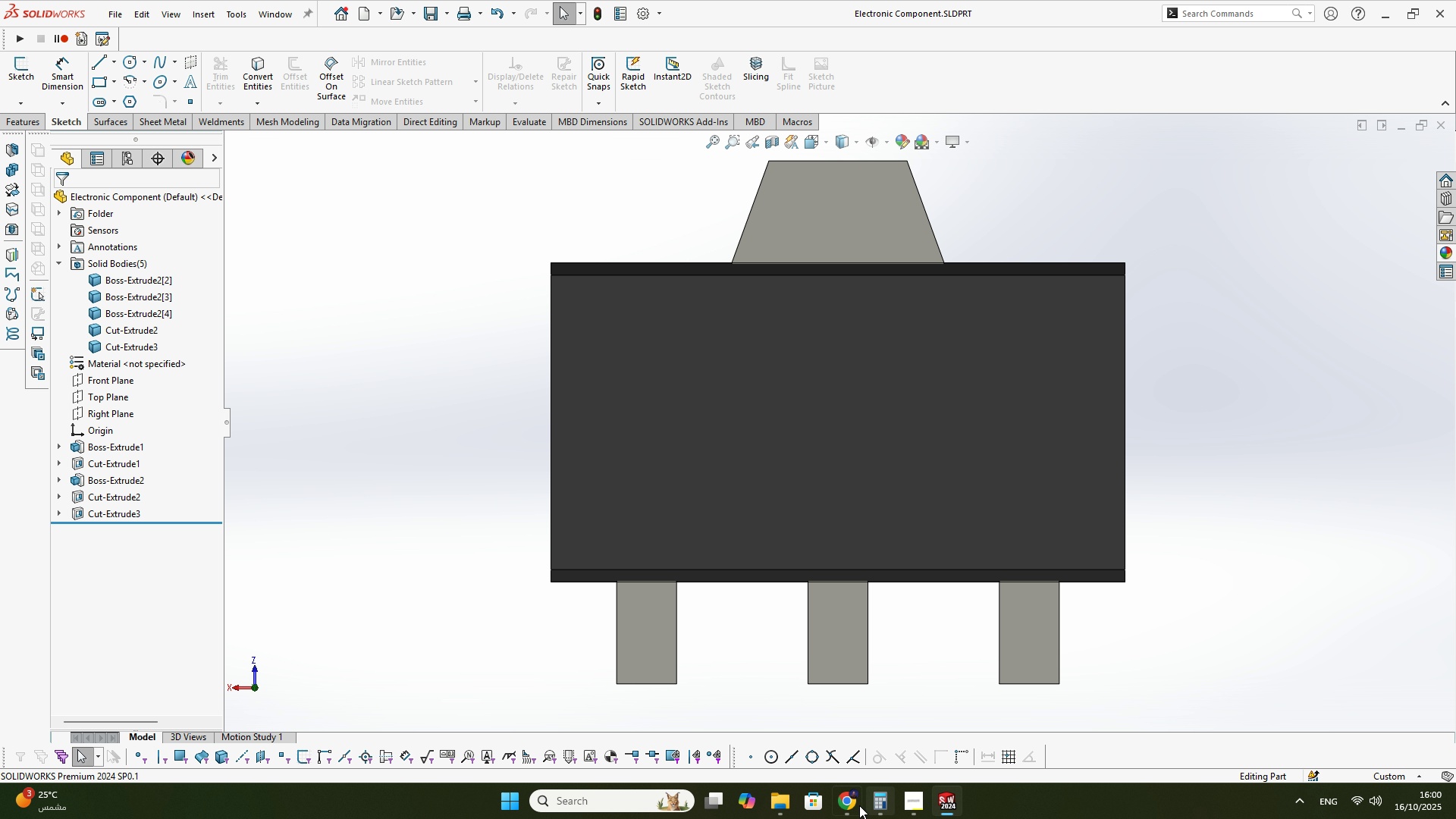 
left_click([844, 805])
 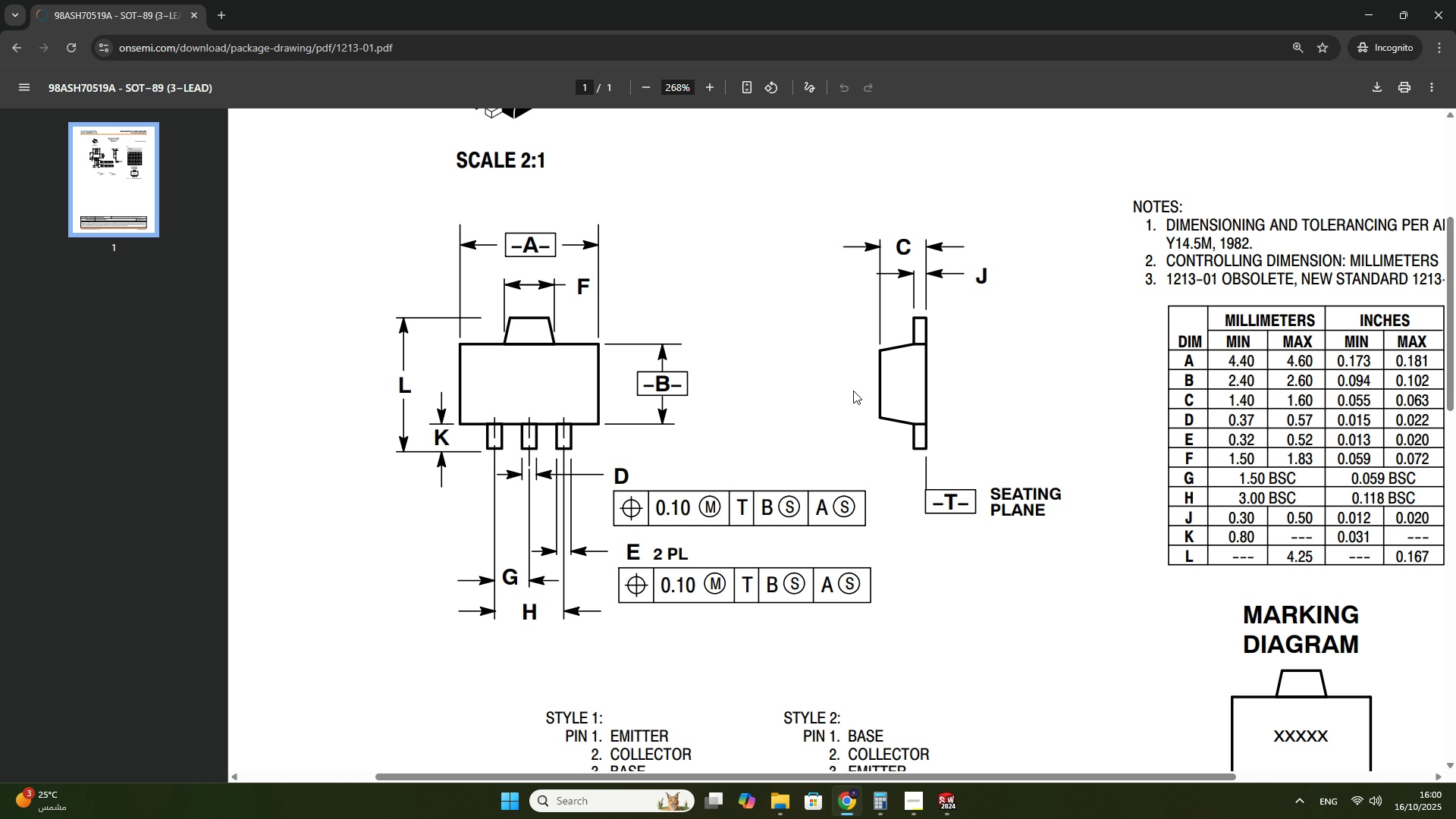 
scroll: coordinate [853, 410], scroll_direction: down, amount: 1.0
 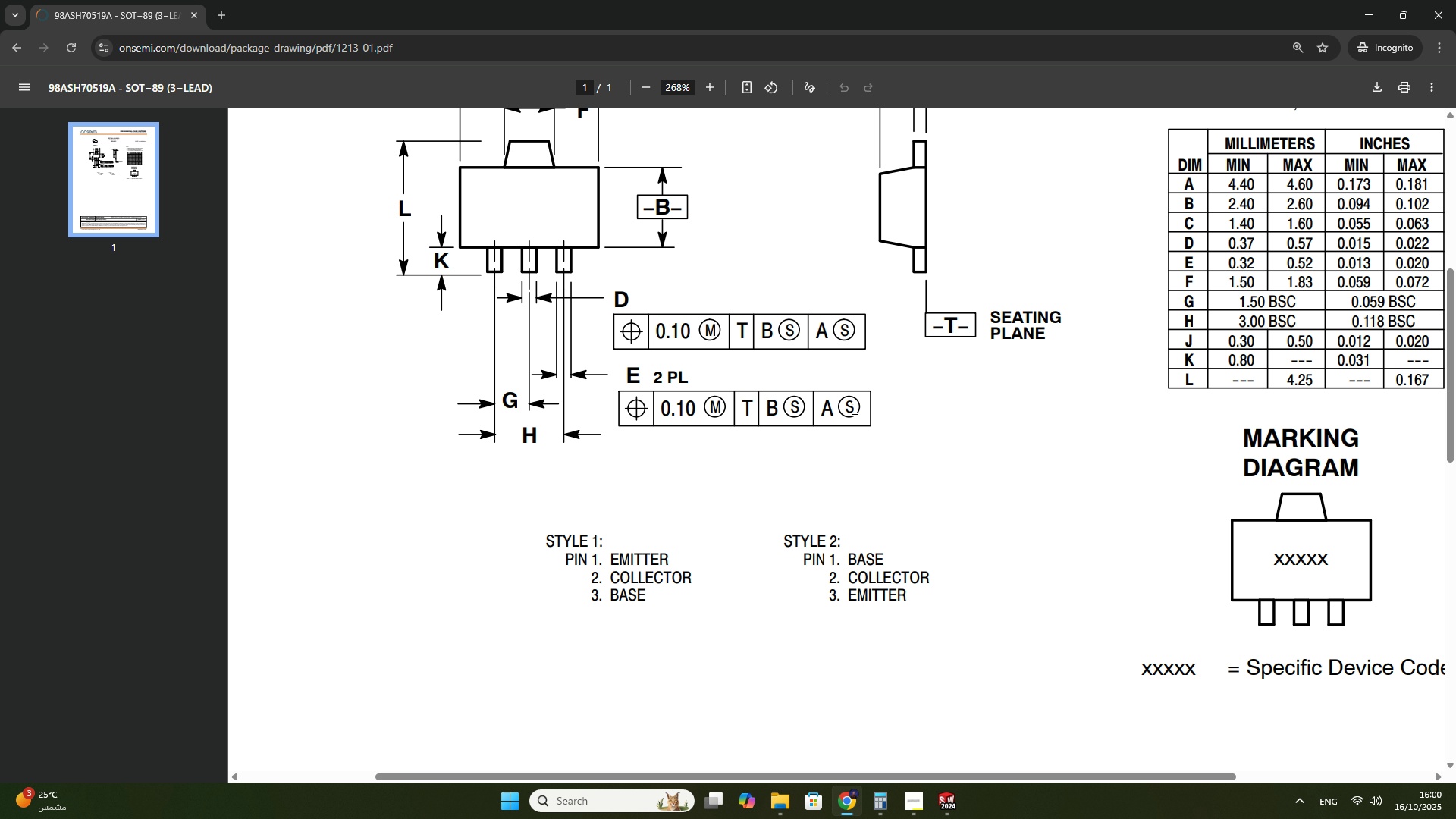 
scroll: coordinate [853, 408], scroll_direction: up, amount: 1.0
 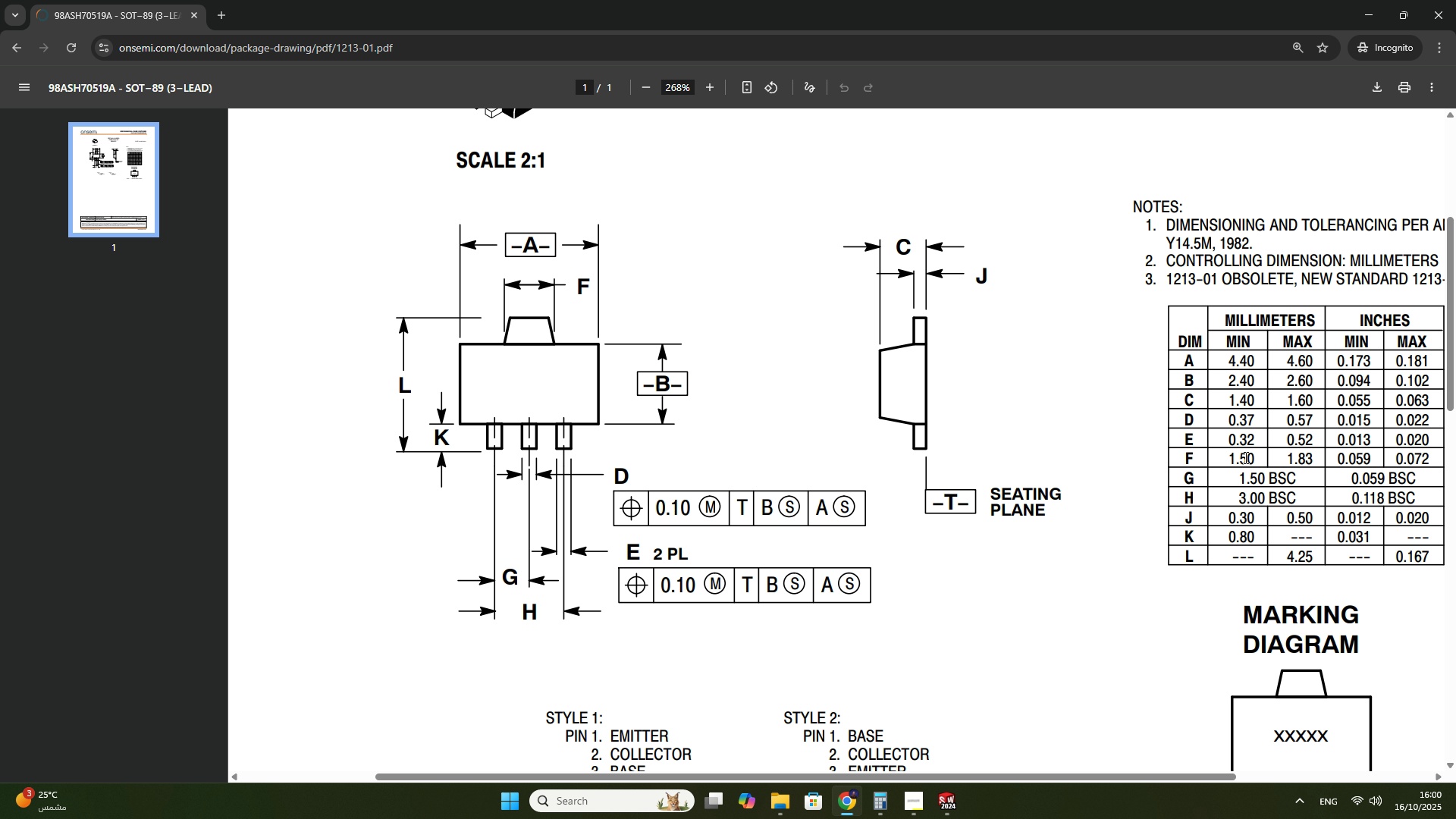 
wait(9.35)
 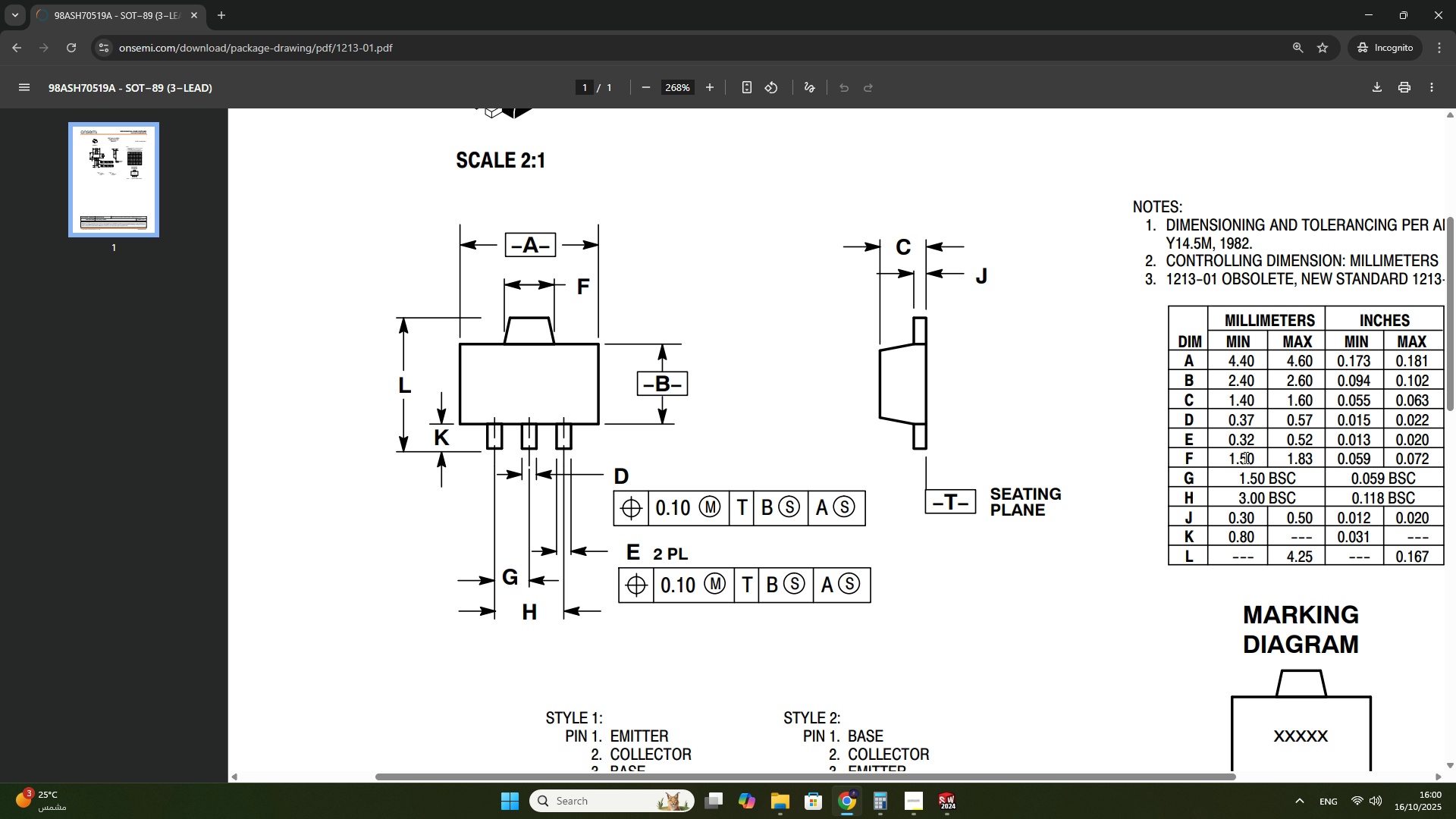 
scroll: coordinate [538, 283], scroll_direction: up, amount: 1.0
 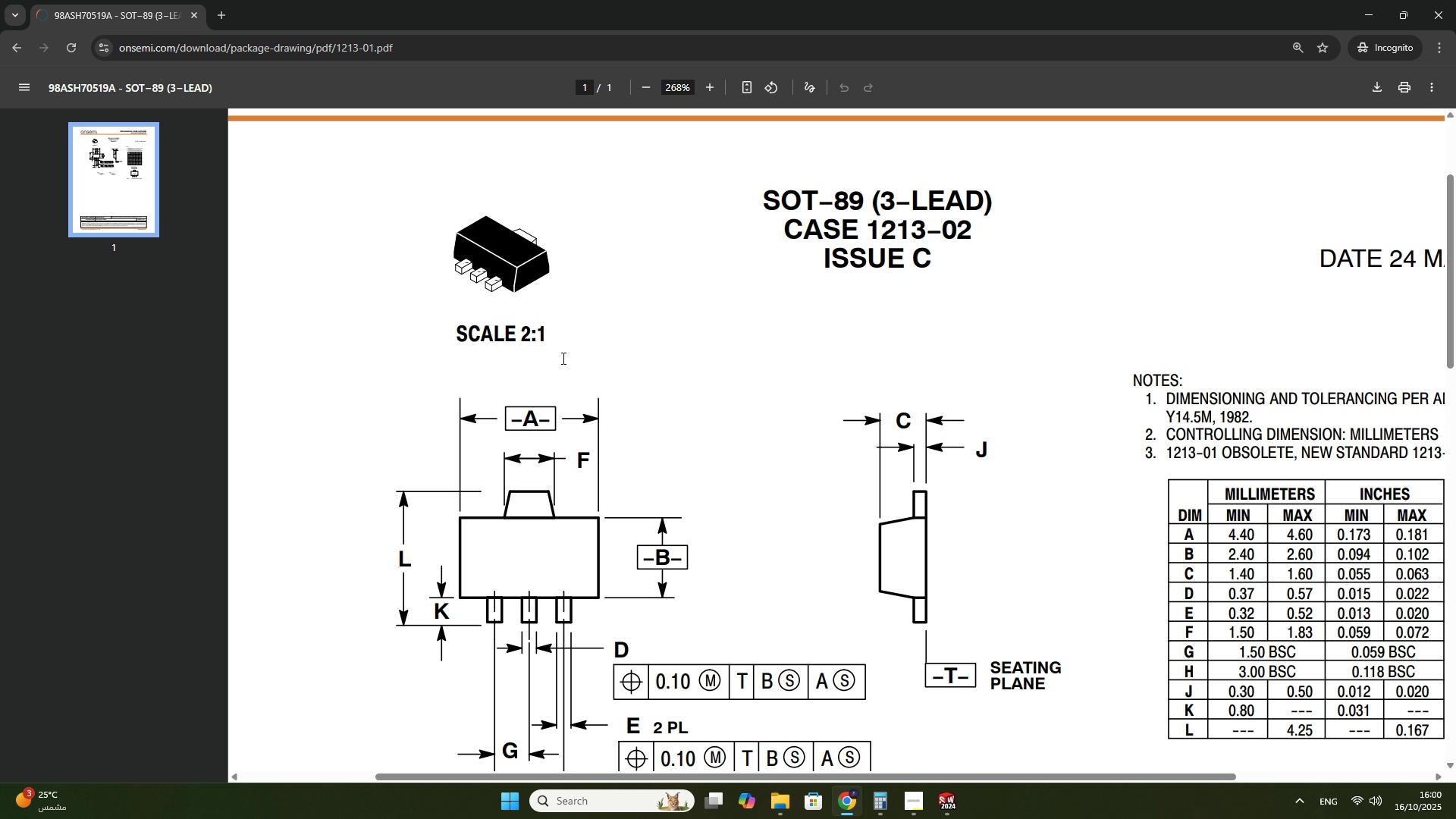 
scroll: coordinate [563, 358], scroll_direction: down, amount: 3.0
 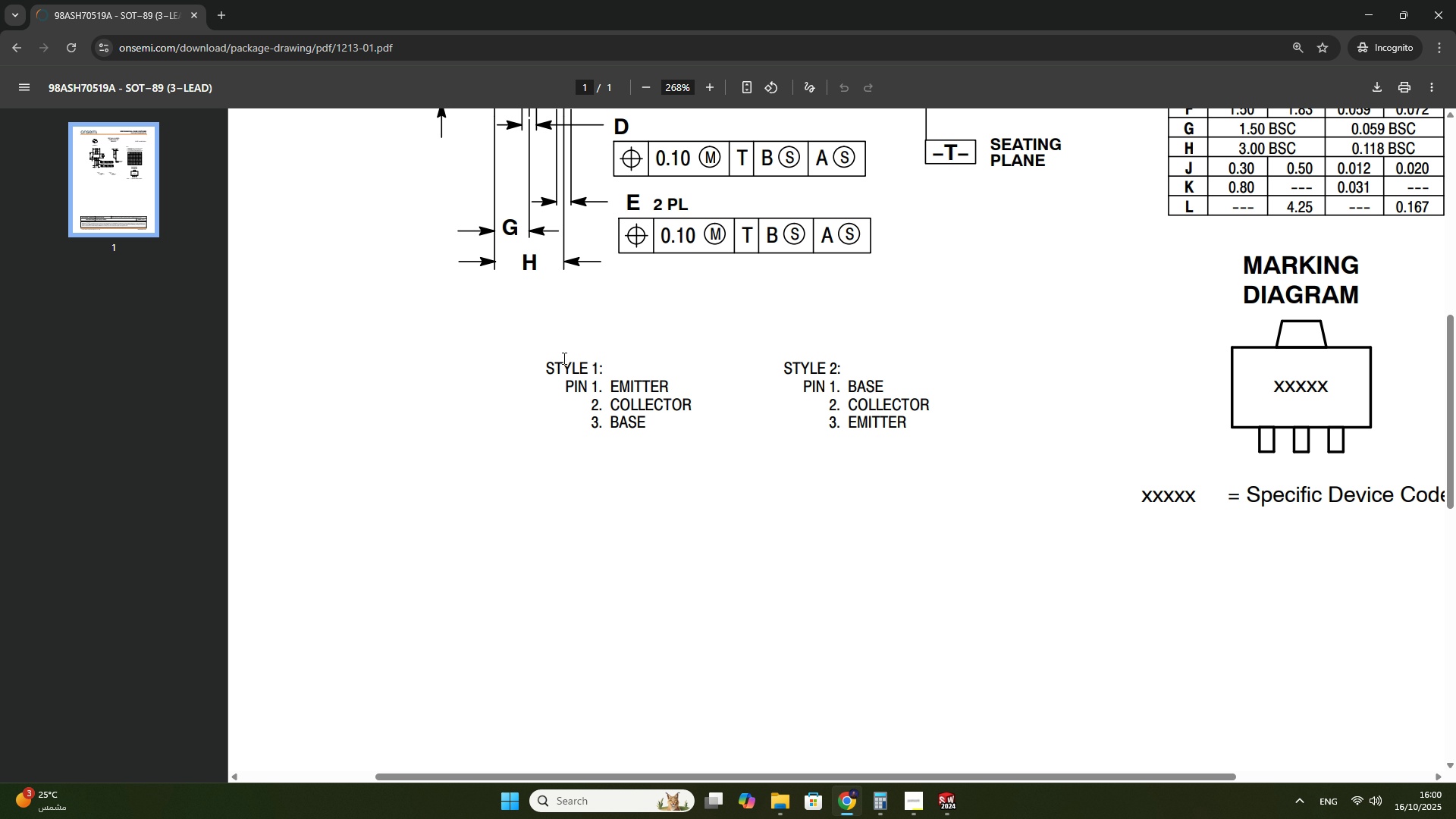 
scroll: coordinate [971, 574], scroll_direction: up, amount: 3.0
 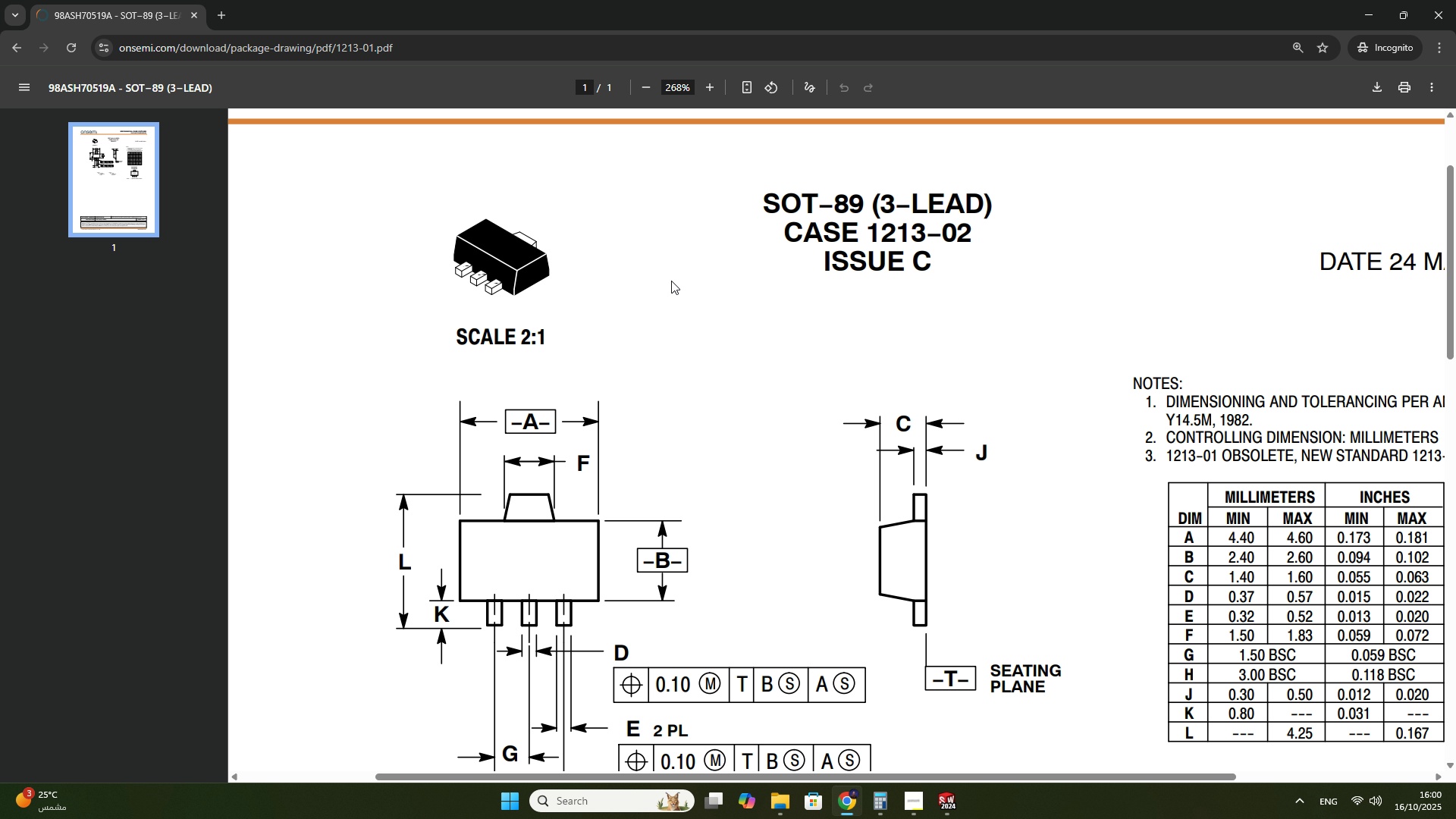 
scroll: coordinate [850, 327], scroll_direction: down, amount: 2.0
 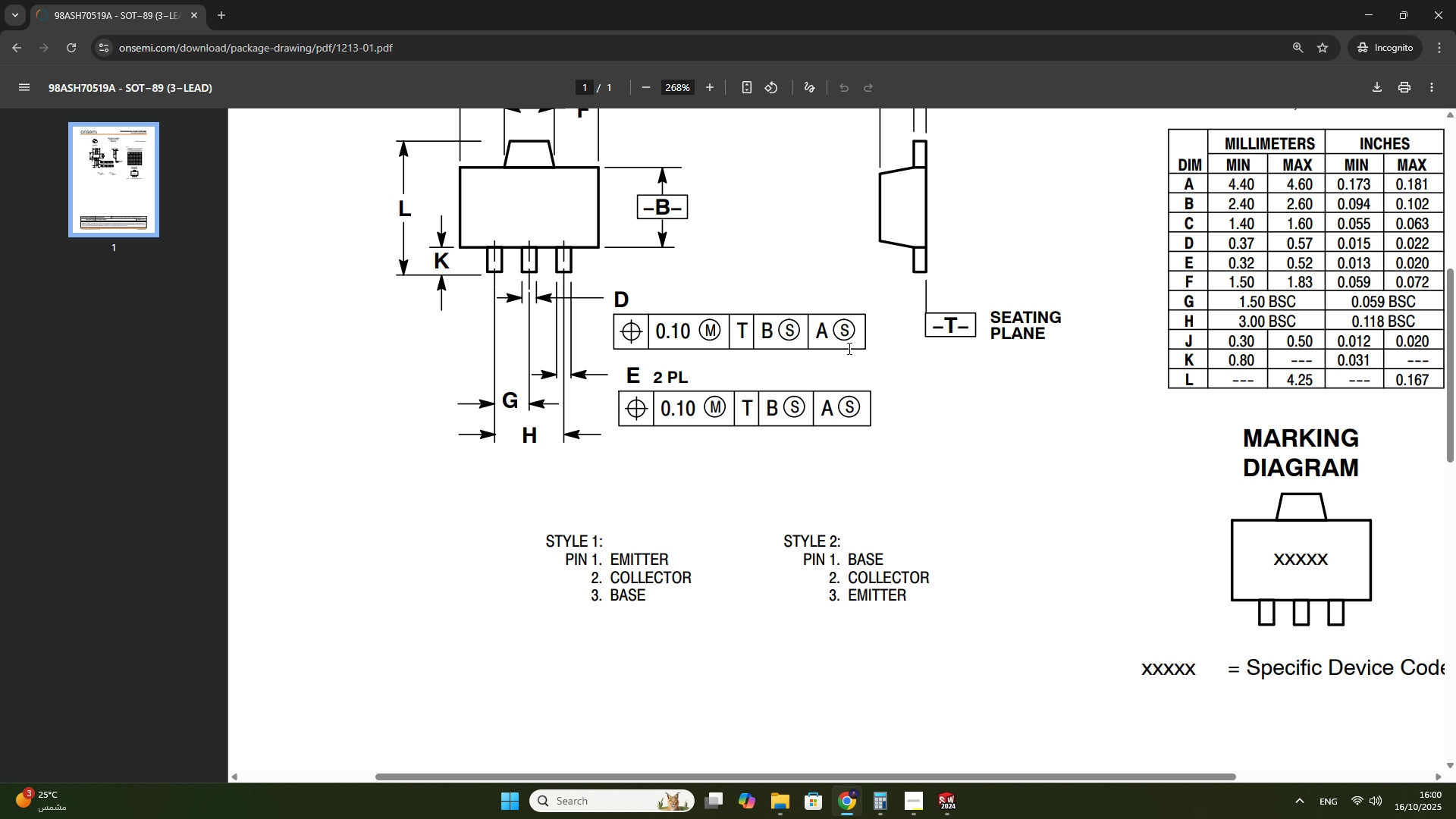 
hold_key(key=ControlLeft, duration=0.51)
scroll: coordinate [837, 381], scroll_direction: up, amount: 2.0
 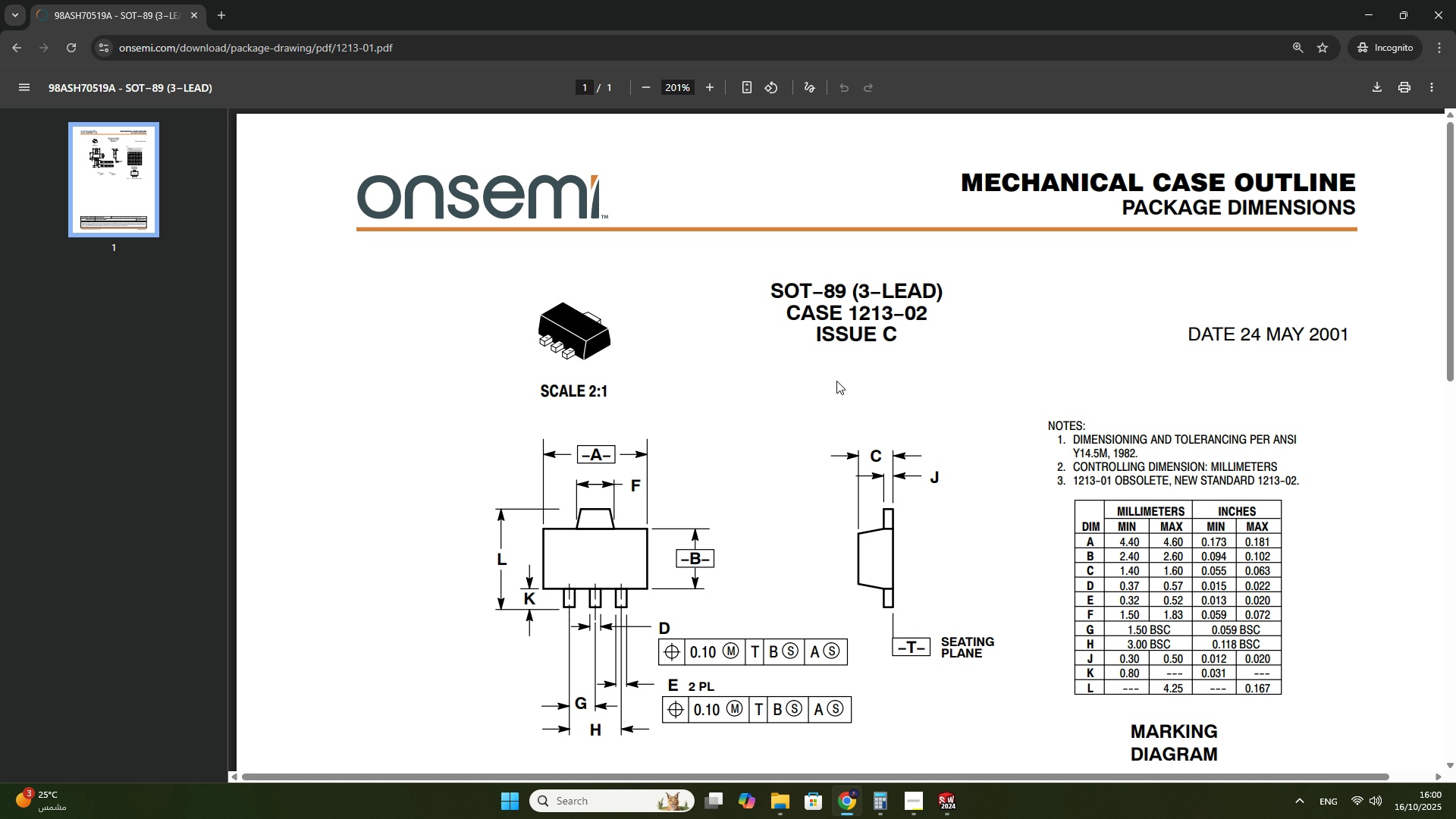 
hold_key(key=ControlLeft, duration=0.64)
scroll: coordinate [679, 561], scroll_direction: up, amount: 2.0
 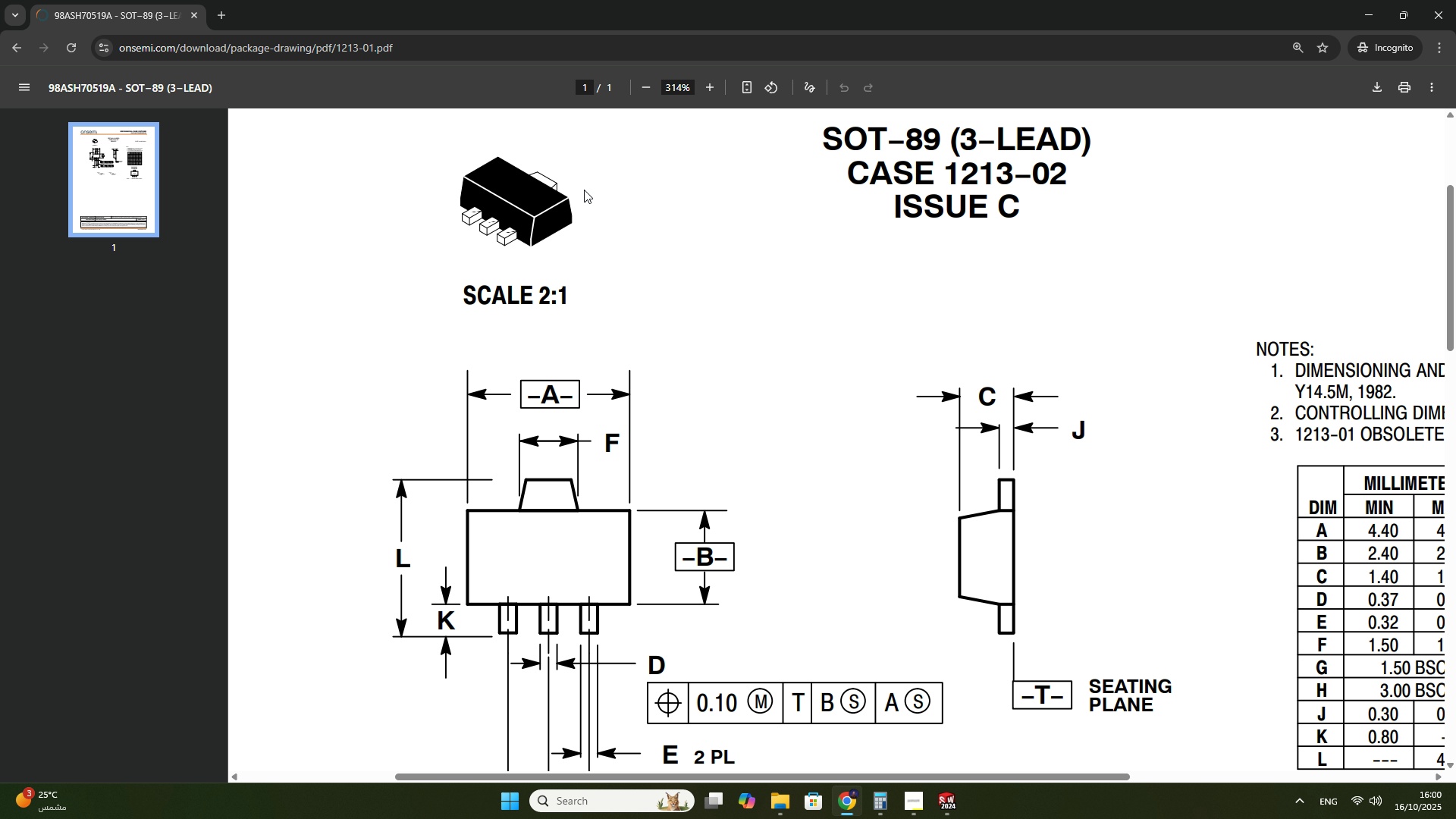 
scroll: coordinate [770, 363], scroll_direction: down, amount: 2.0
 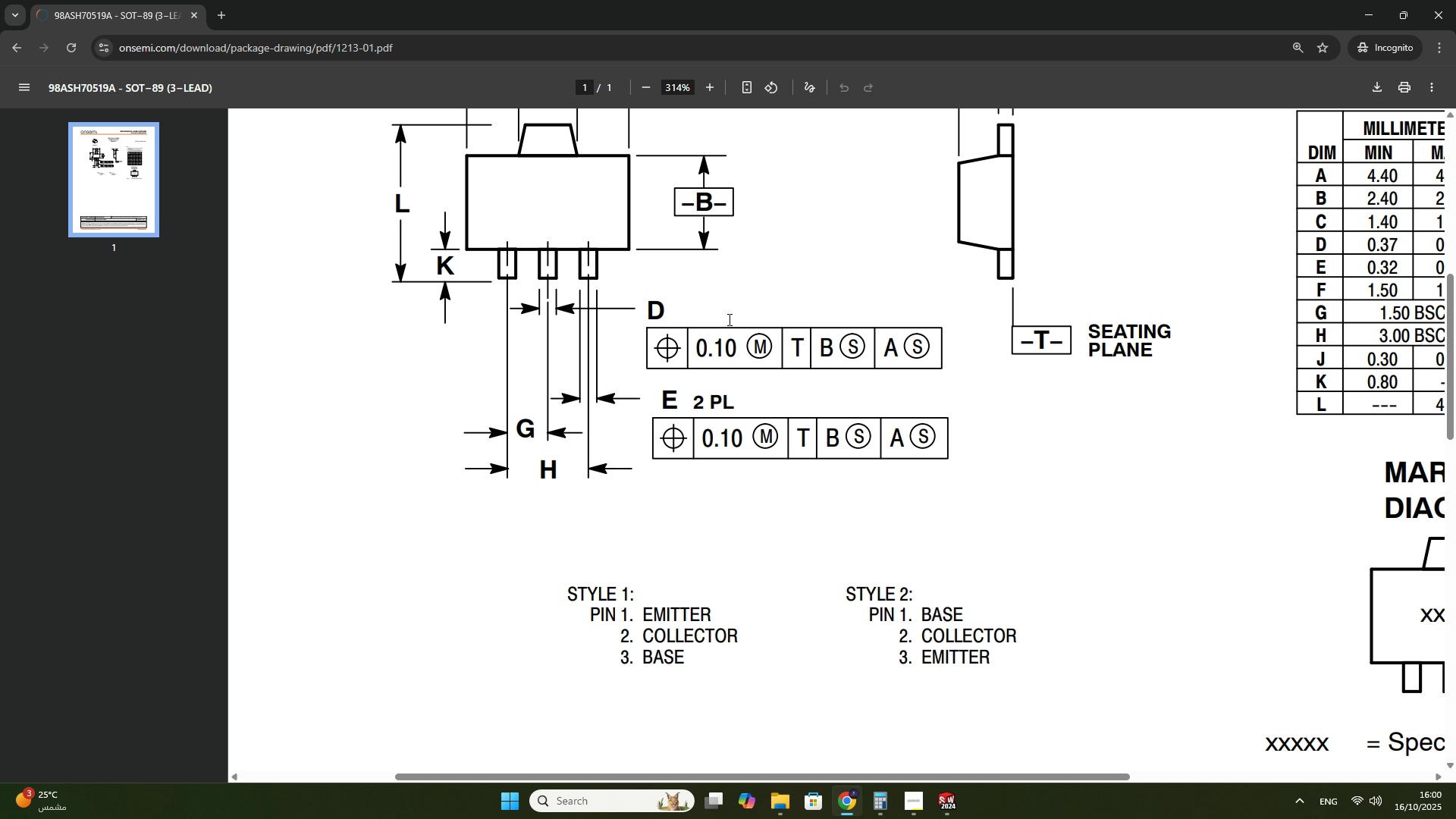 
hold_key(key=ControlLeft, duration=1.36)
scroll: coordinate [987, 394], scroll_direction: down, amount: 1.0
 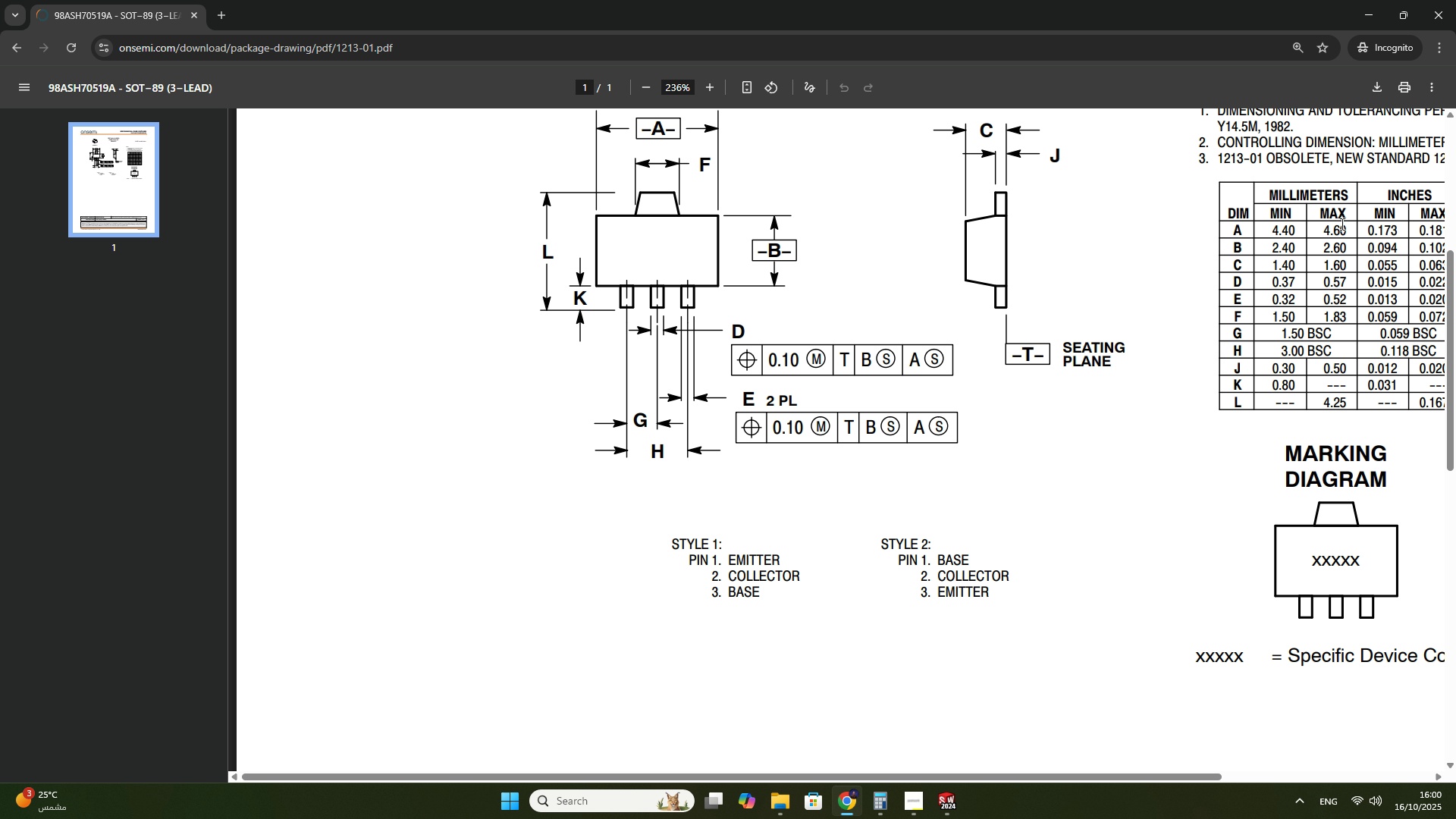 
scroll: coordinate [558, 438], scroll_direction: up, amount: 2.0
 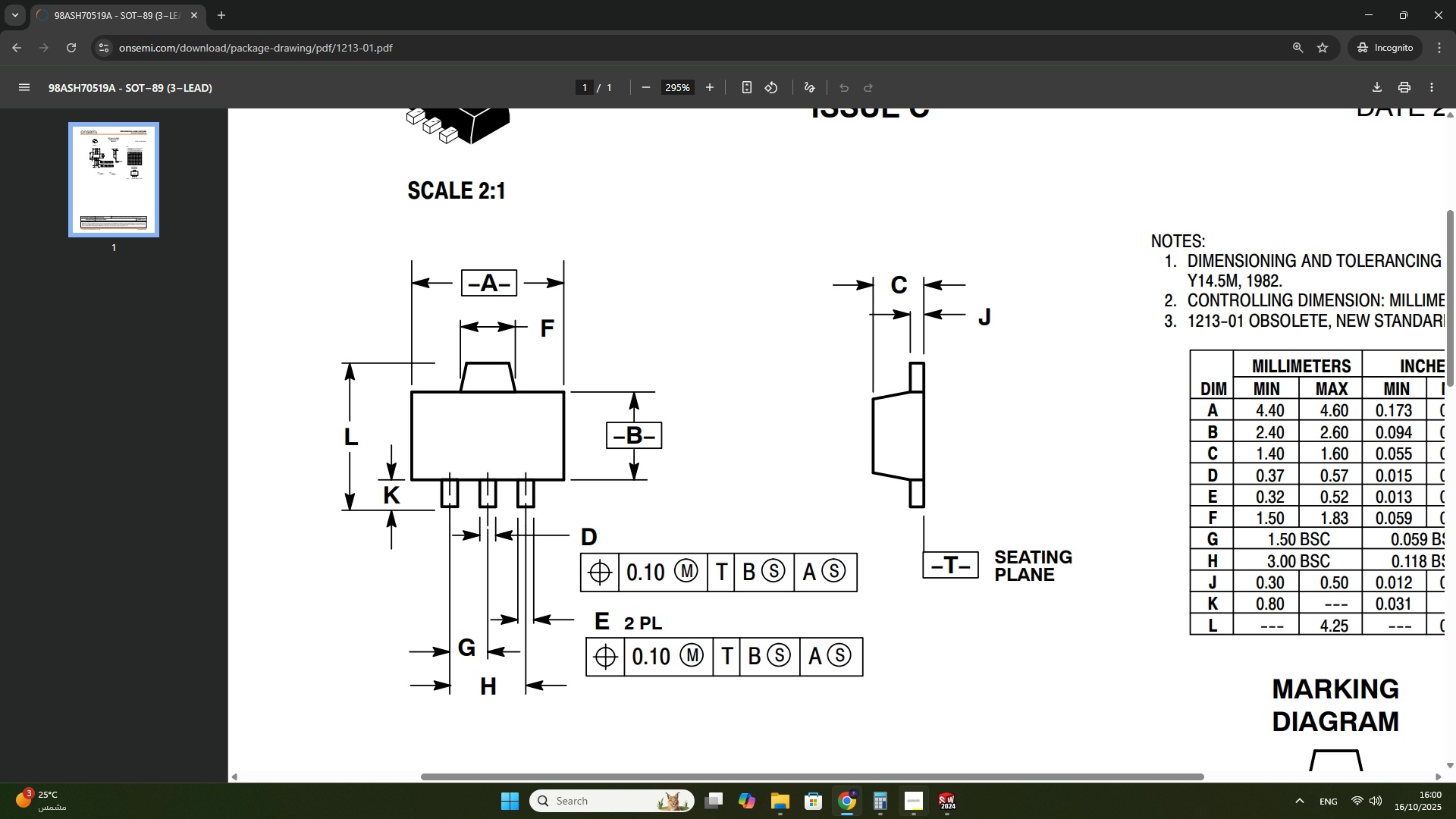 
left_click([946, 810])
 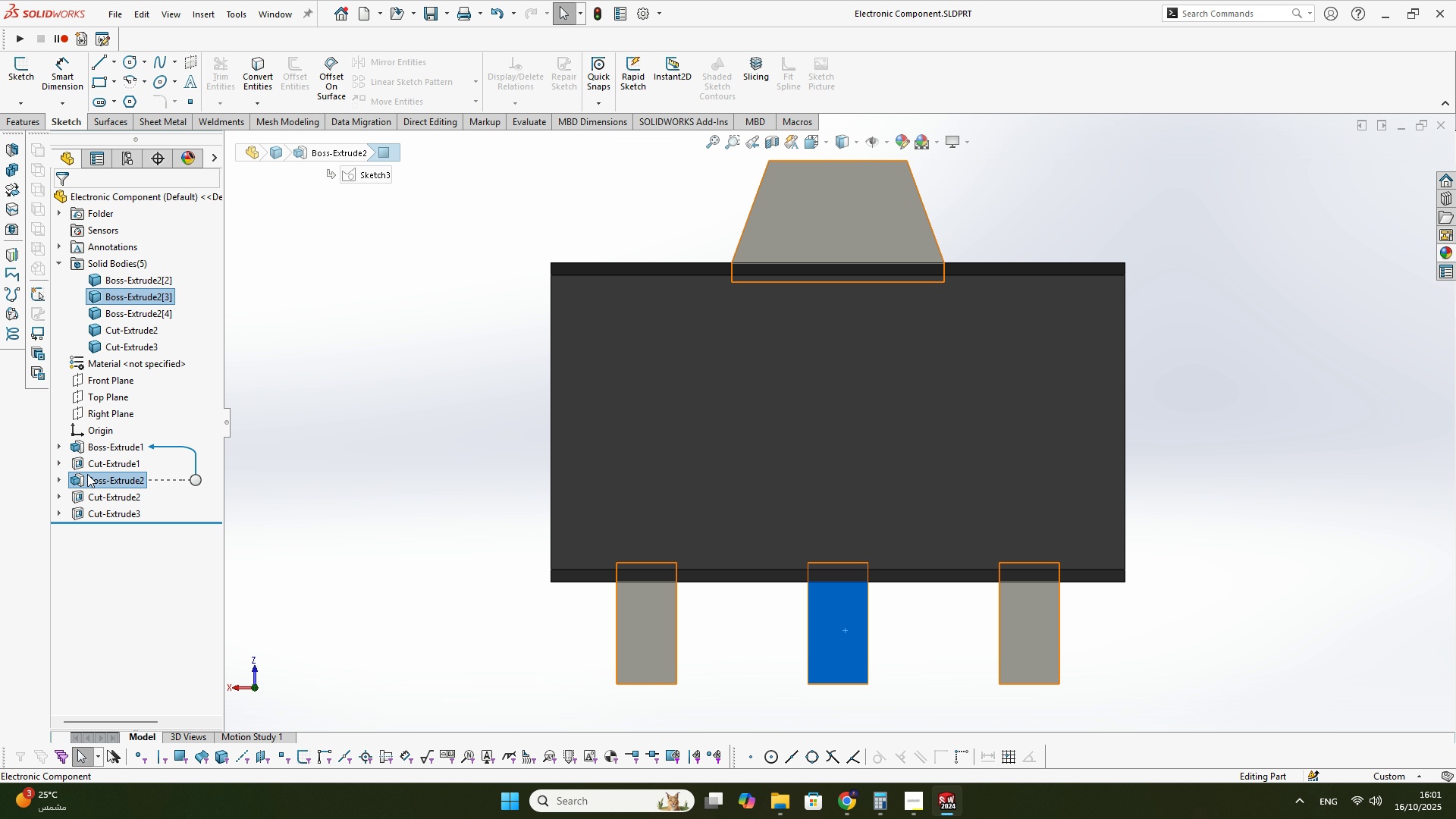 
left_click([52, 482])
 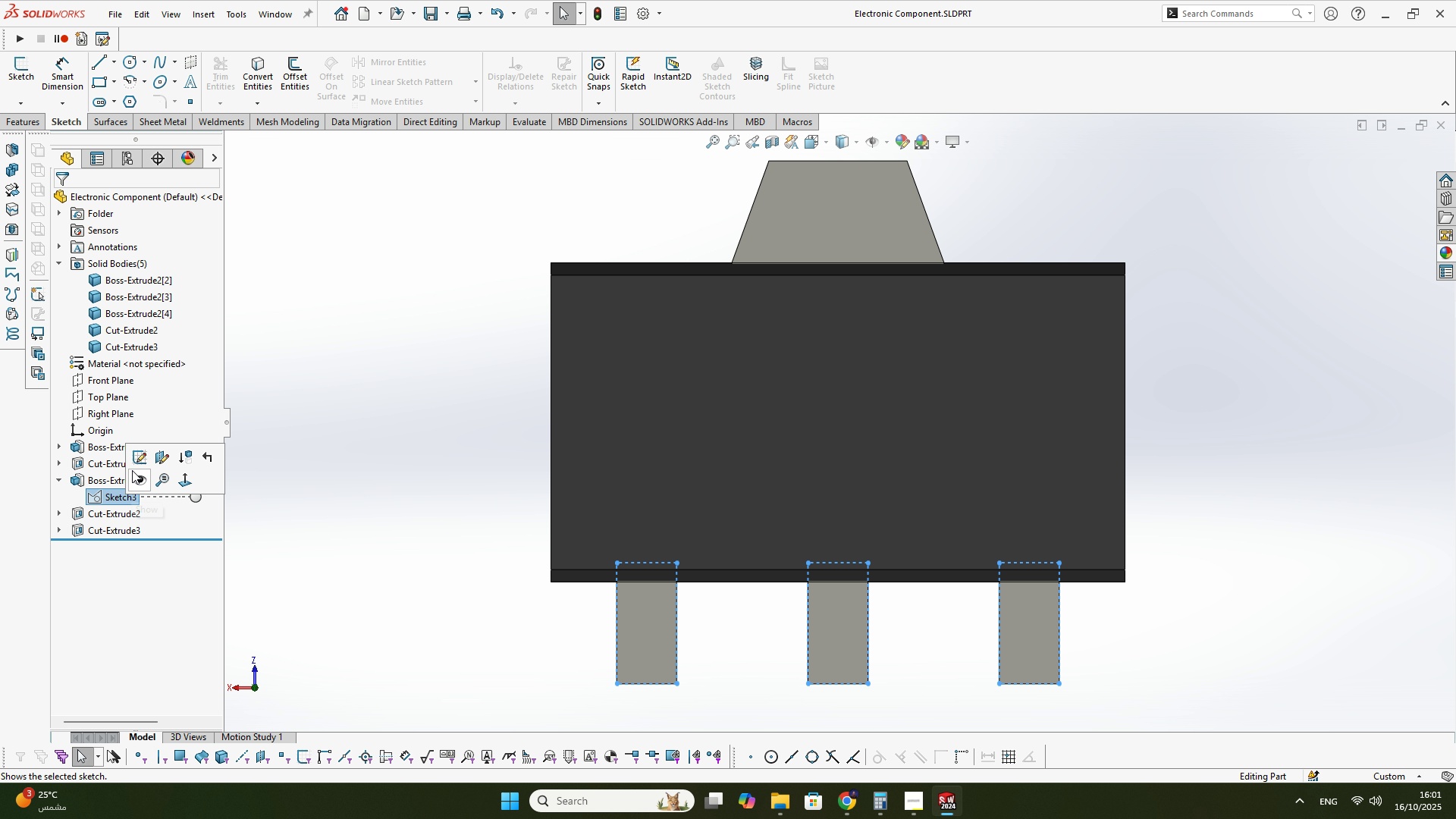 
left_click([136, 462])
 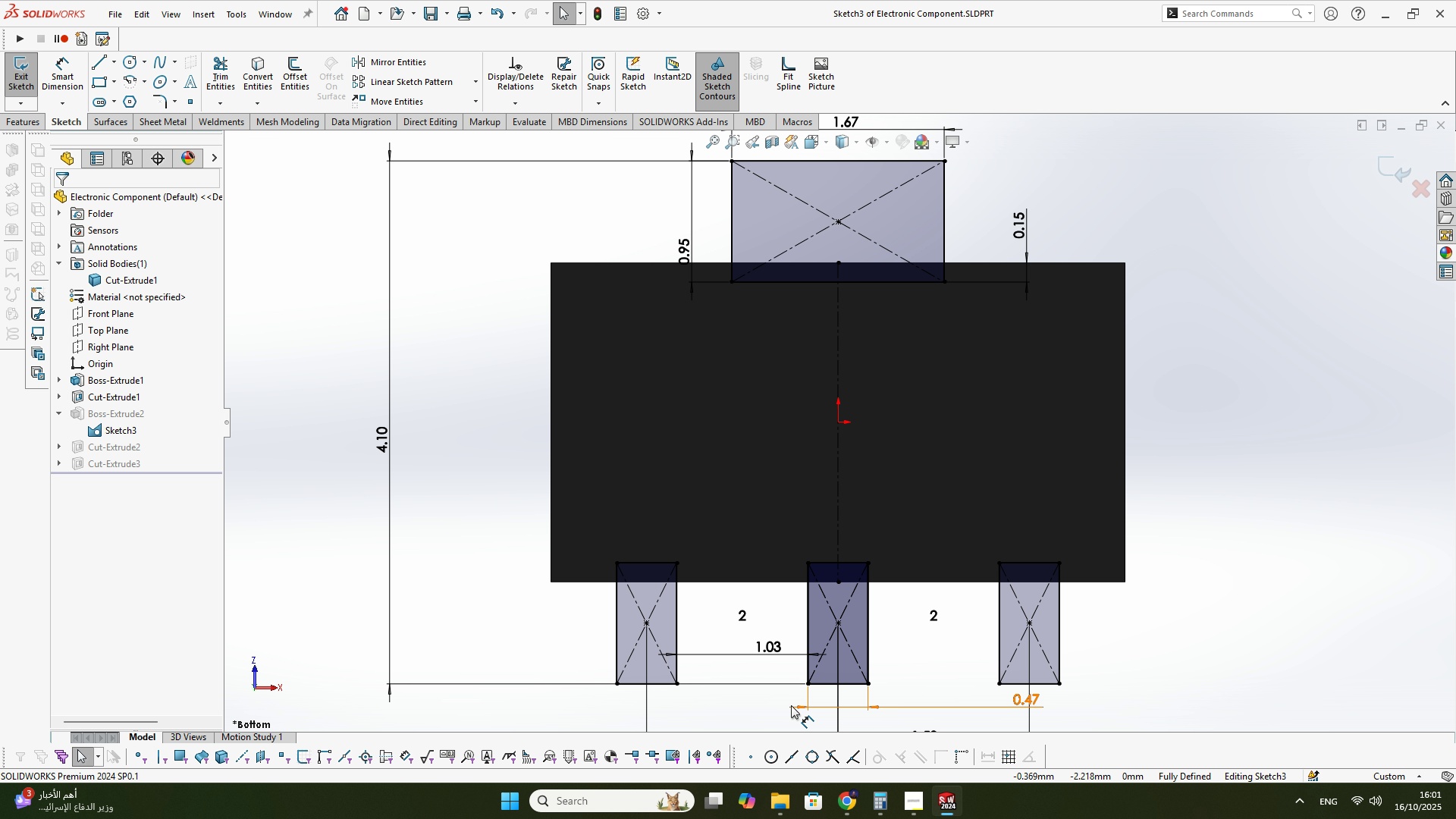 
scroll: coordinate [954, 494], scroll_direction: down, amount: 3.0
 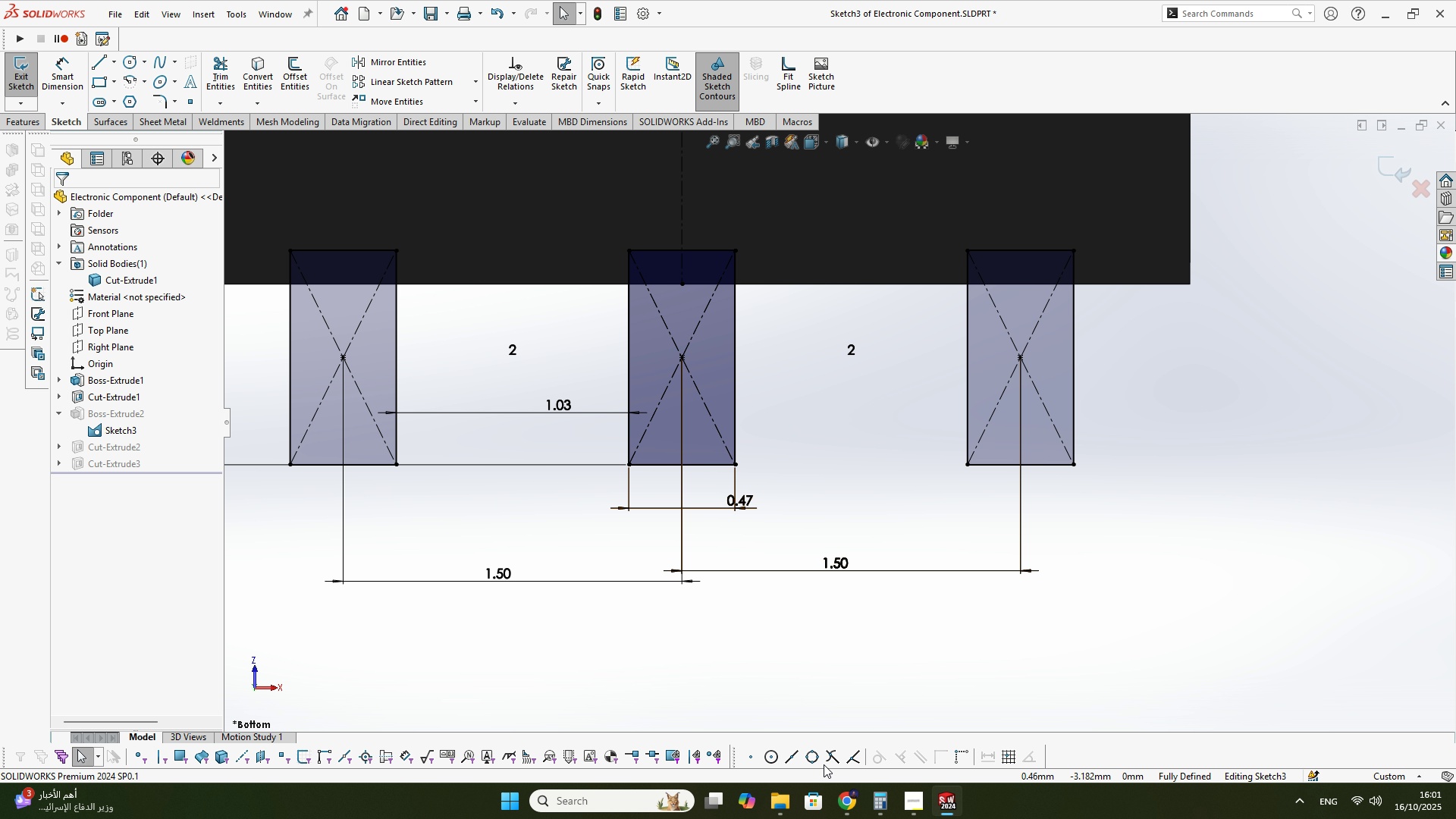 
left_click([849, 802])
 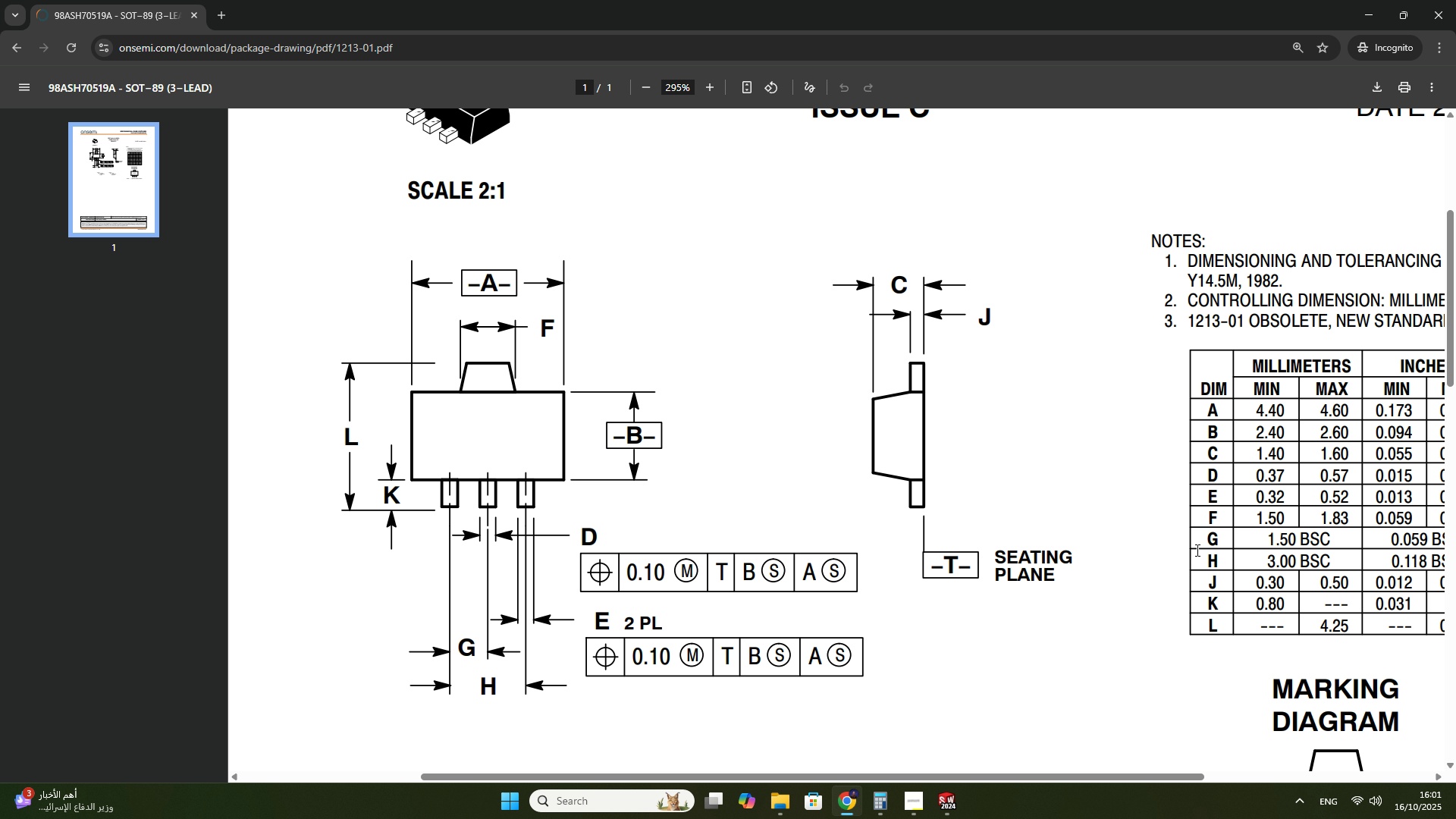 
wait(20.69)
 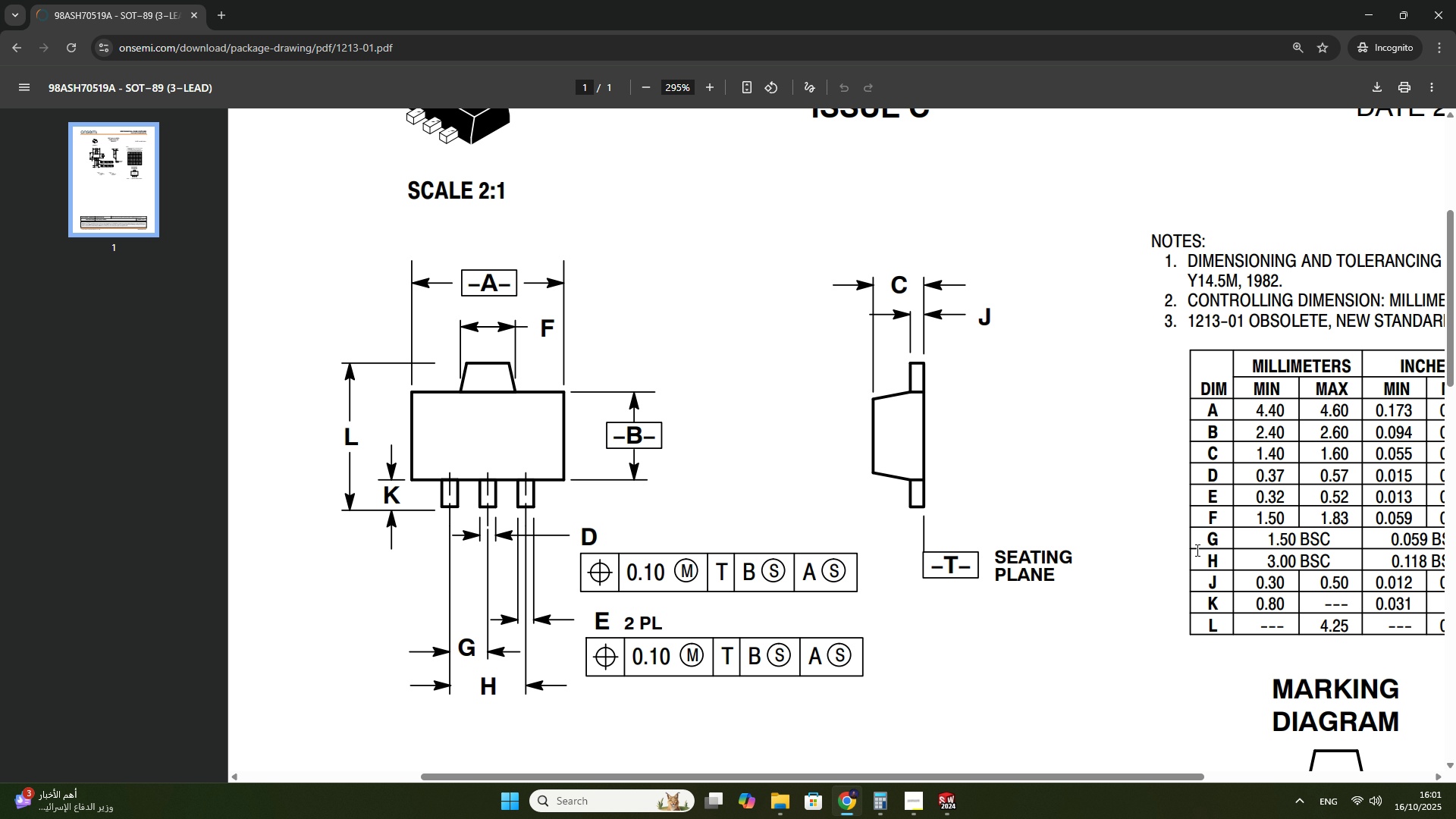 
left_click([953, 795])
 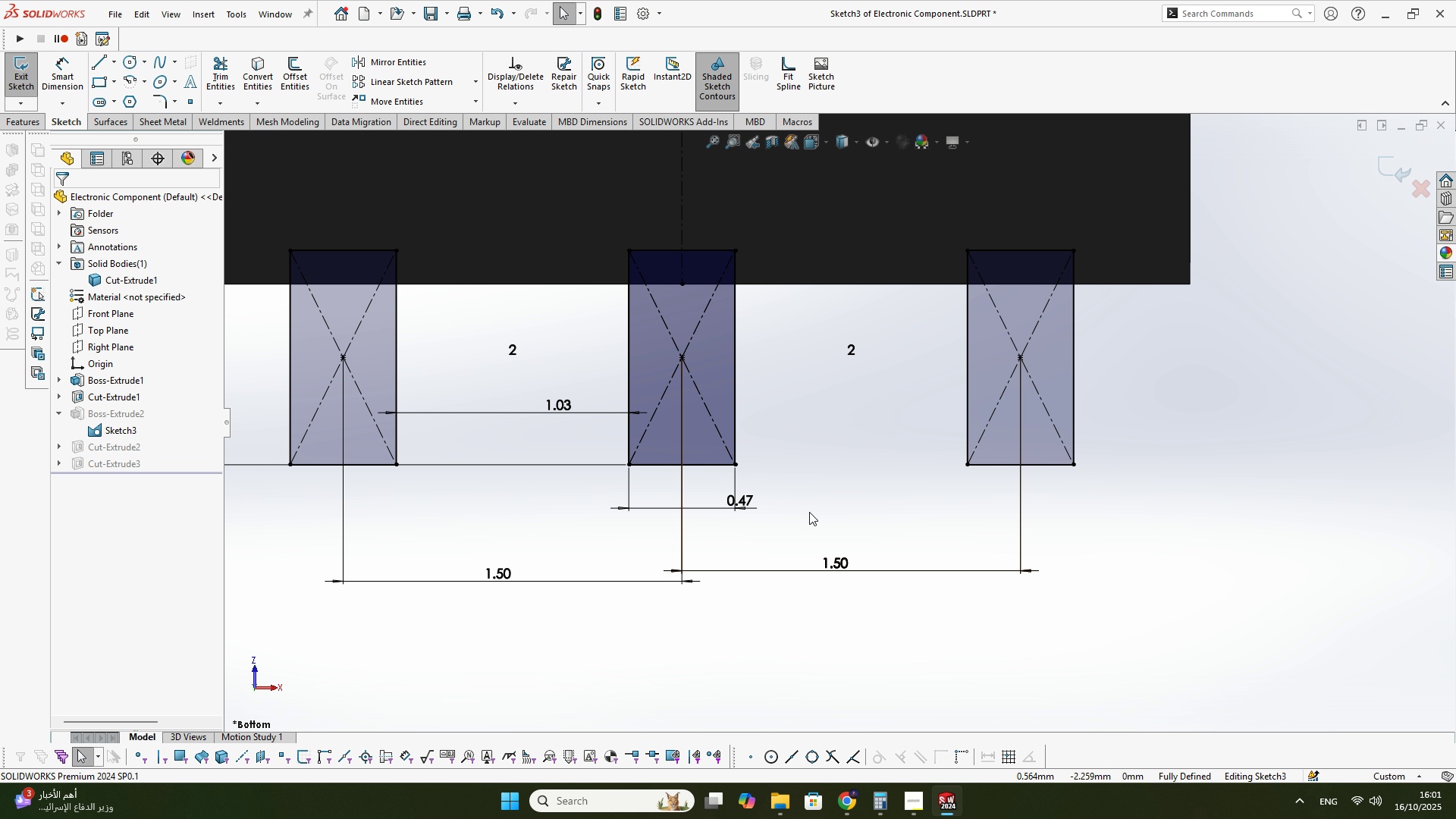 
scroll: coordinate [828, 344], scroll_direction: up, amount: 1.0
 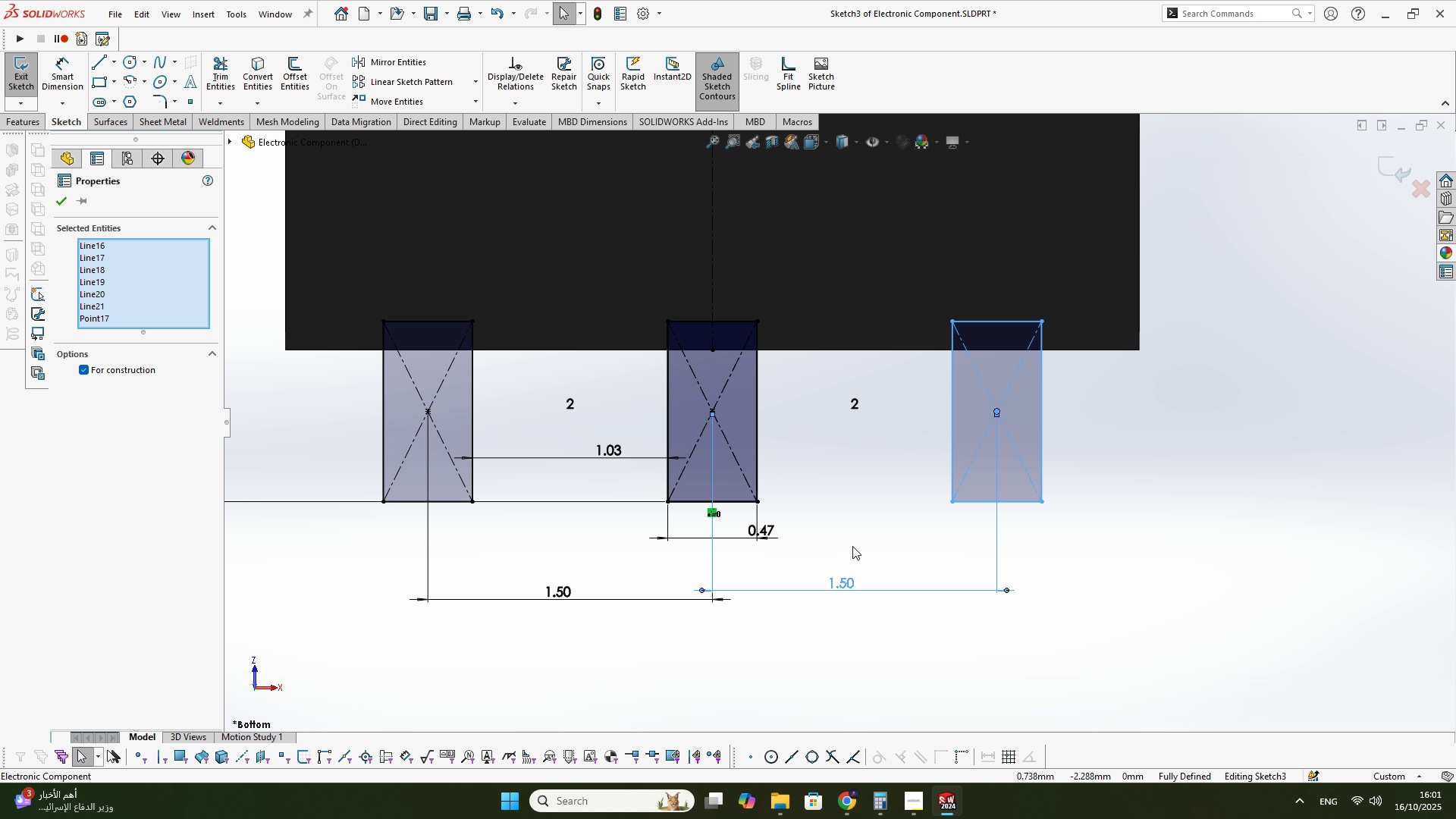 
key(Escape)
 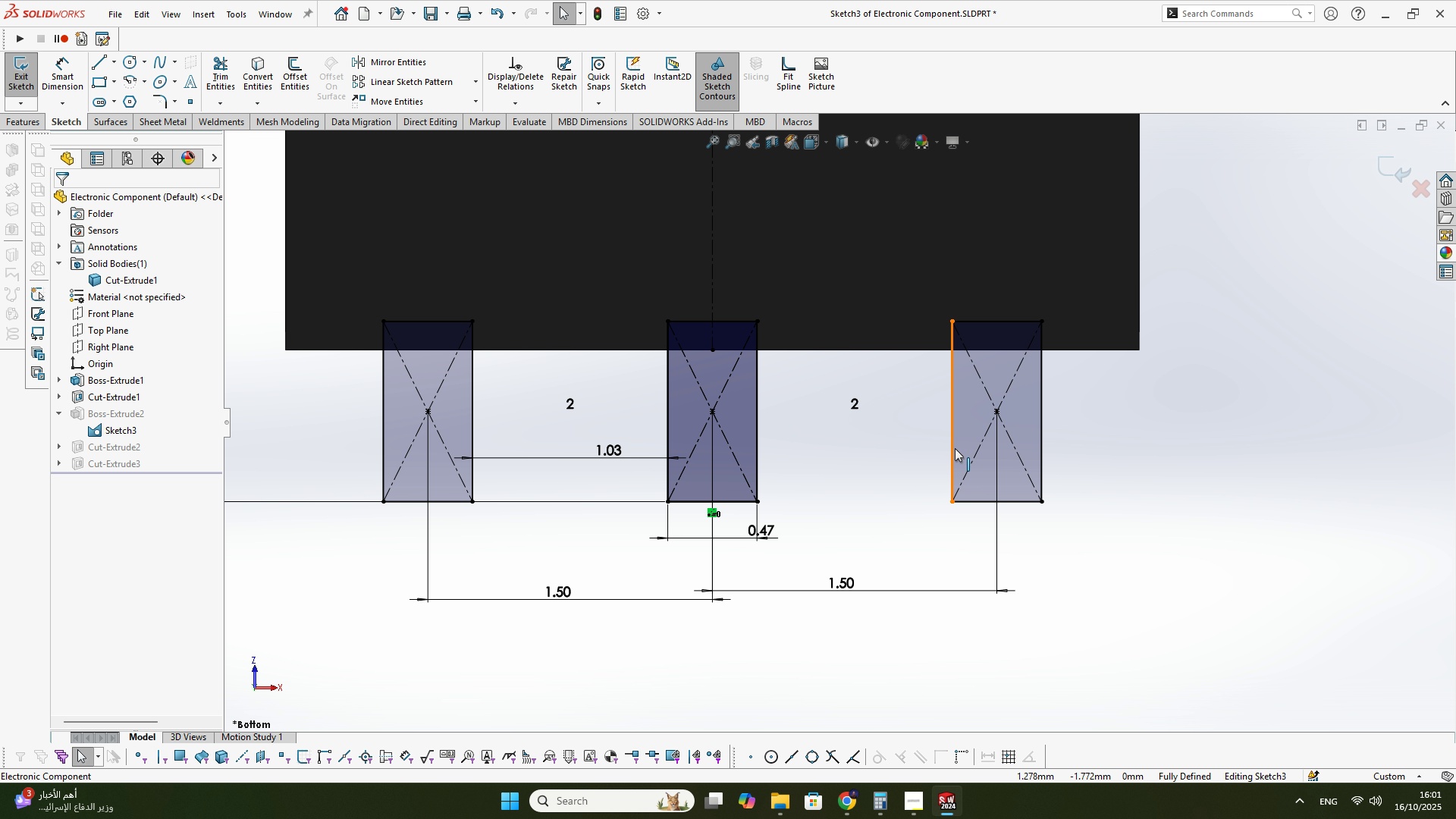 
left_click([955, 448])
 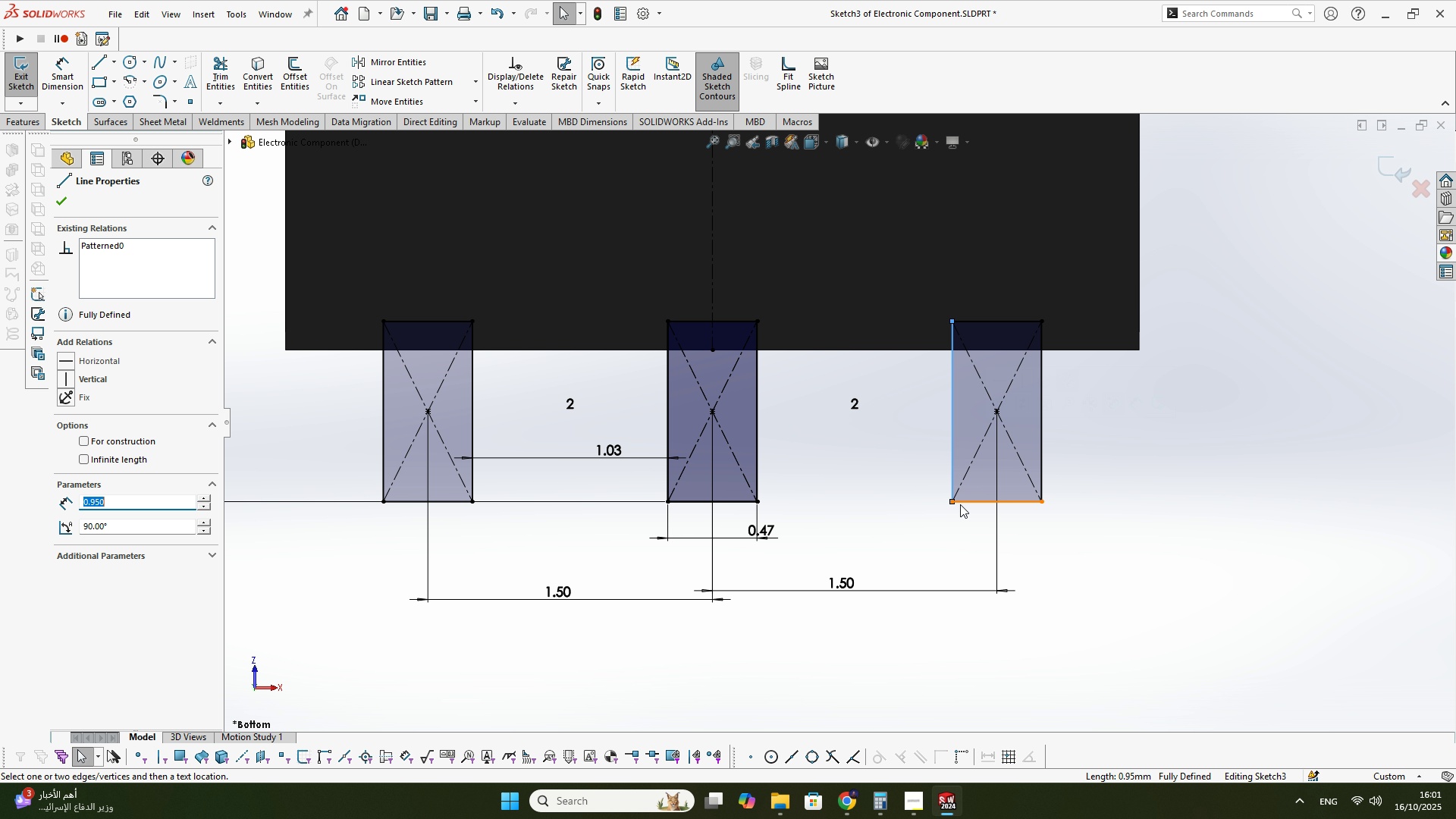 
key(Escape)
 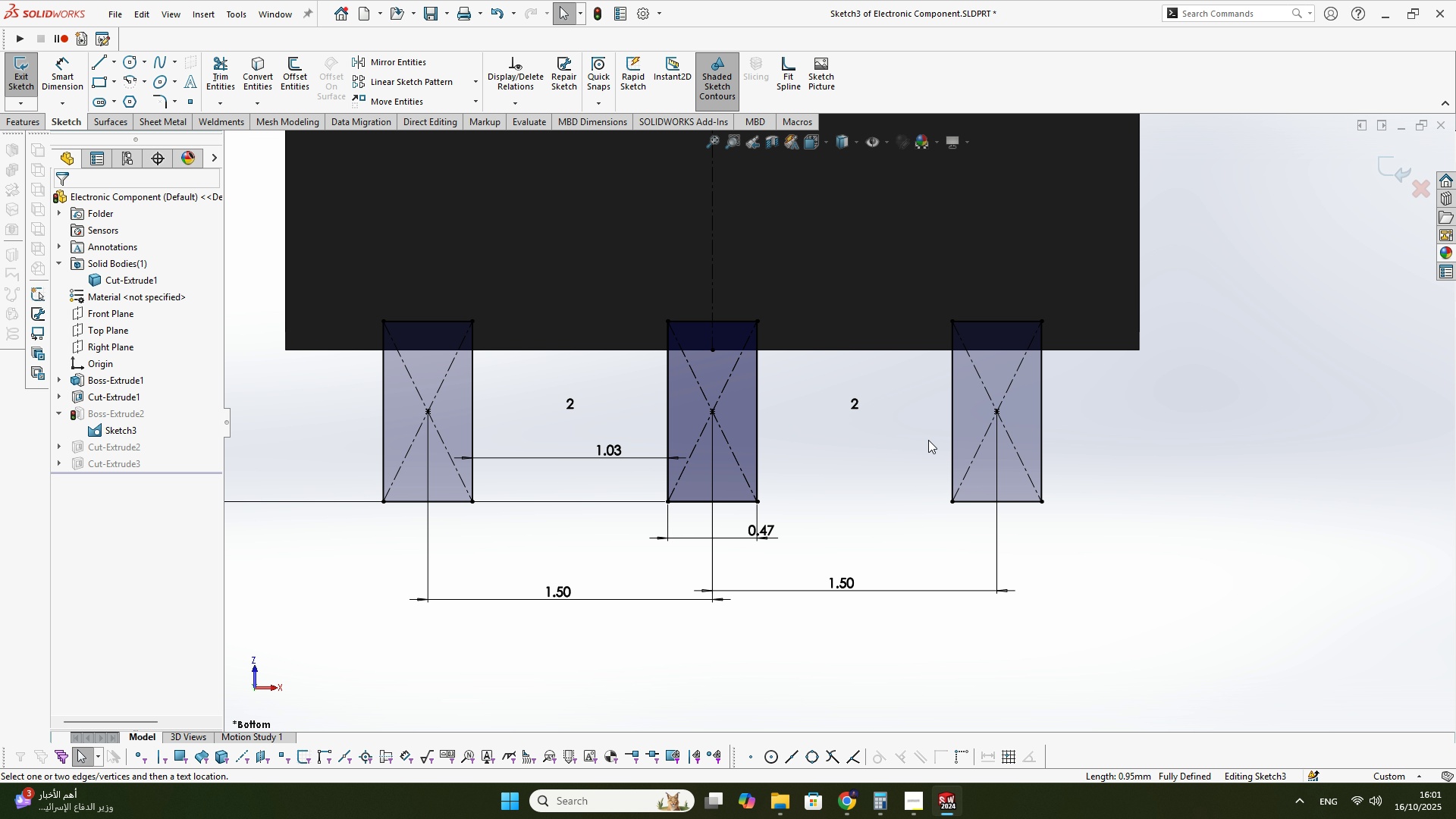 
key(Escape)
 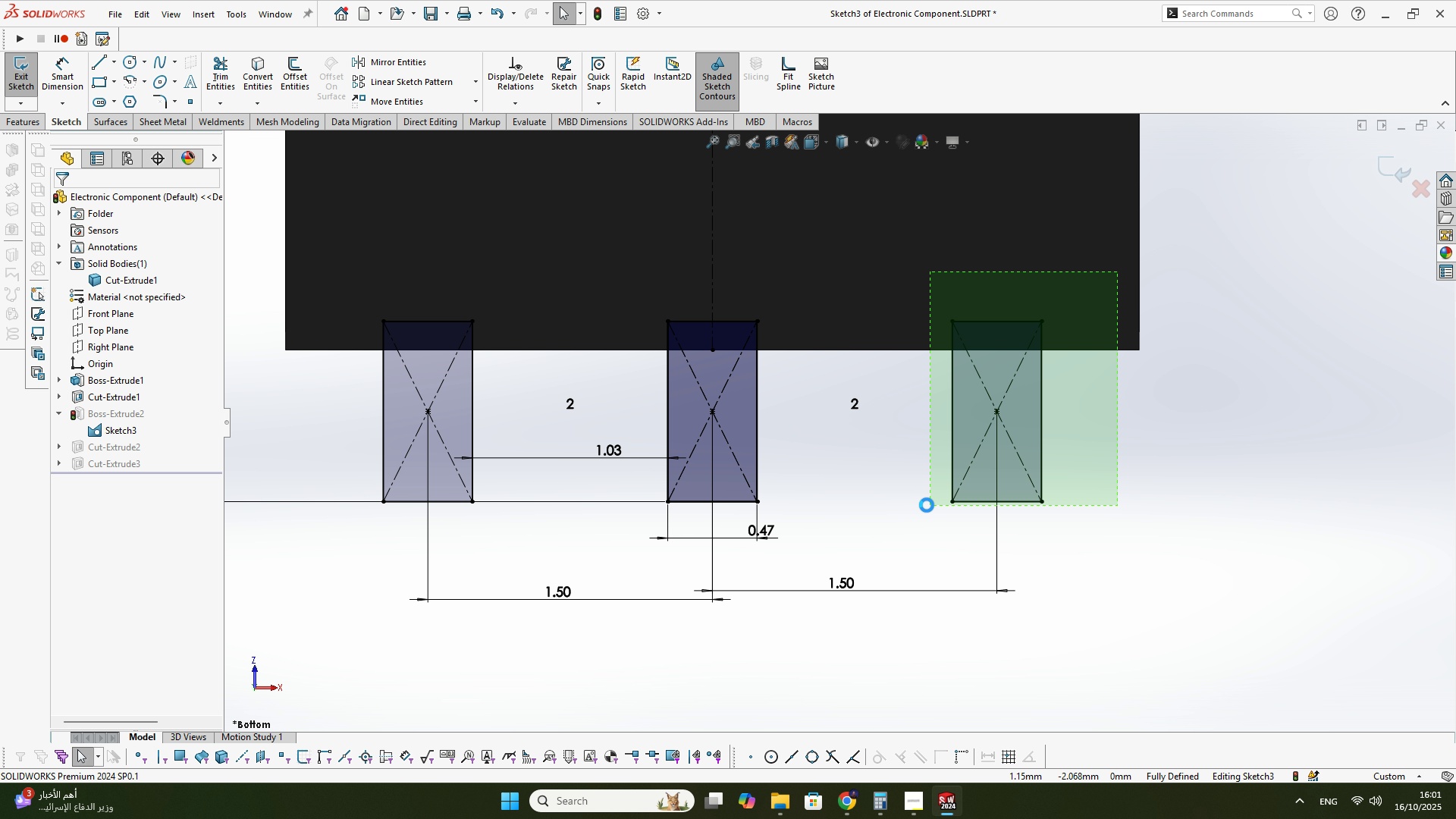 
scroll: coordinate [896, 534], scroll_direction: up, amount: 3.0
 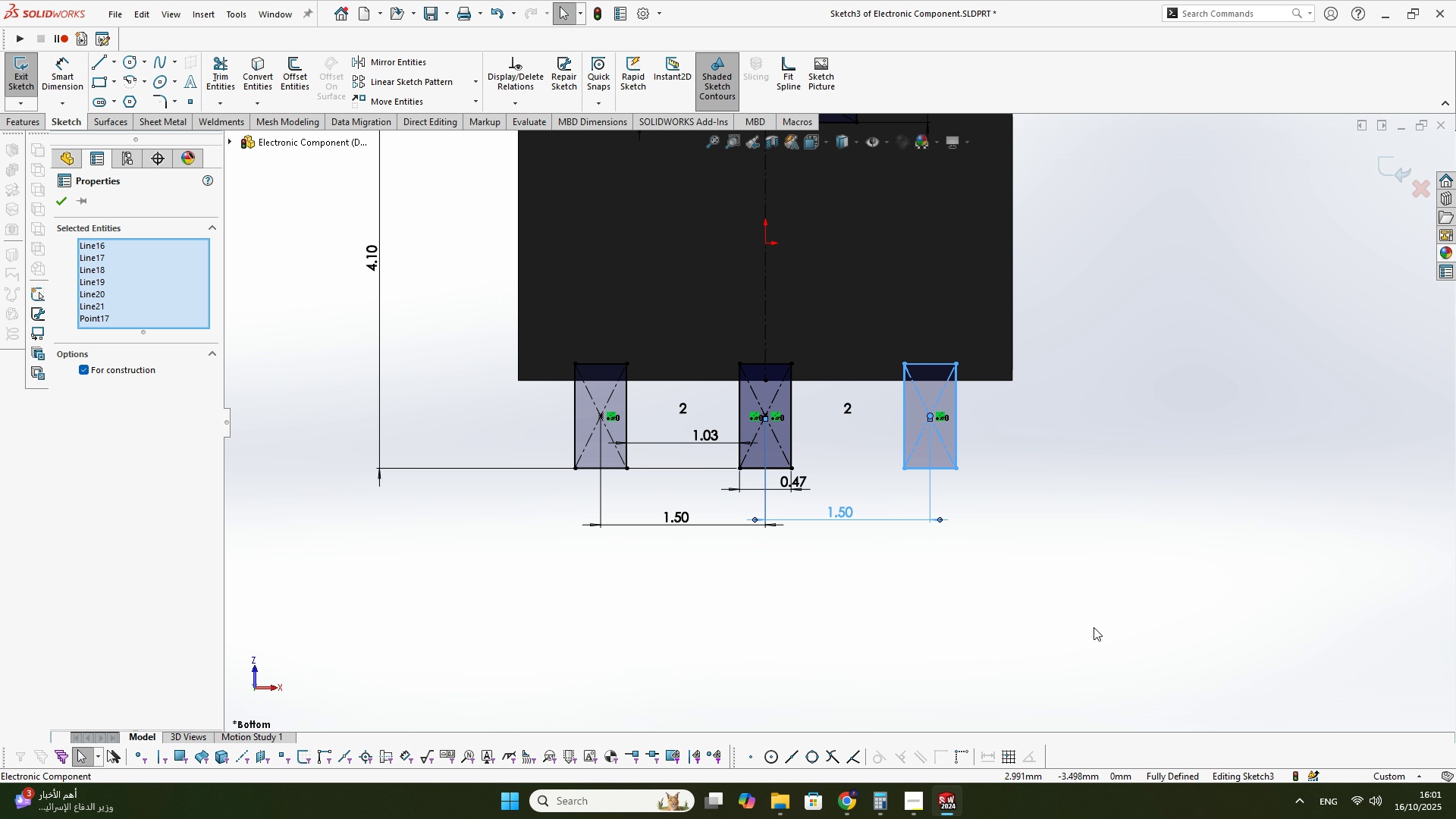 
left_click([1094, 627])
 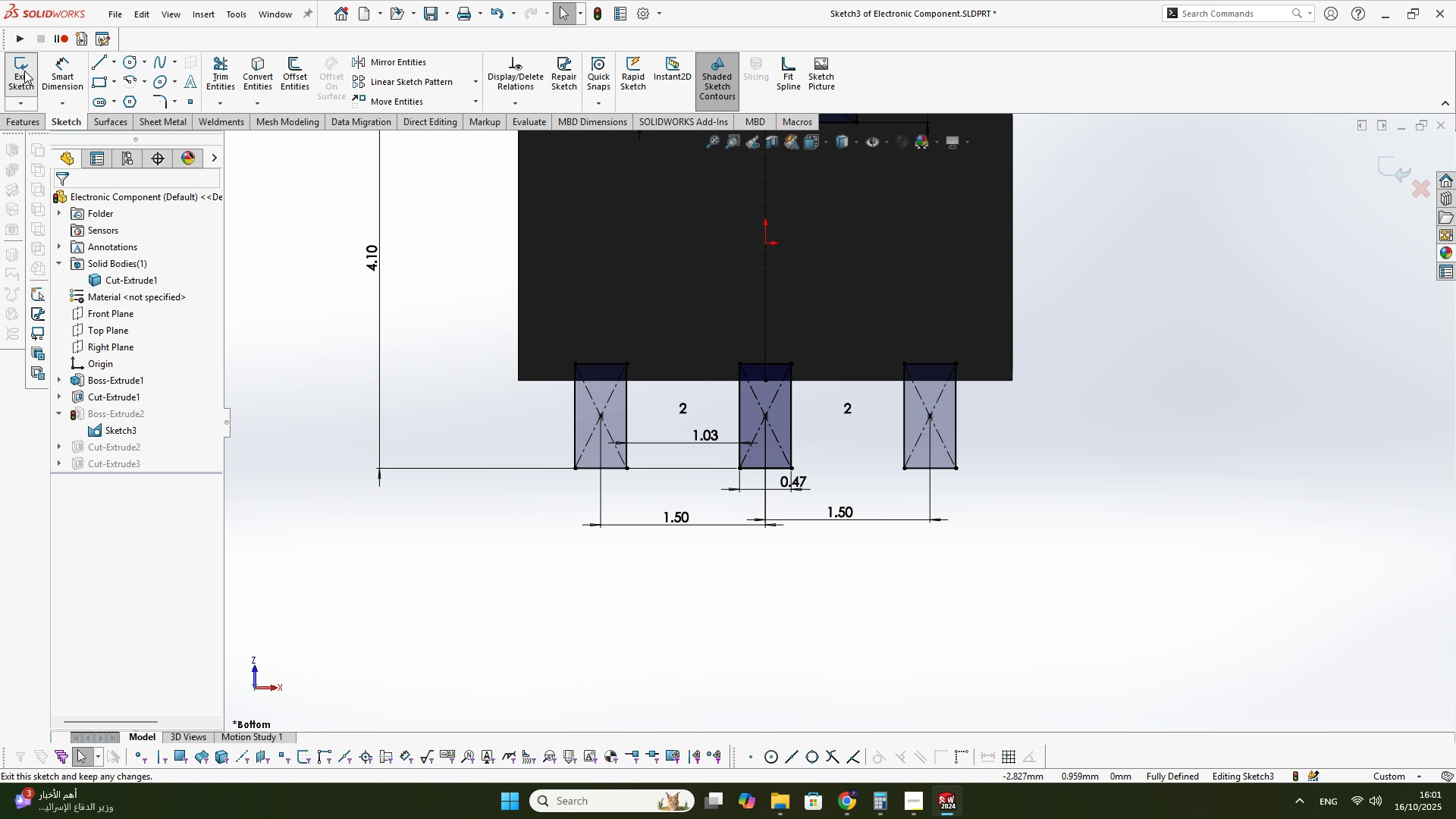 
left_click([24, 71])
 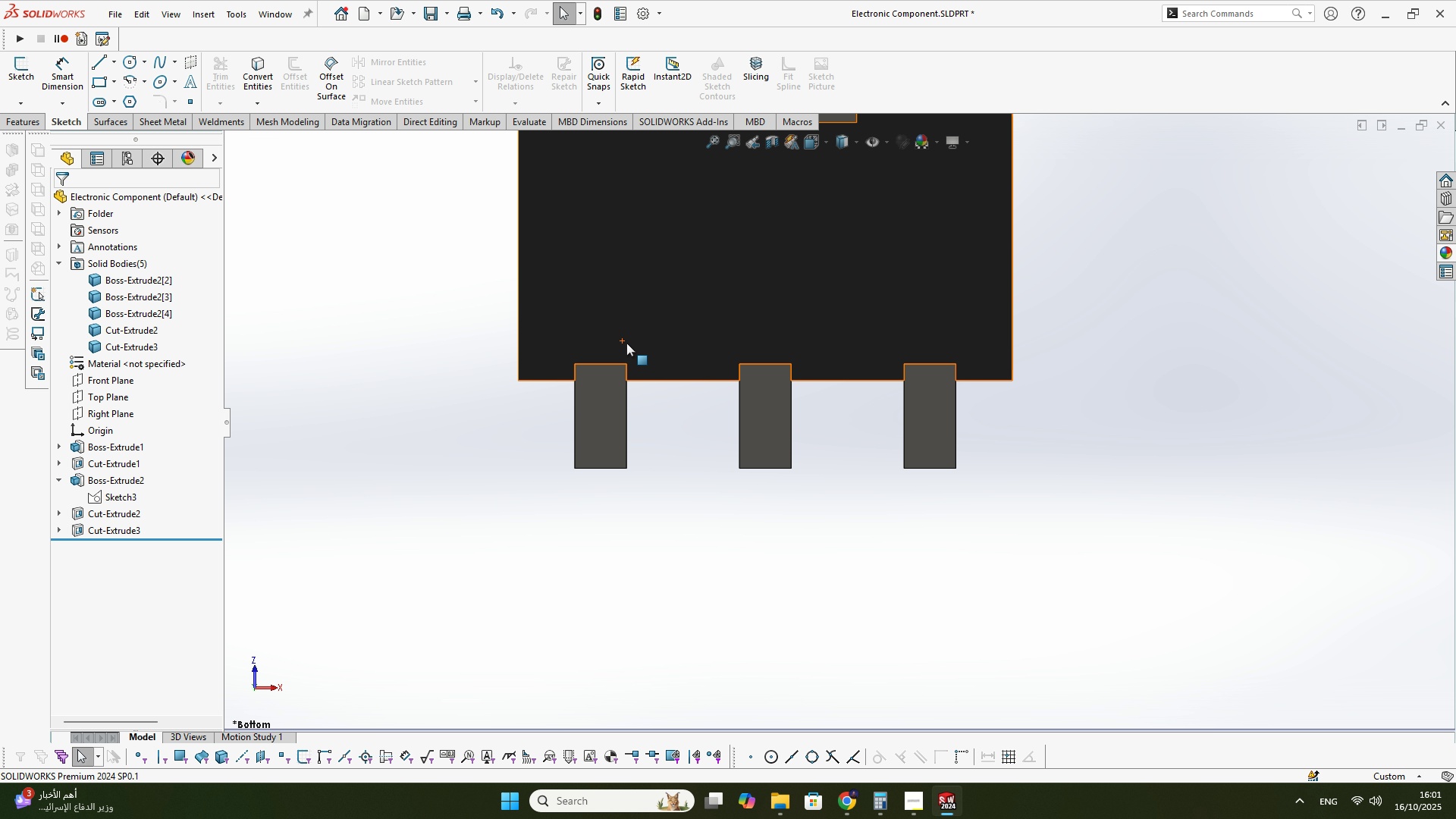 
scroll: coordinate [656, 366], scroll_direction: up, amount: 3.0
 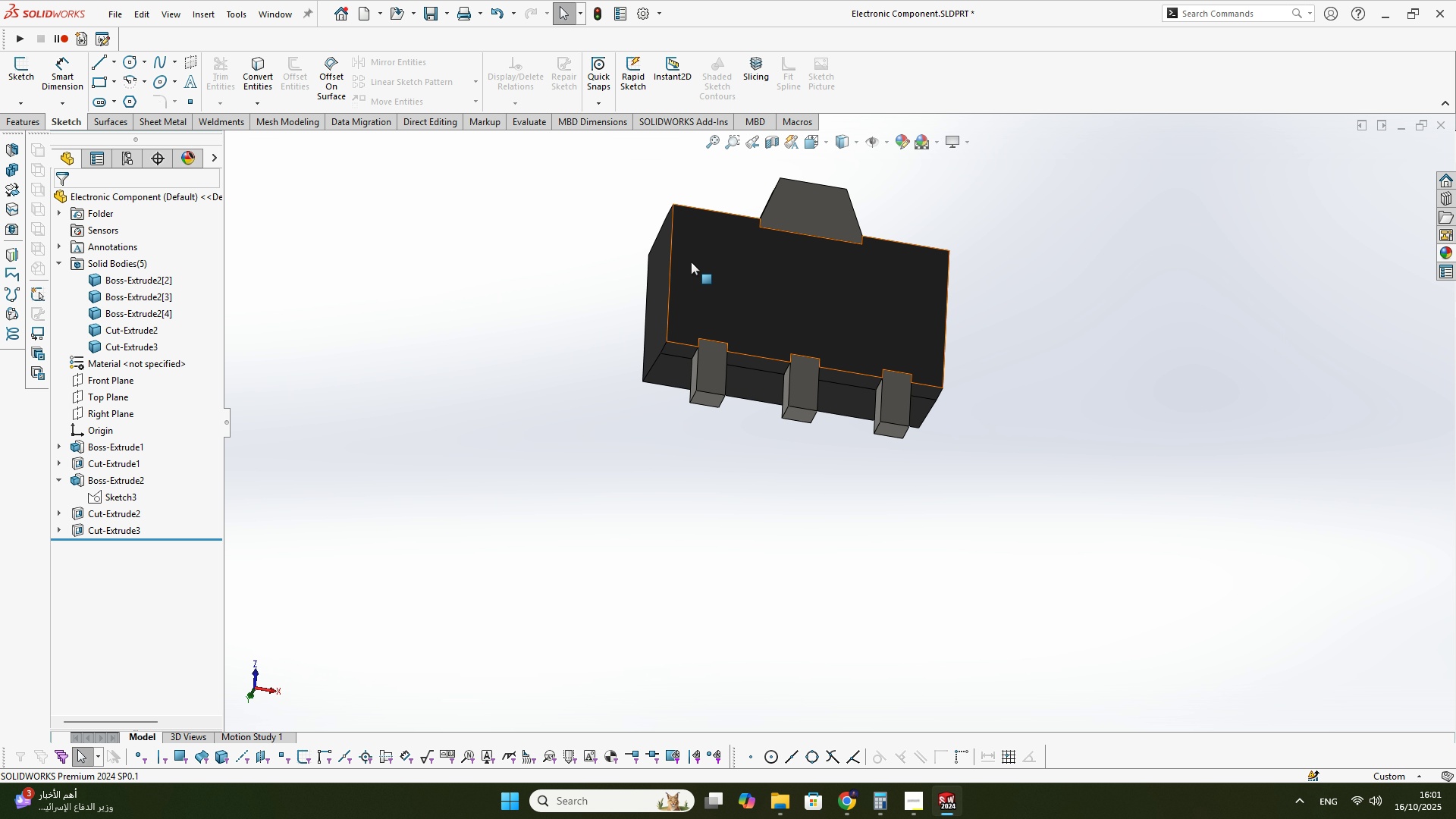 
scroll: coordinate [744, 373], scroll_direction: down, amount: 2.0
 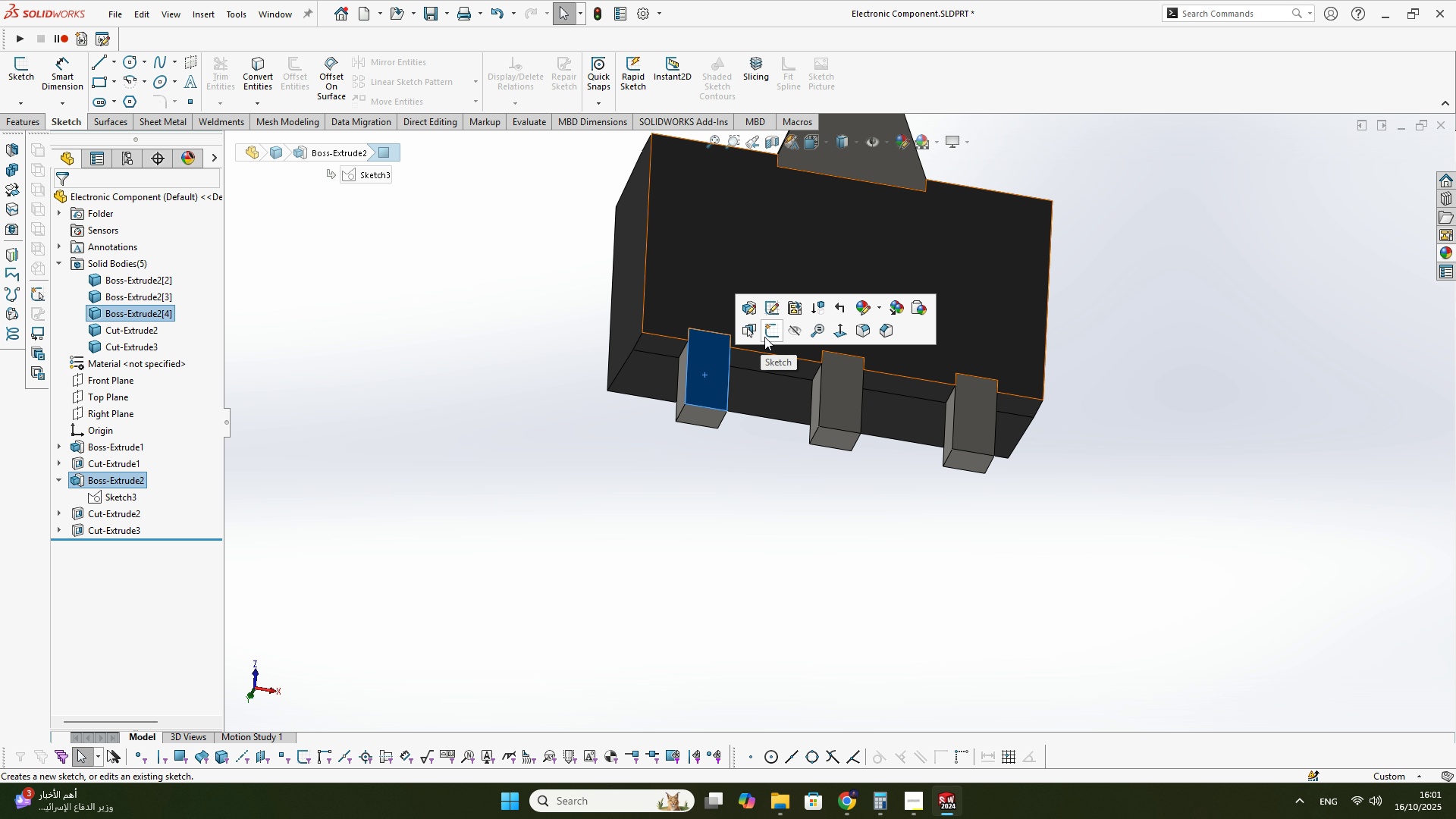 
left_click([765, 336])
 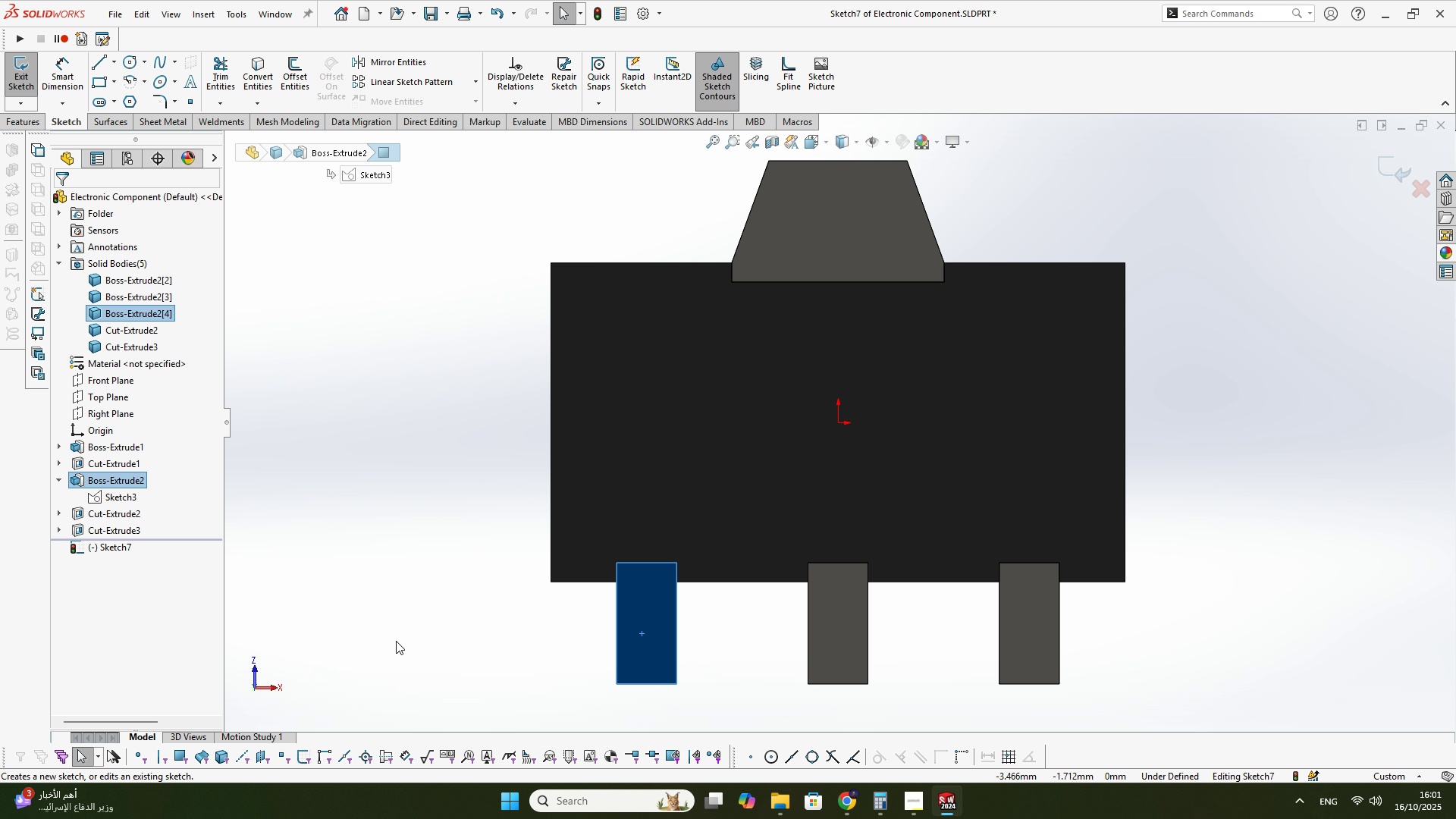 
left_click([396, 642])
 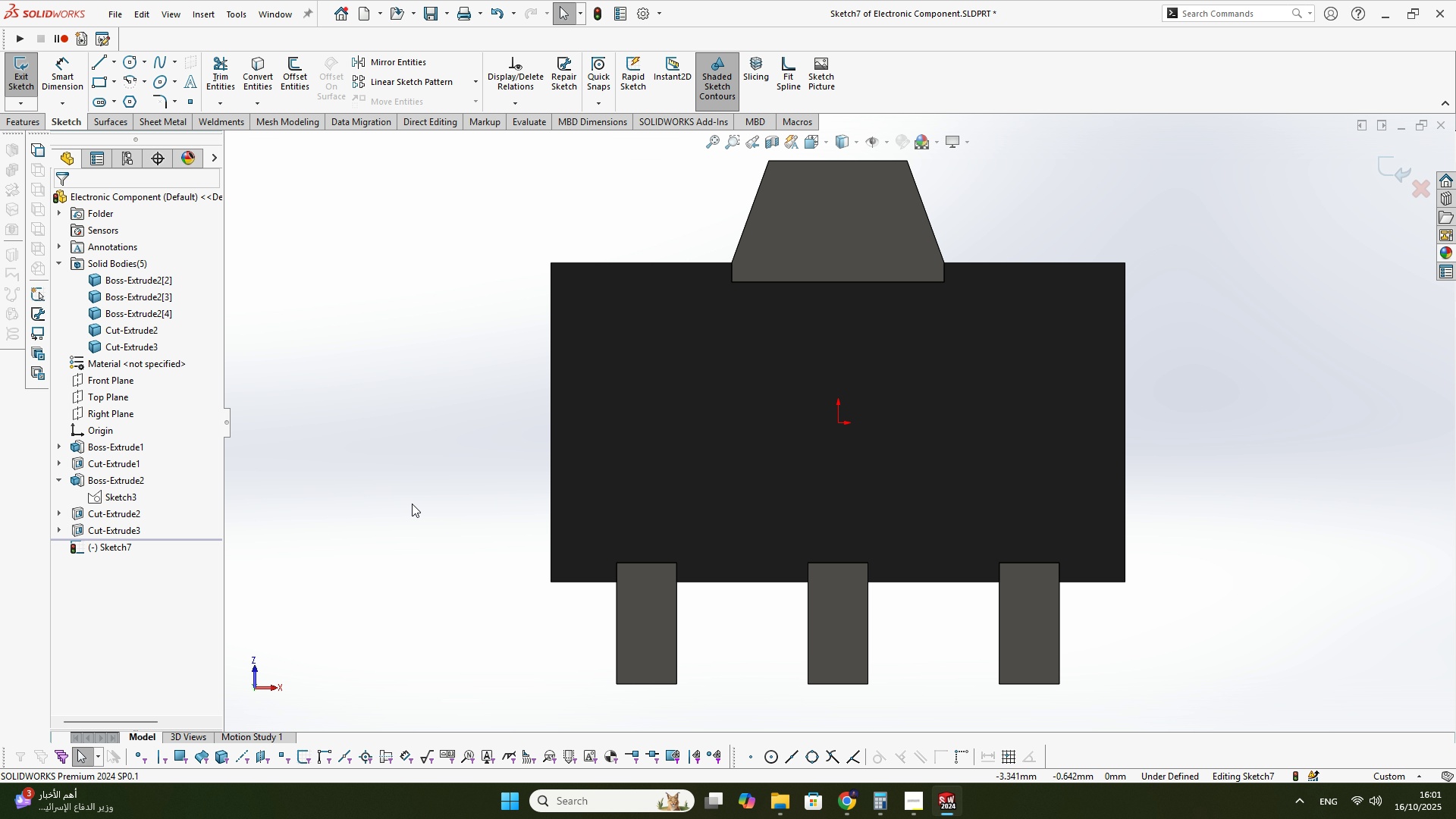 
scroll: coordinate [714, 573], scroll_direction: down, amount: 3.0
 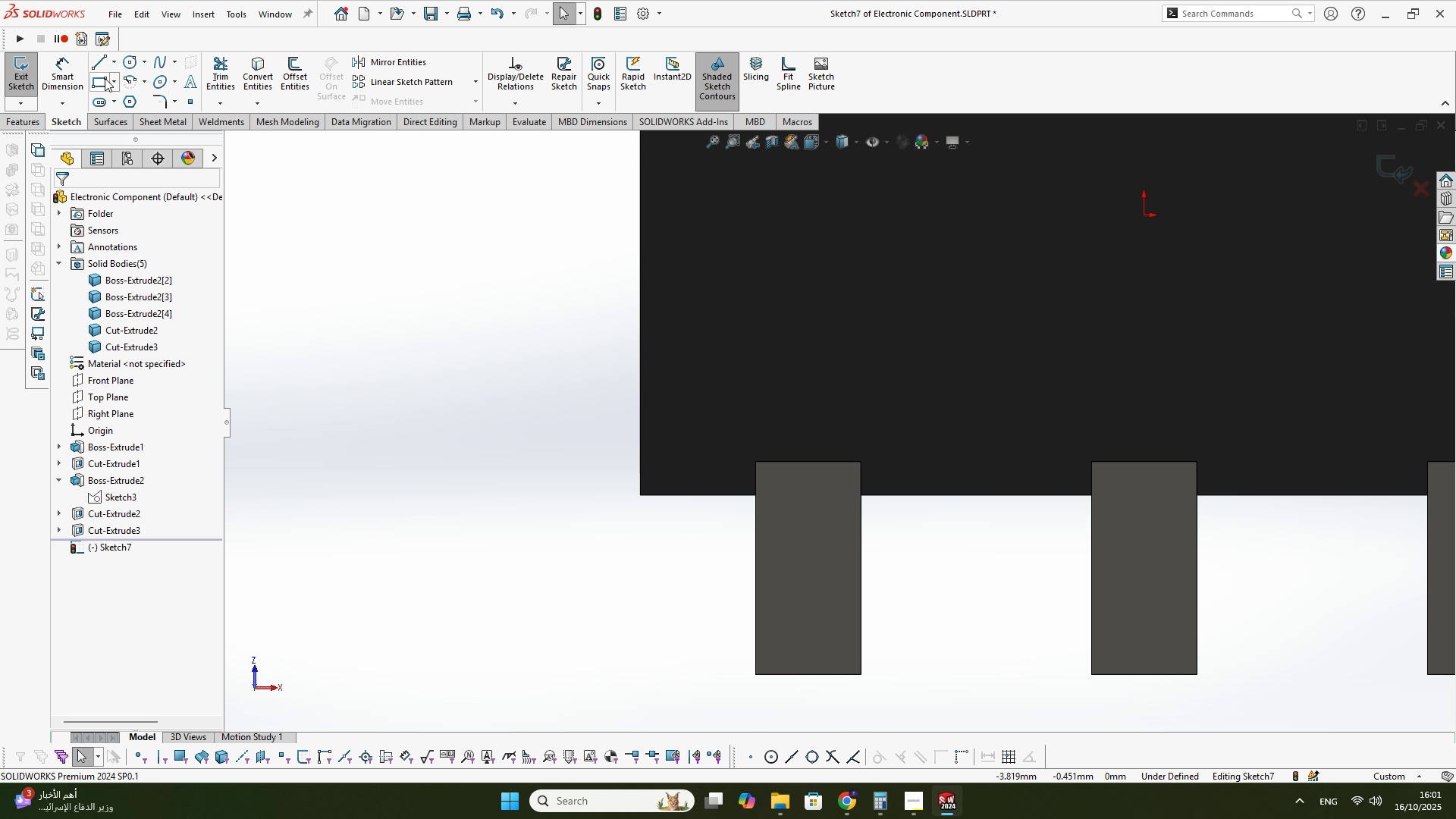 
left_click([105, 77])
 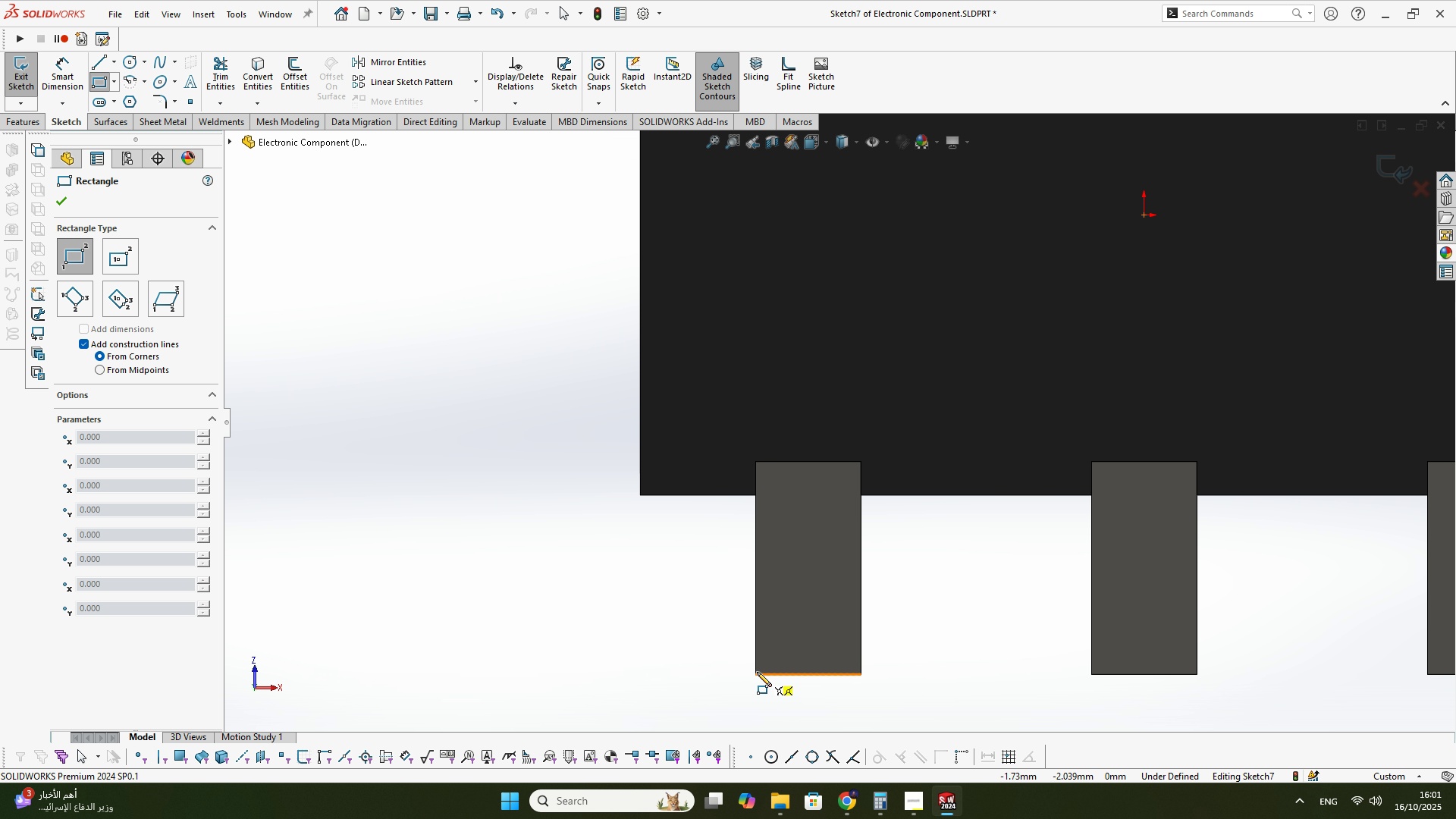 
left_click([756, 673])
 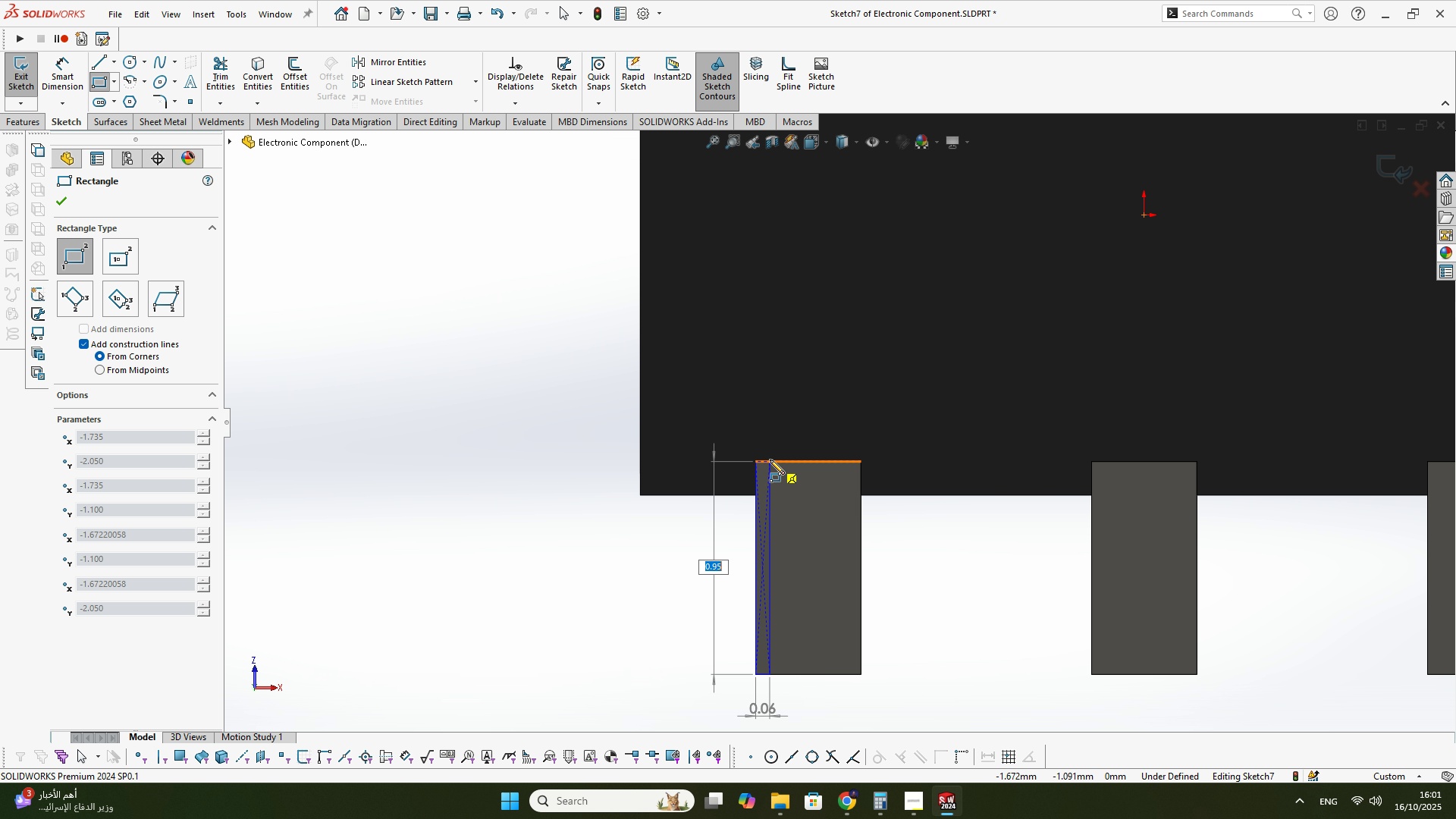 
left_click([770, 460])
 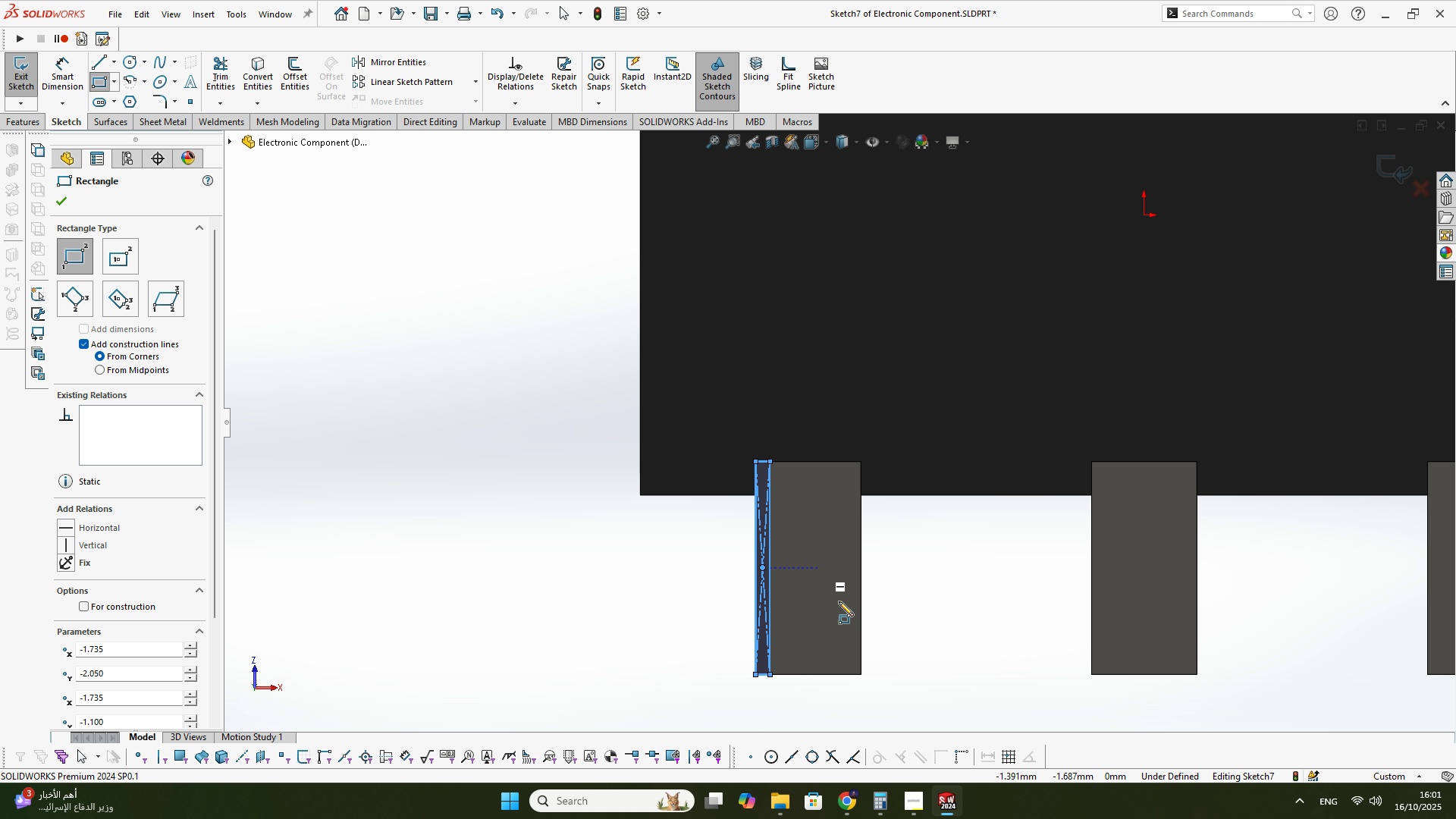 
scroll: coordinate [862, 598], scroll_direction: none, amount: 0.0
 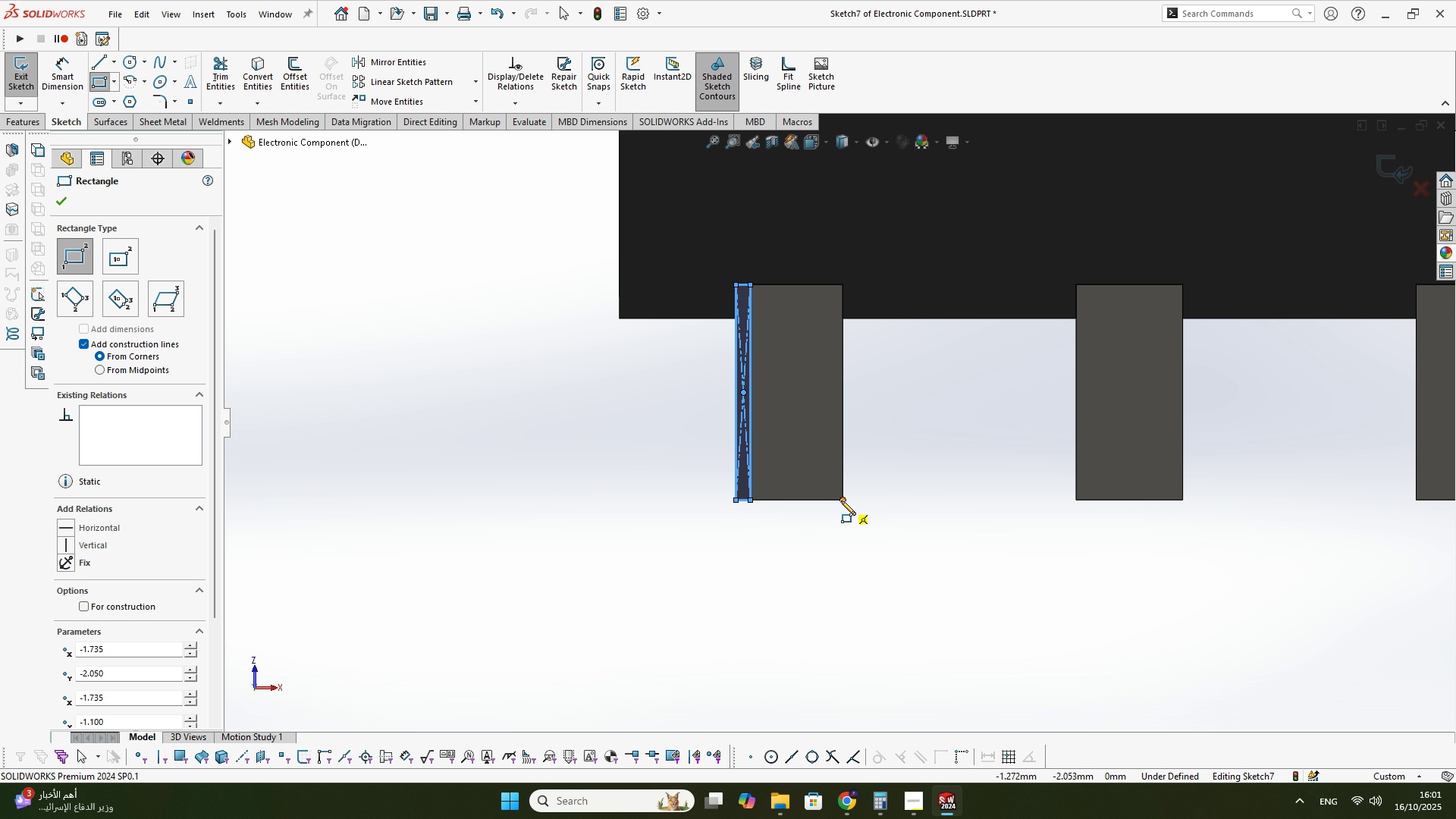 
left_click([841, 500])
 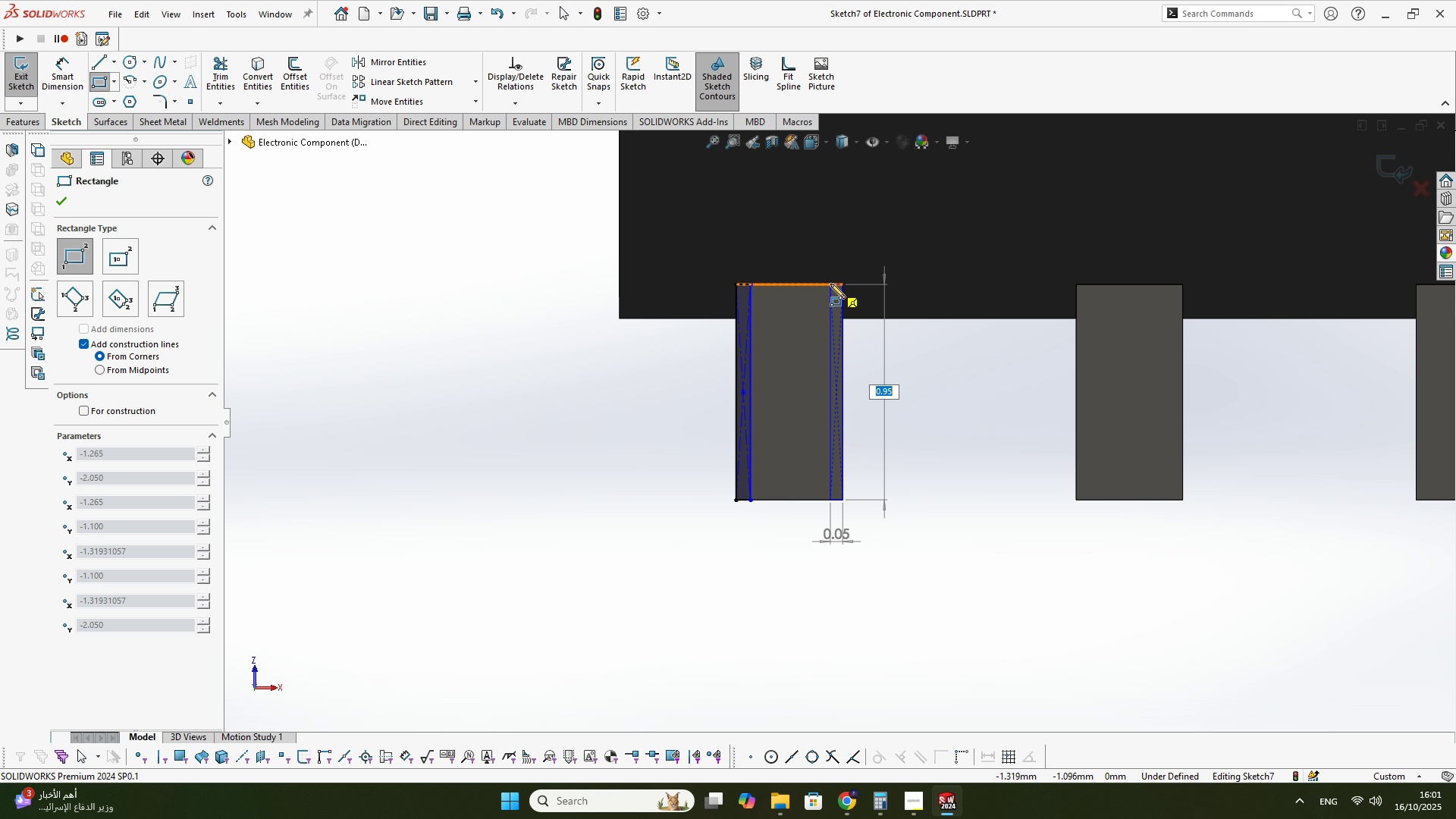 
key(Escape)
 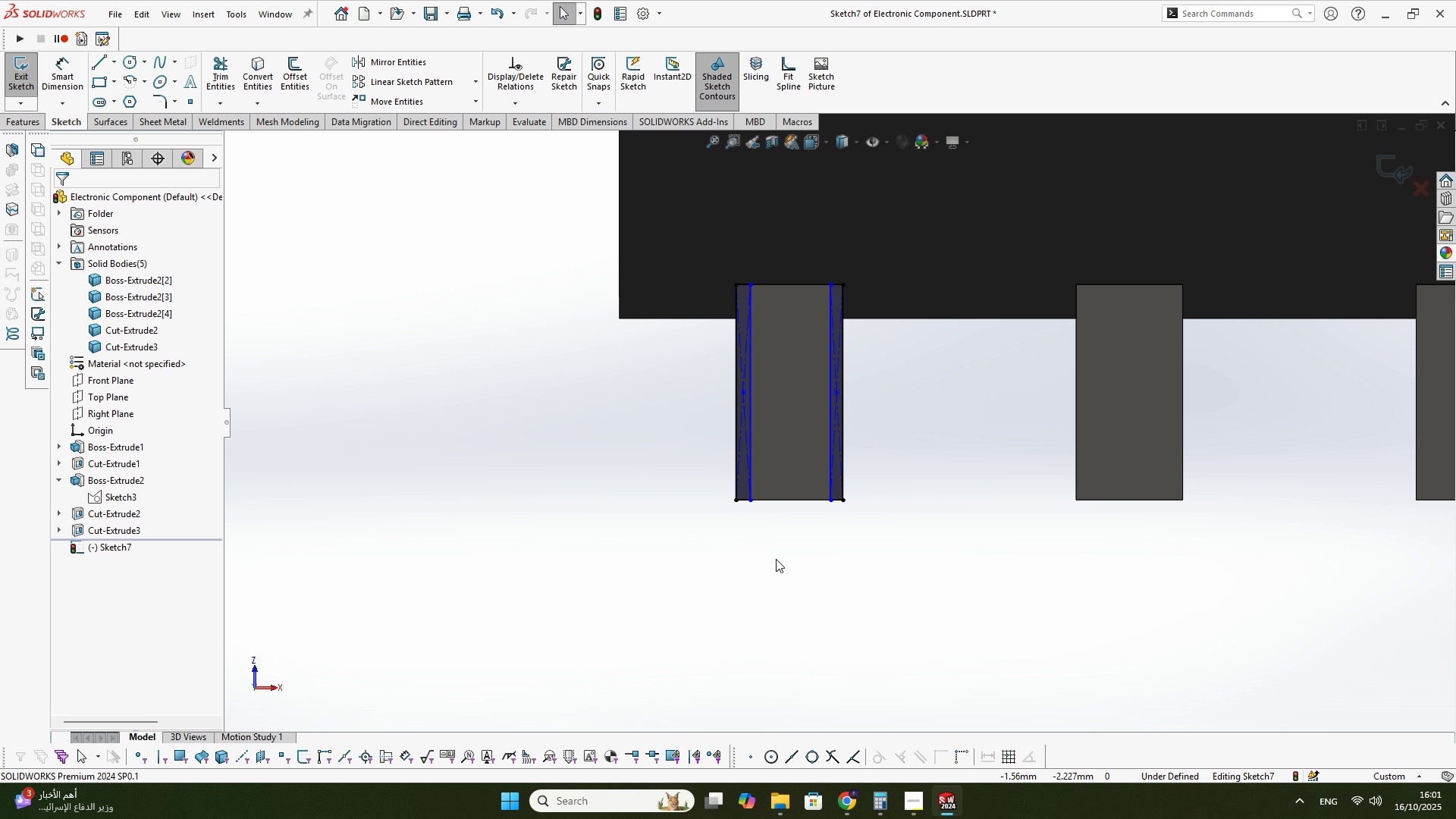 
key(Escape)
 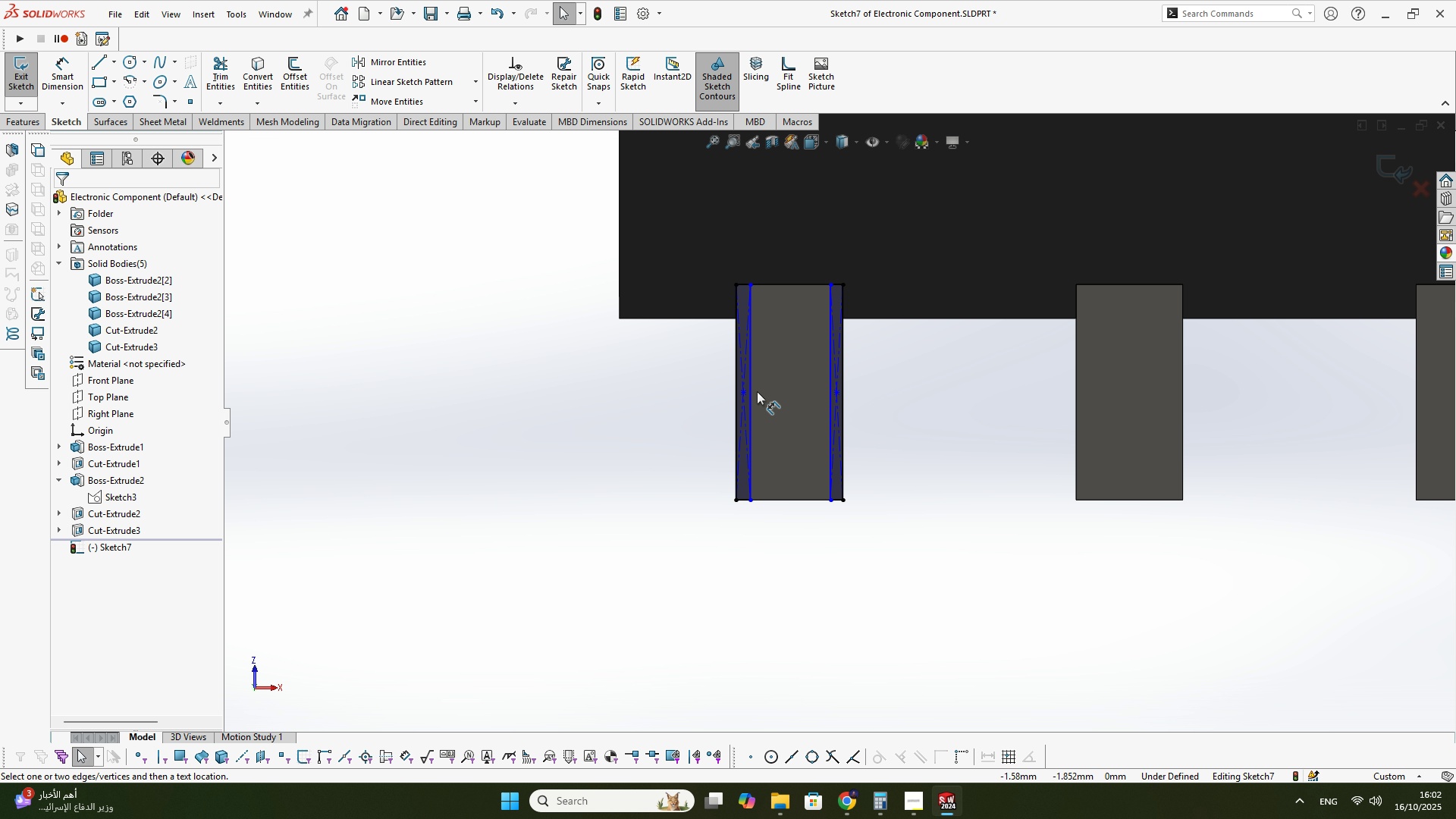 
scroll: coordinate [751, 461], scroll_direction: down, amount: 3.0
 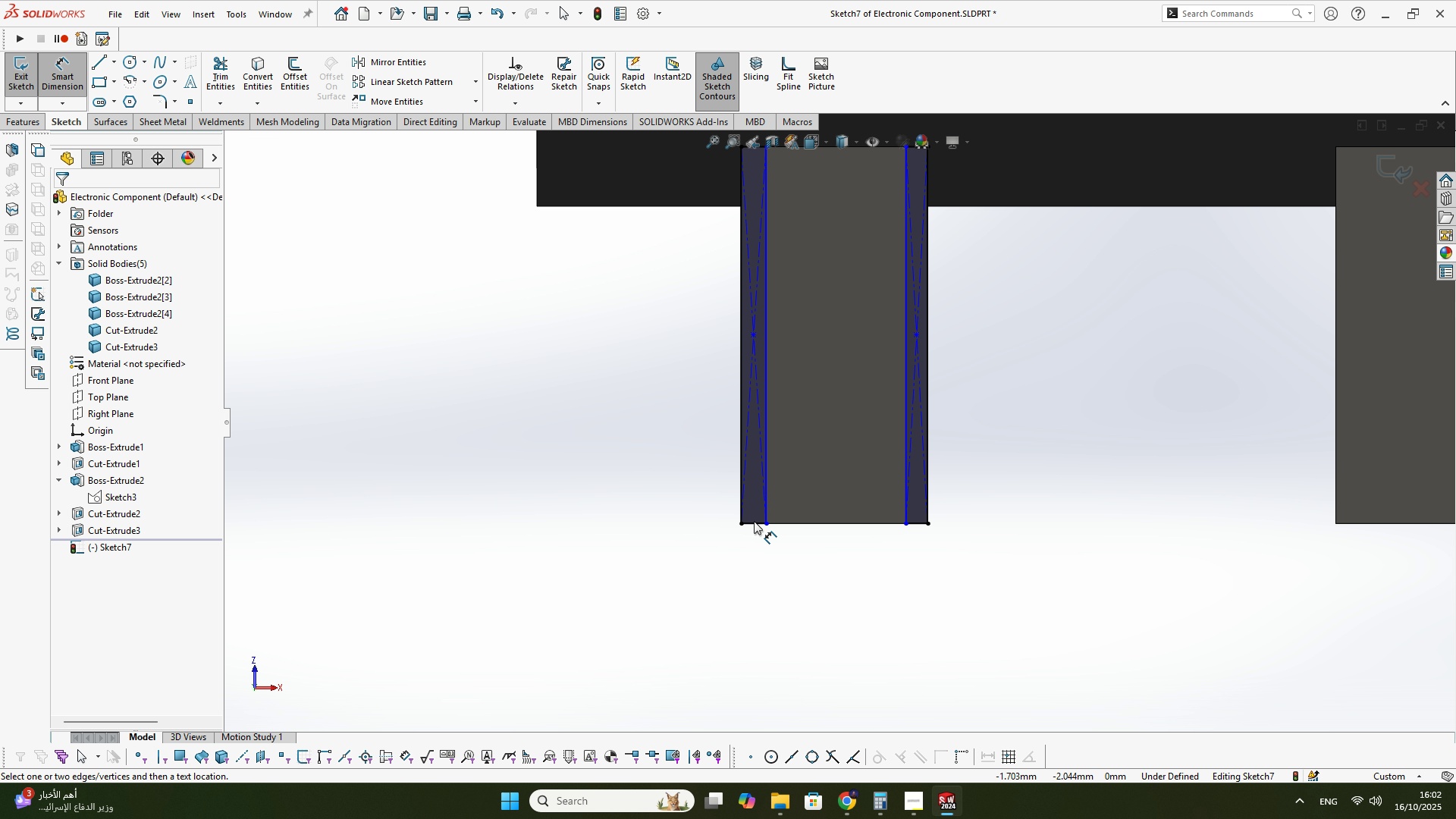 
left_click([754, 520])
 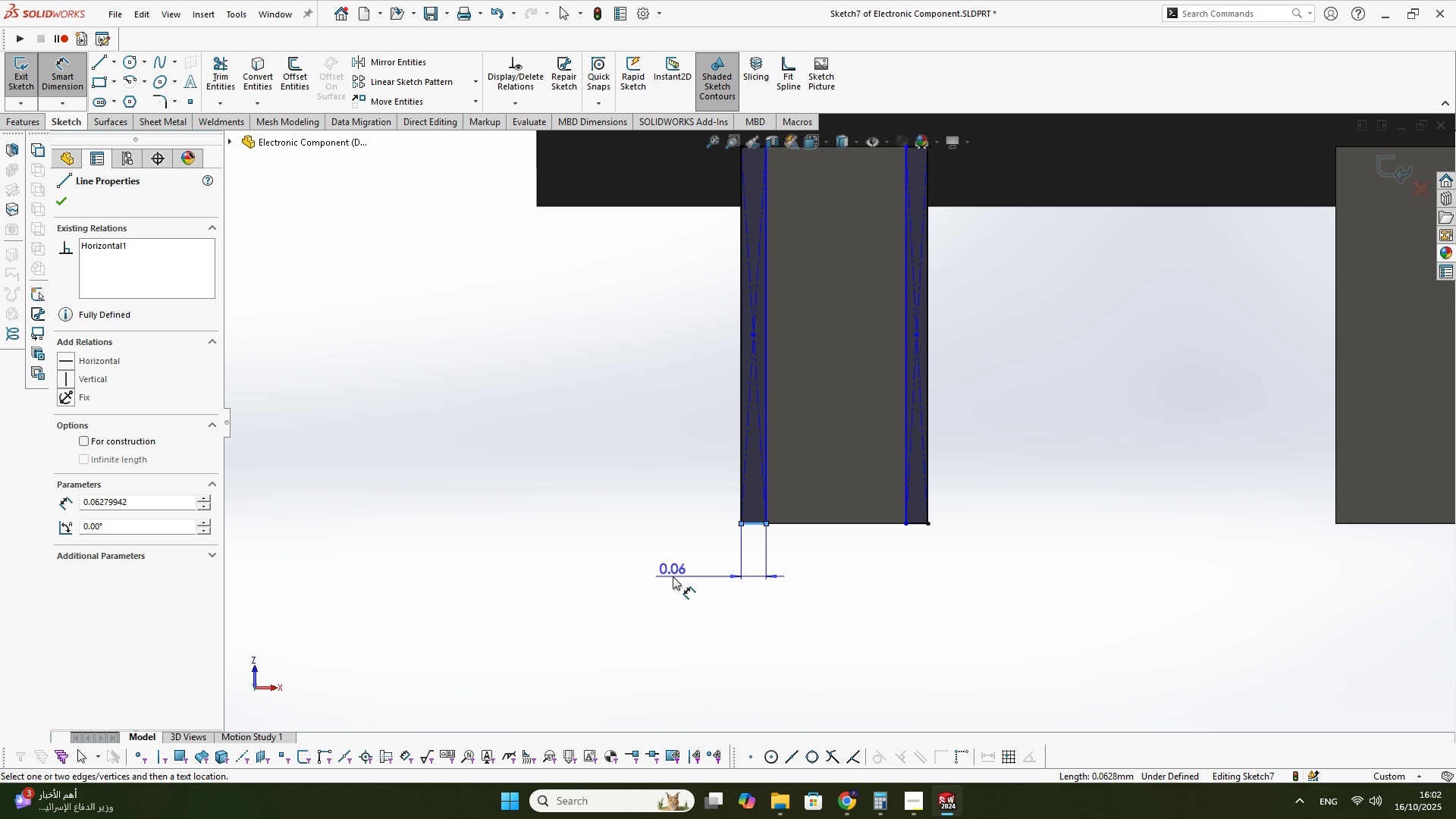 
double_click([673, 576])
 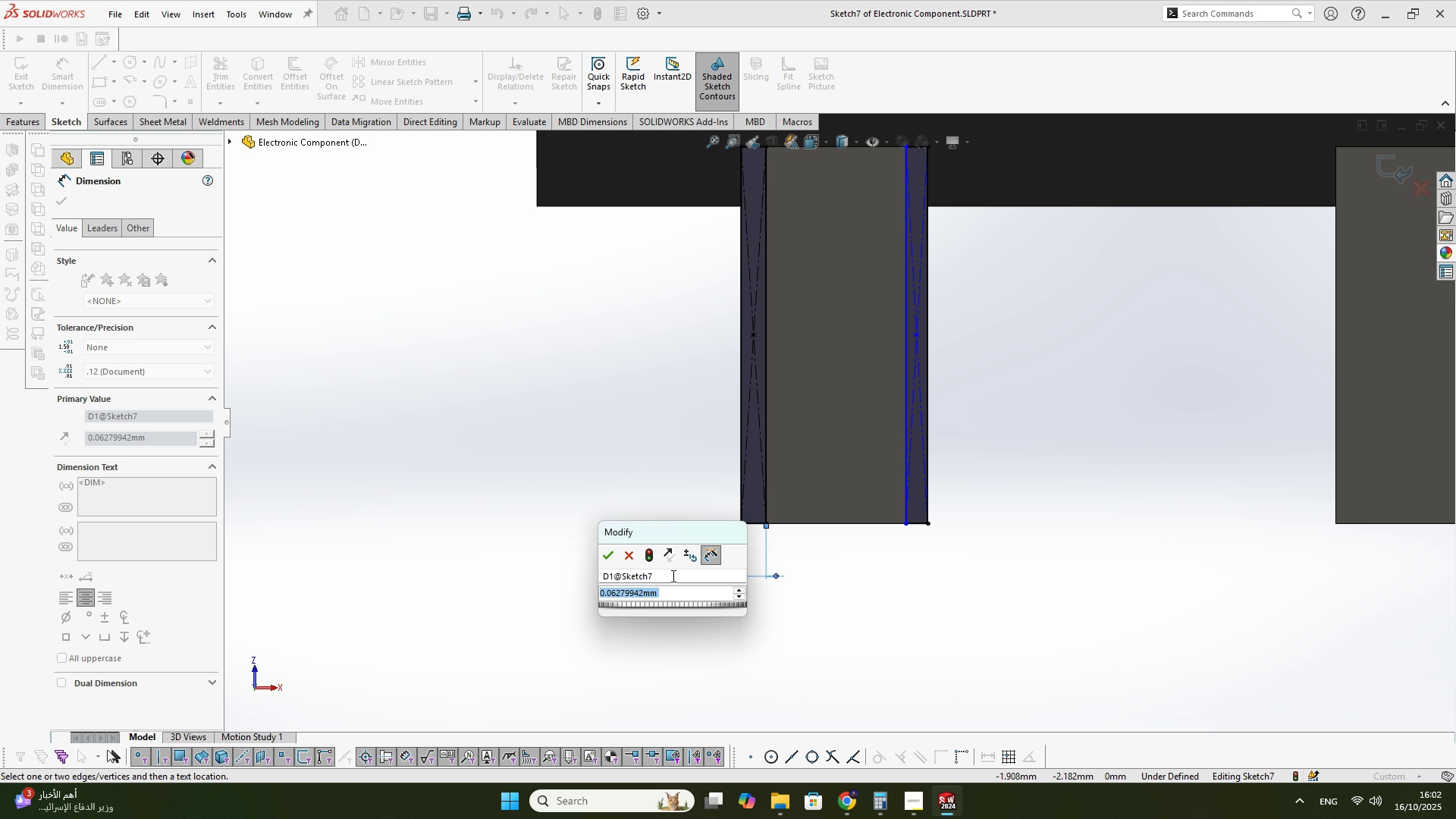 
key(Numpad0)
 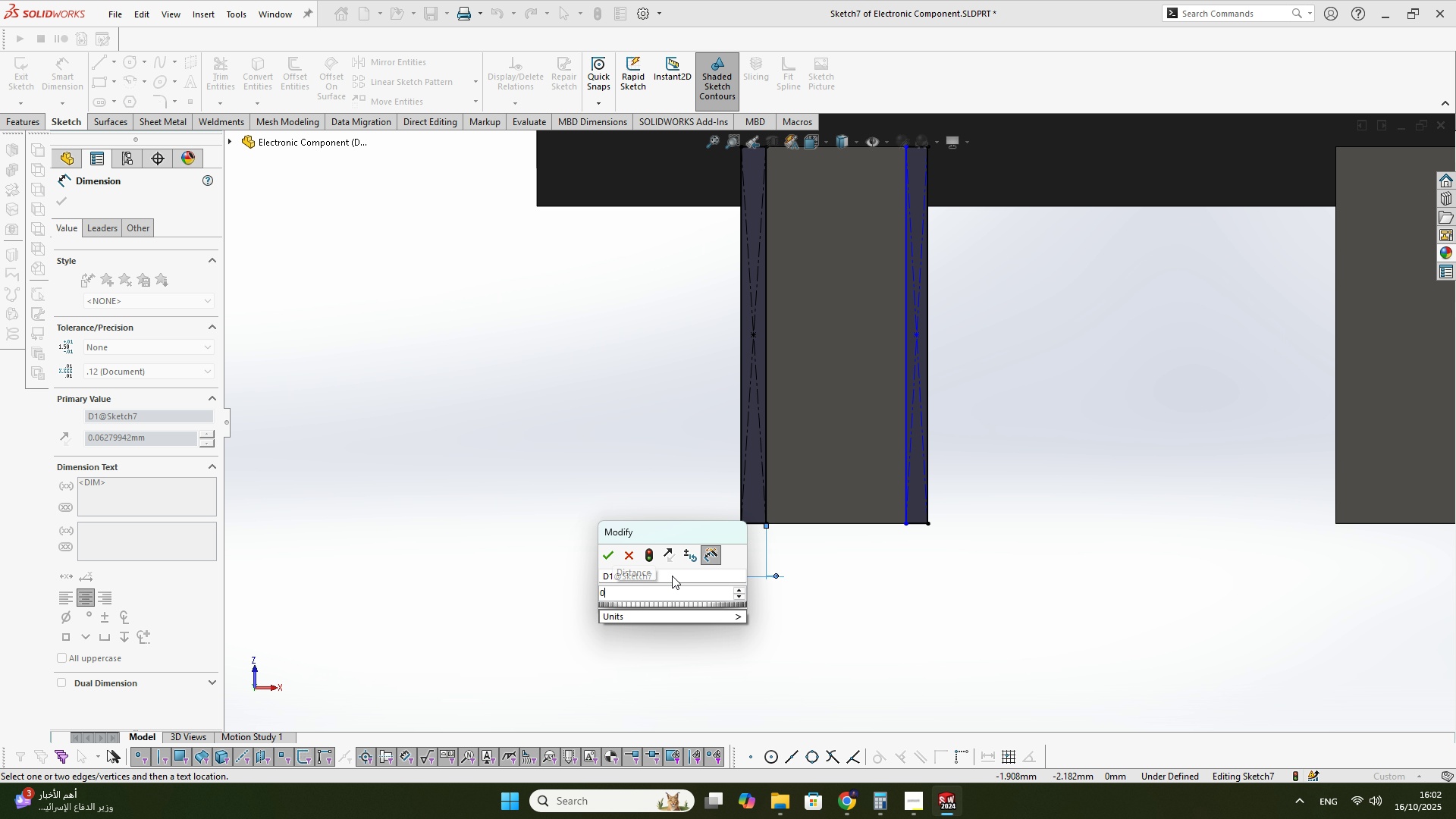 
key(NumpadDecimal)
 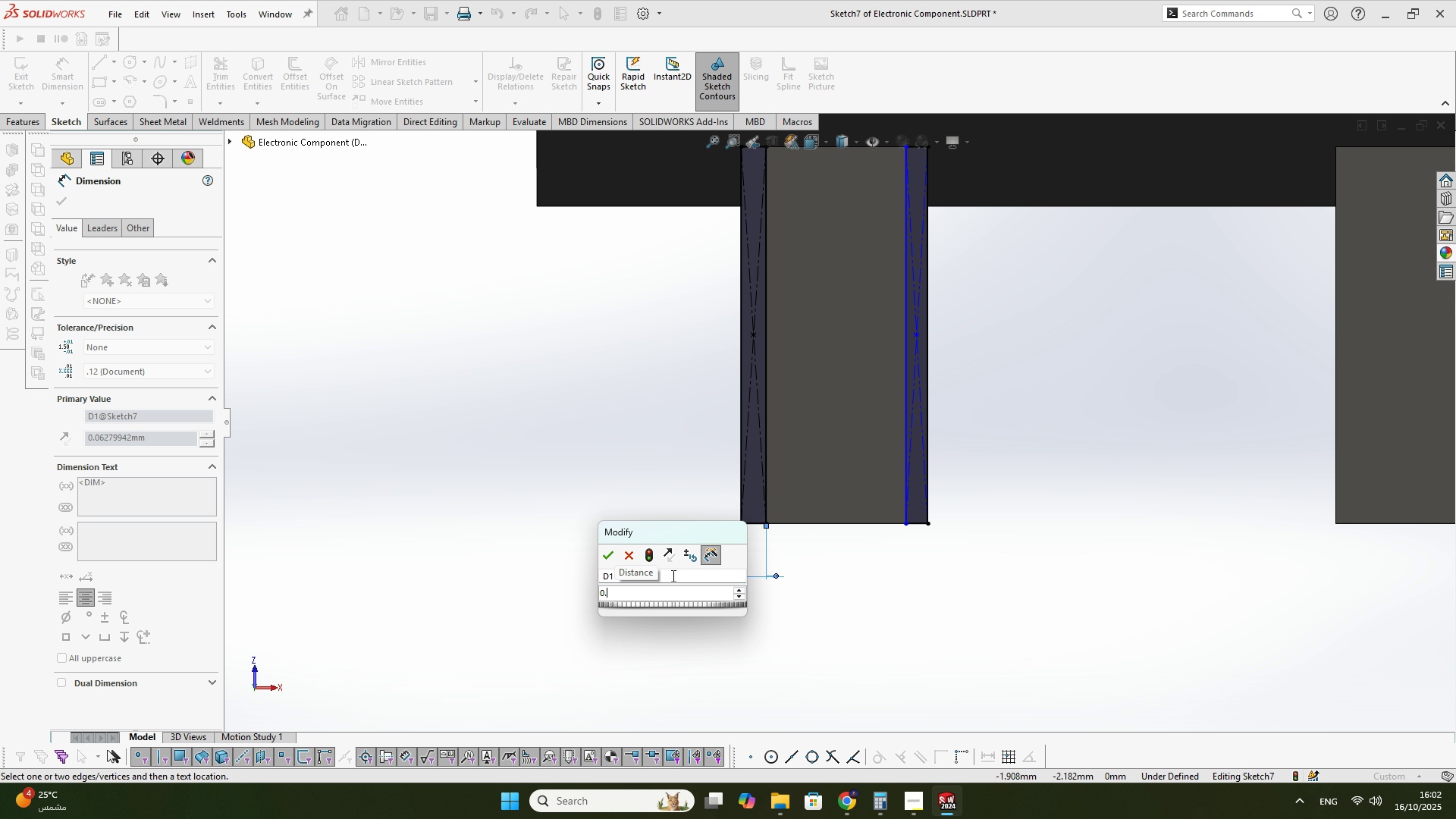 
key(Numpad0)
 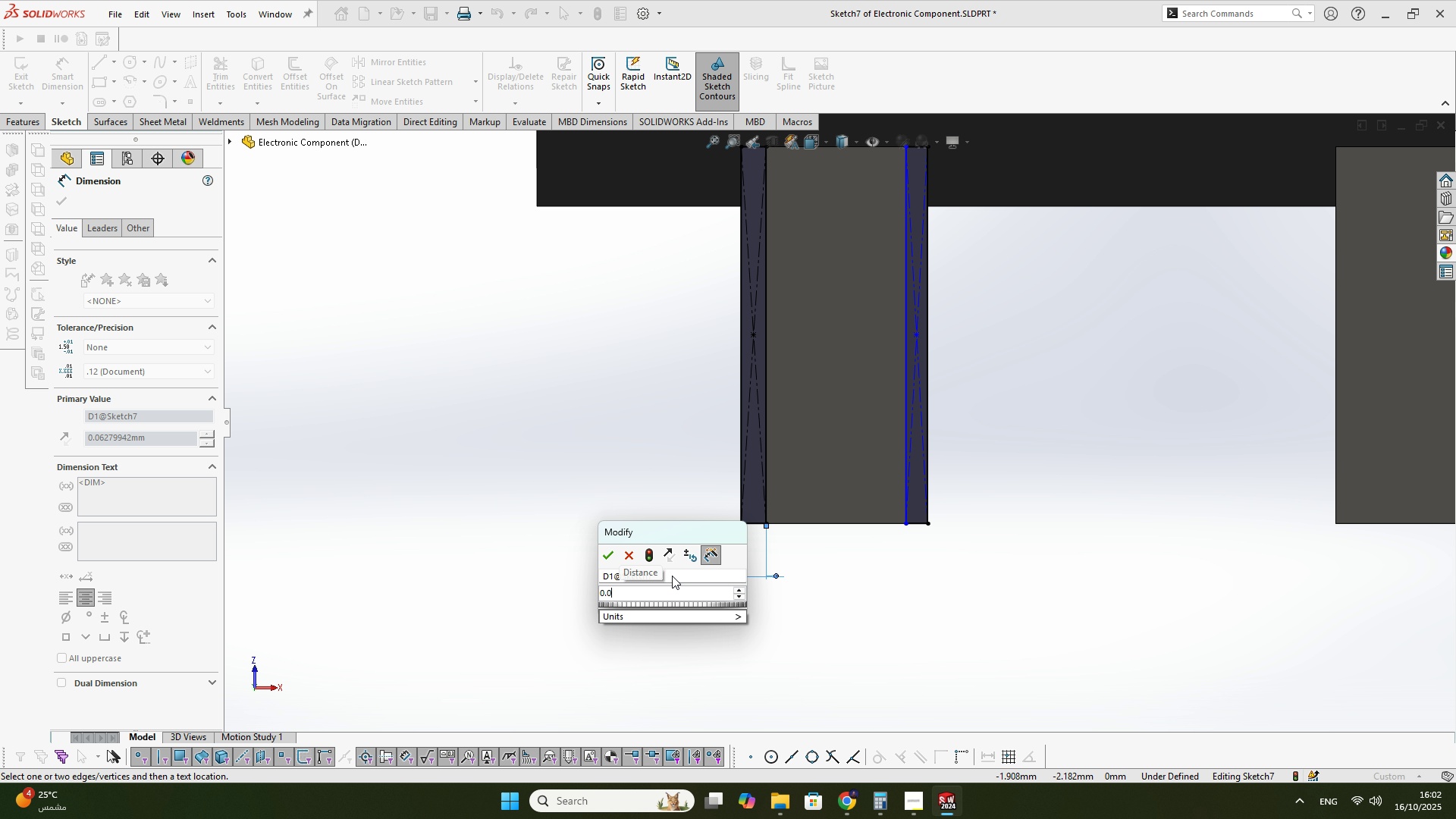 
key(Numpad2)
 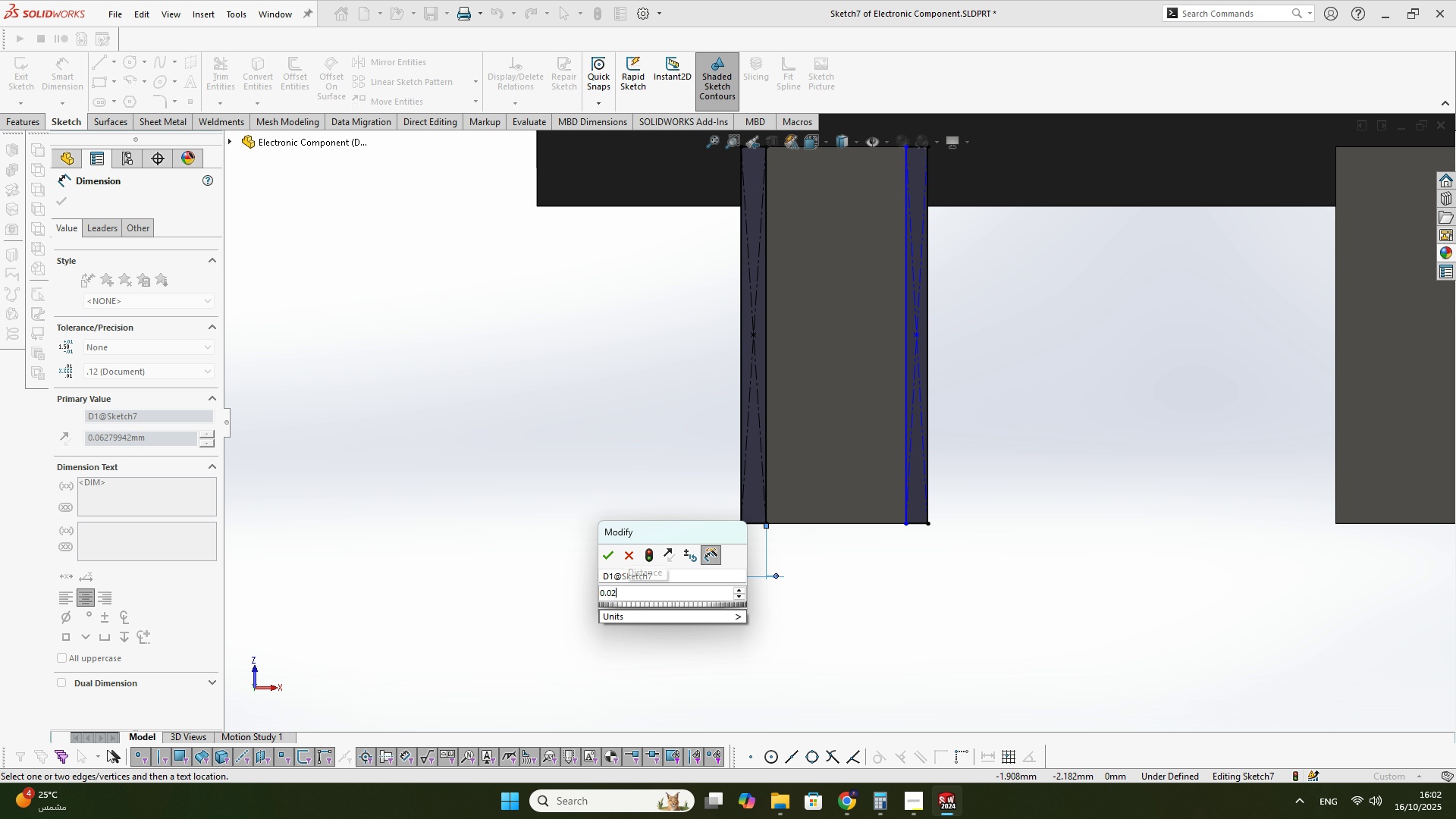 
key(Numpad5)
 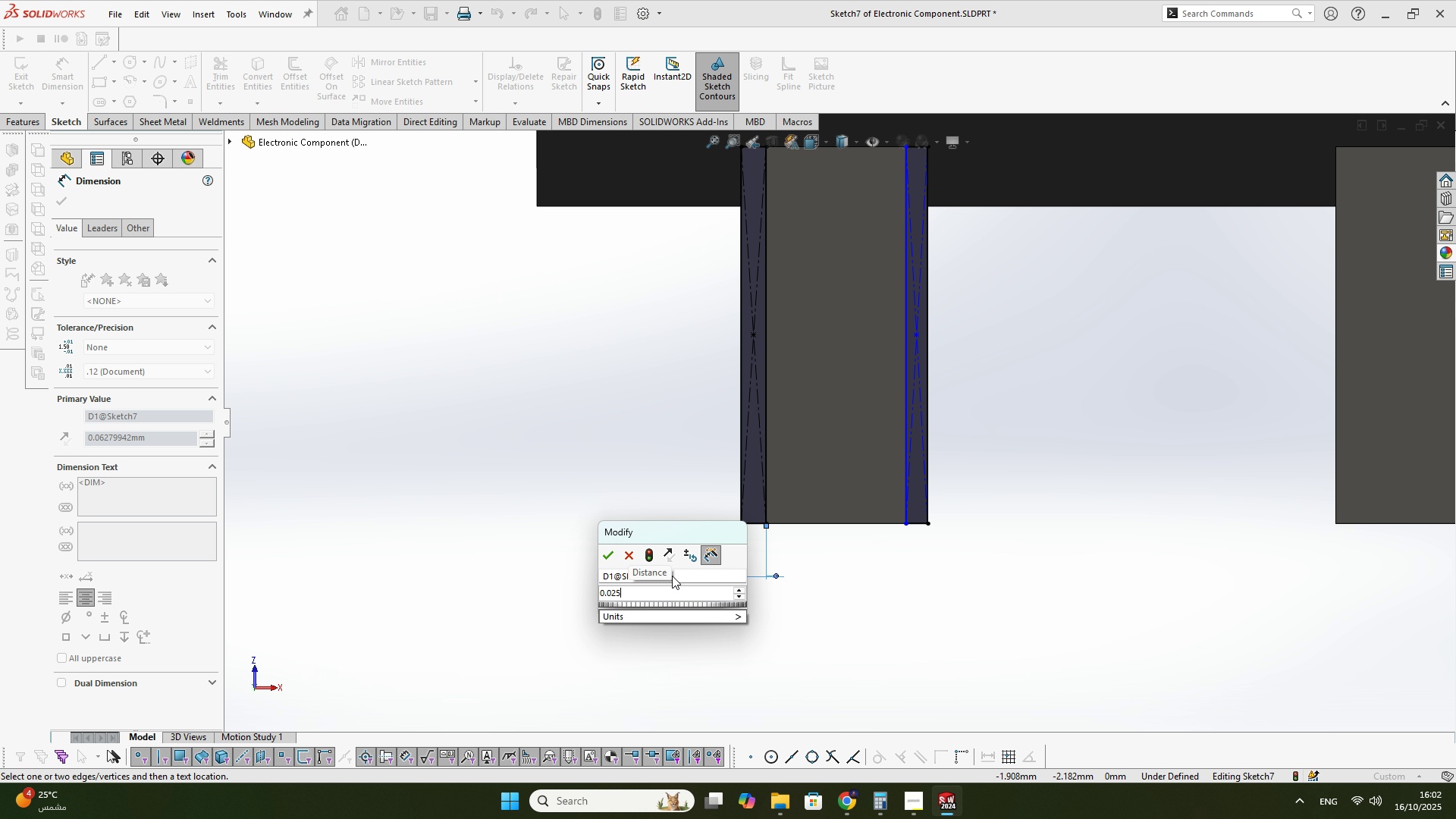 
key(NumpadEnter)
 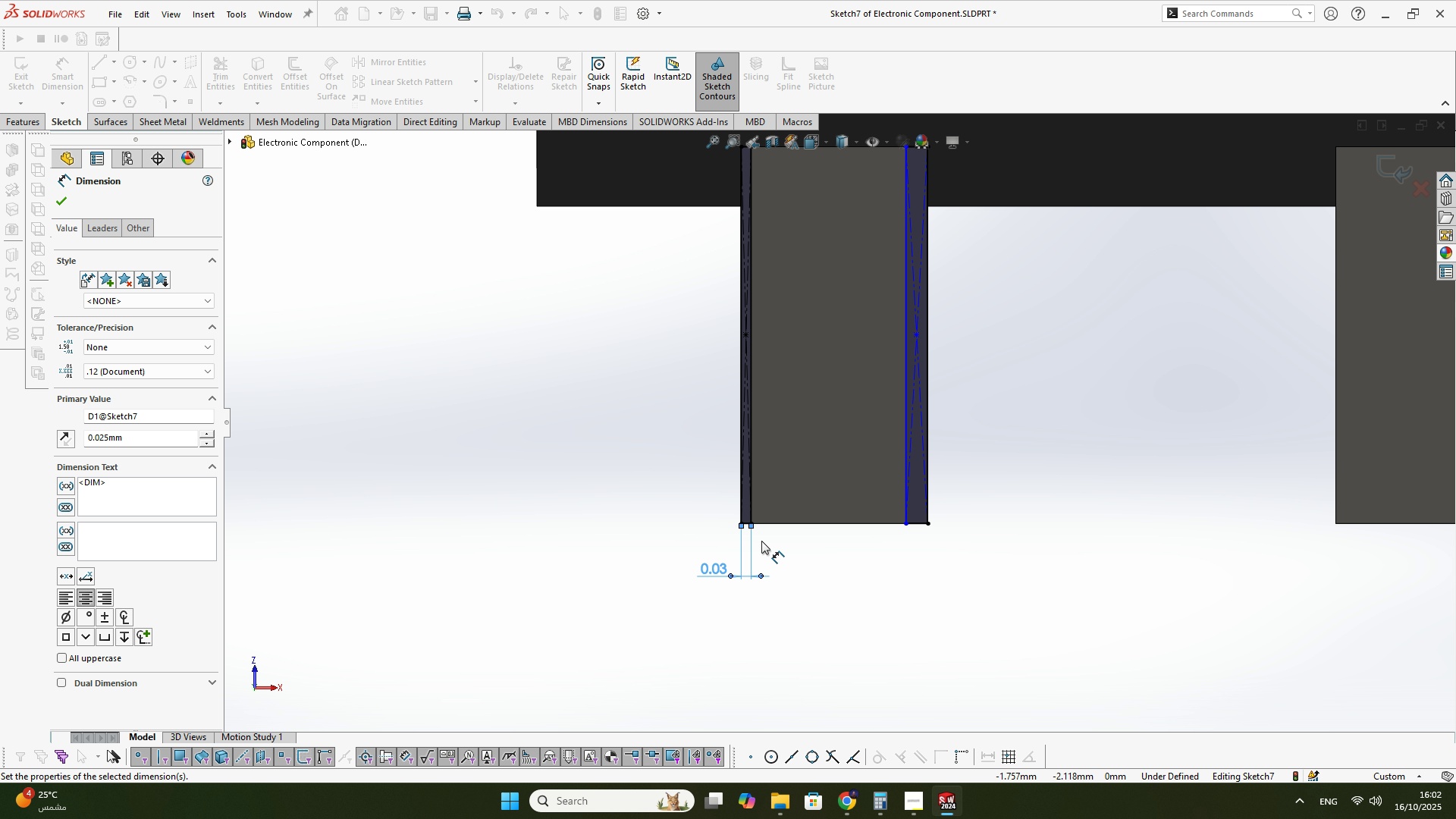 
scroll: coordinate [832, 522], scroll_direction: down, amount: 4.0
 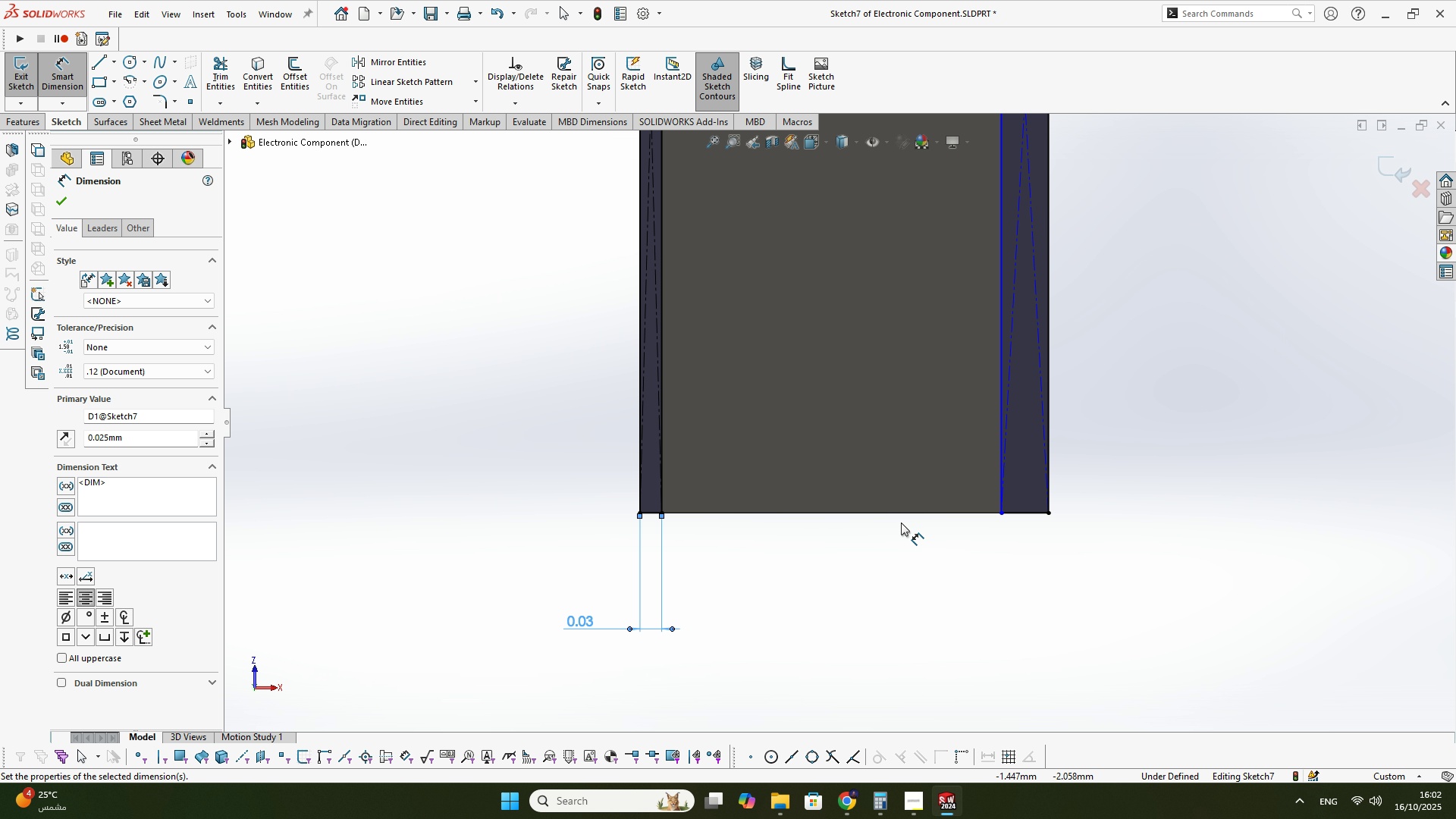 
key(Escape)
 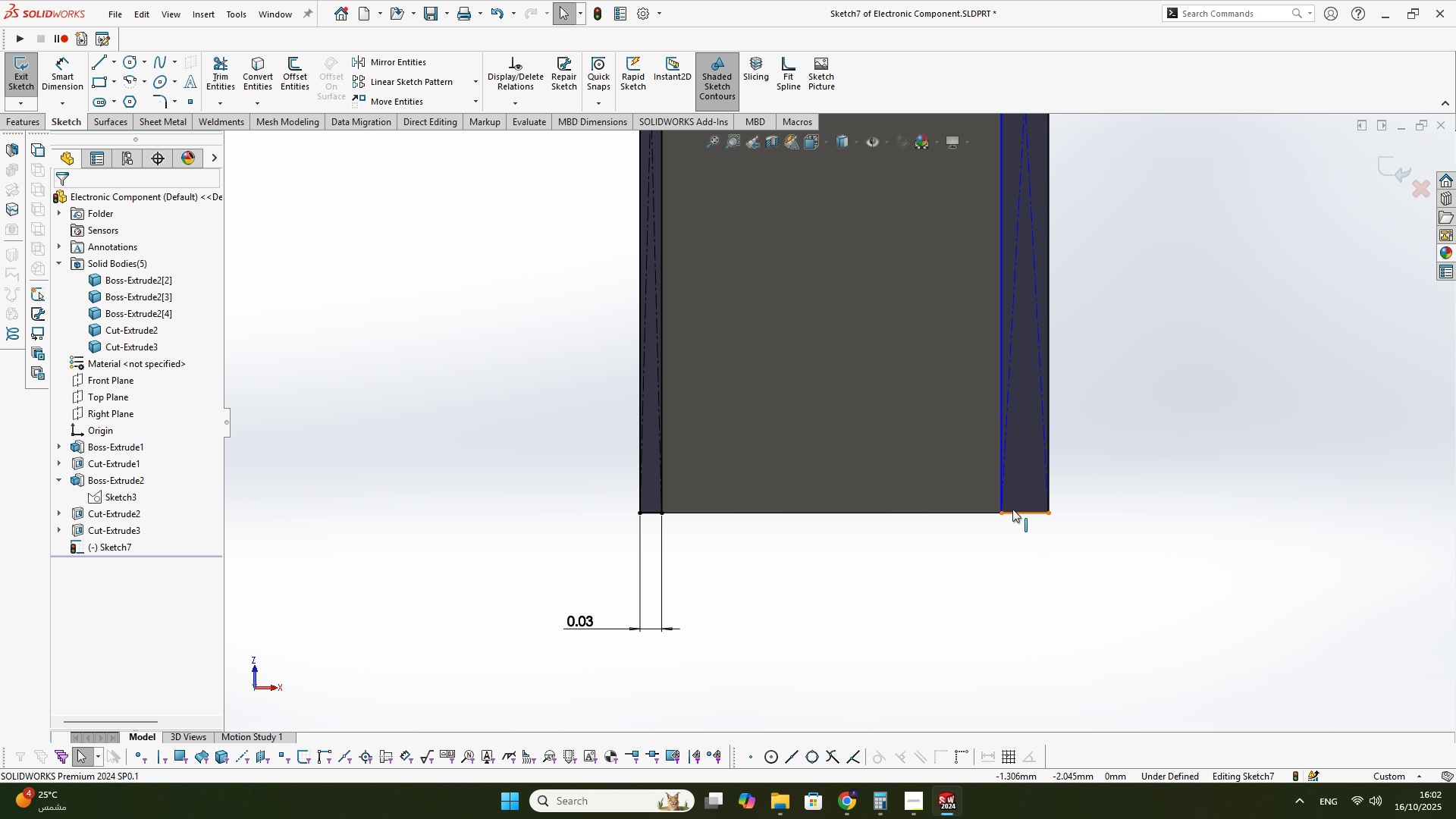 
hold_key(key=ControlLeft, duration=1.25)
left_click([650, 514])
 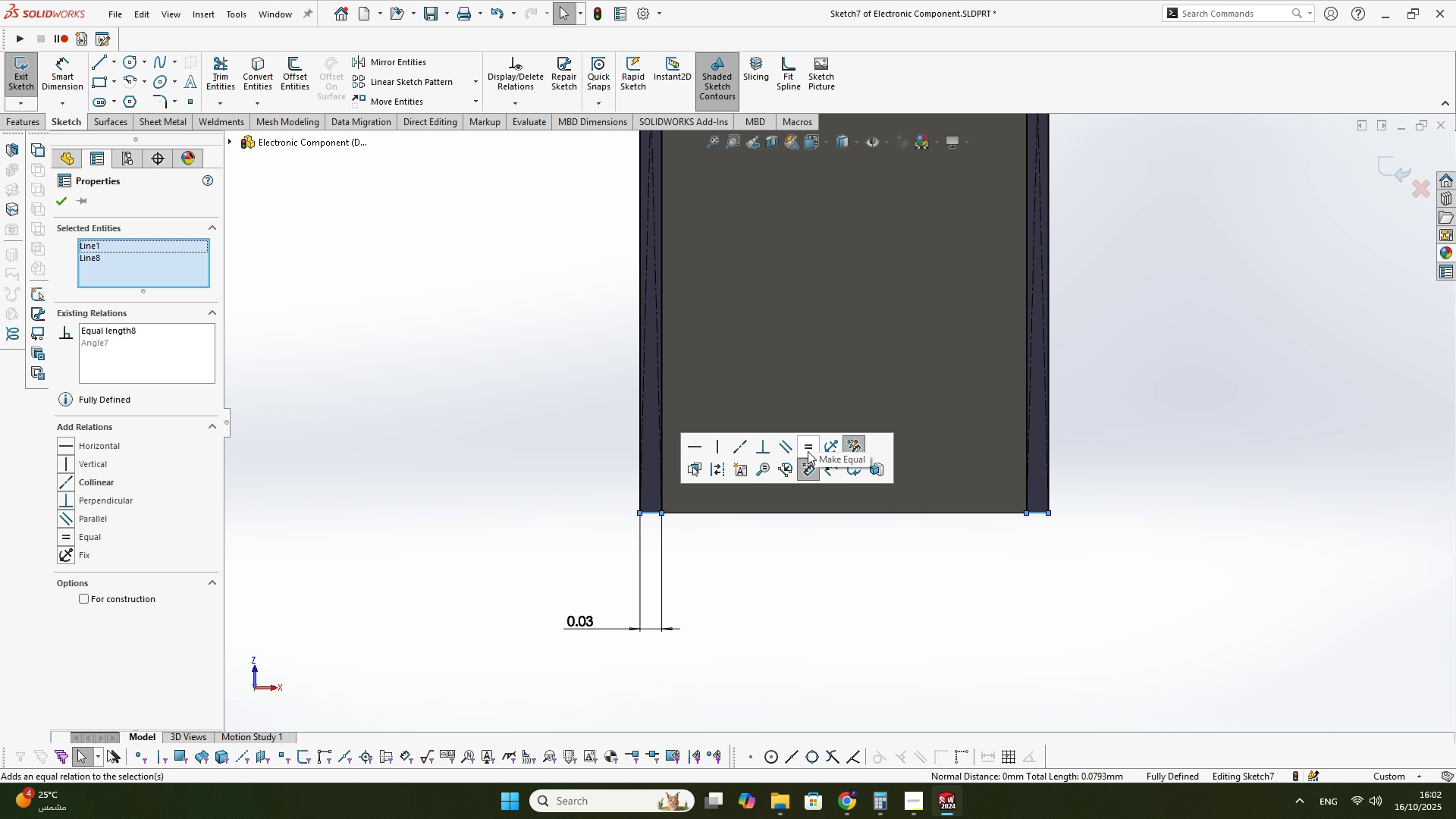 
double_click([858, 616])
 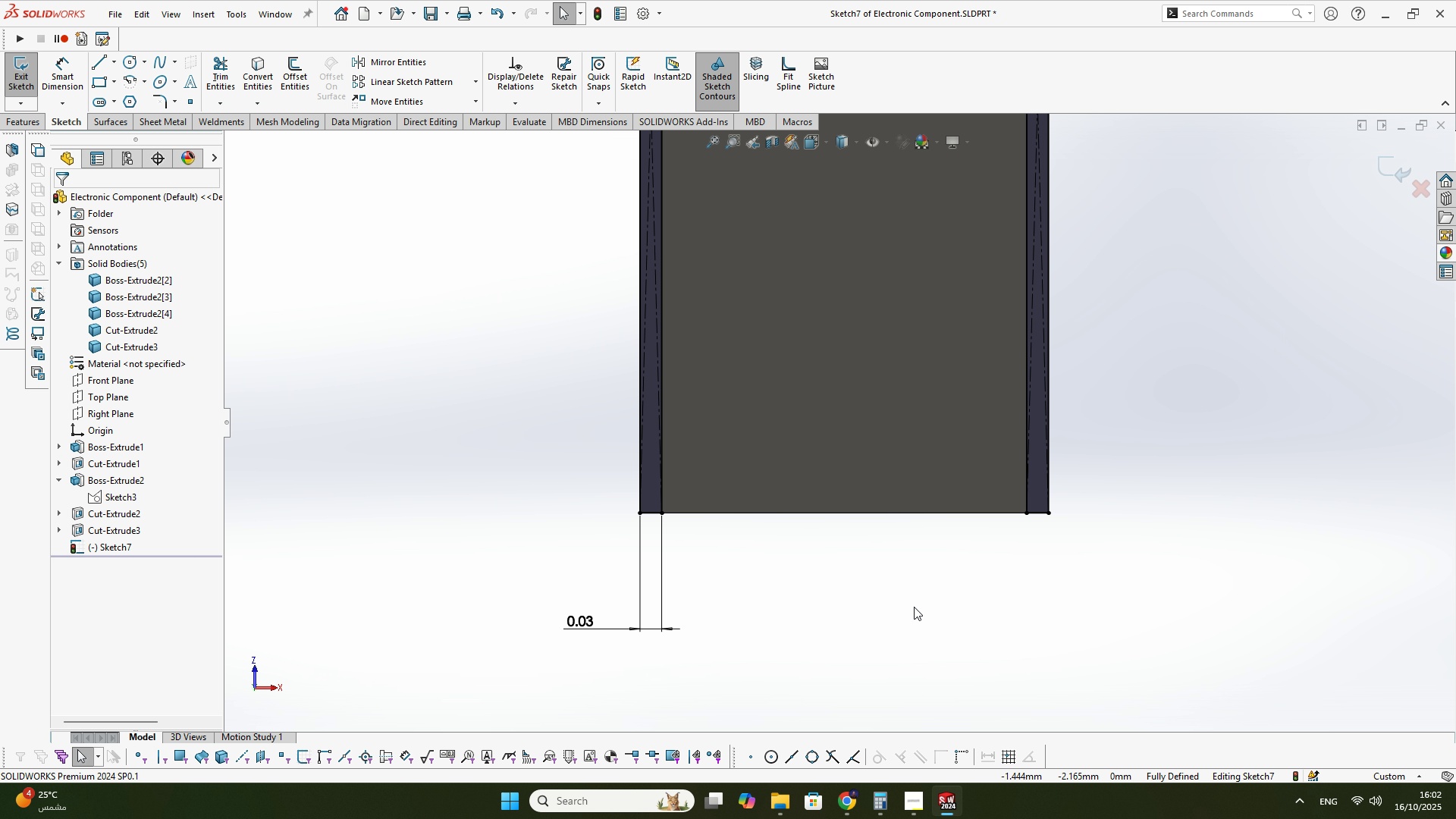 
scroll: coordinate [931, 511], scroll_direction: up, amount: 8.0
 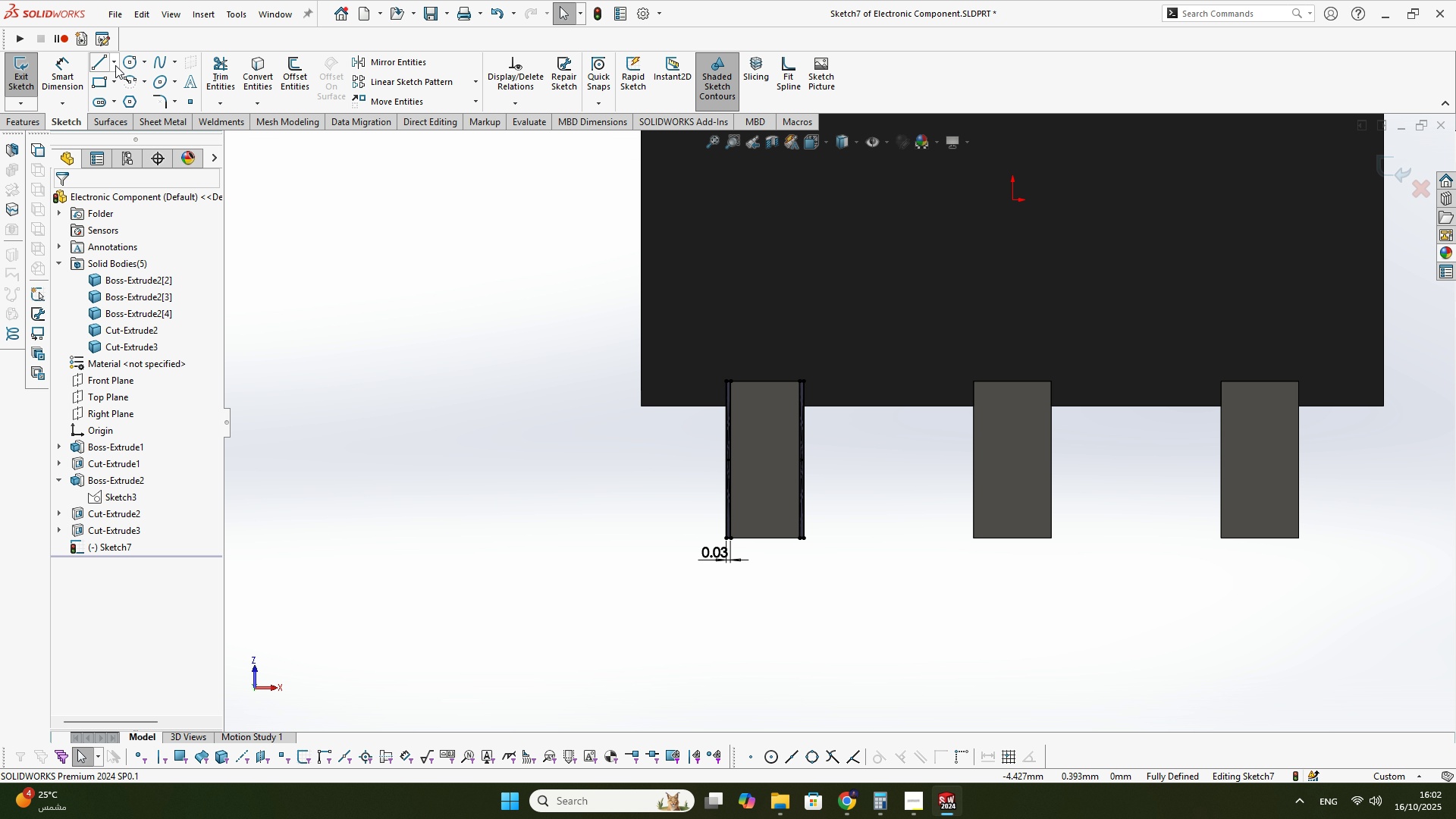 
left_click([113, 66])
 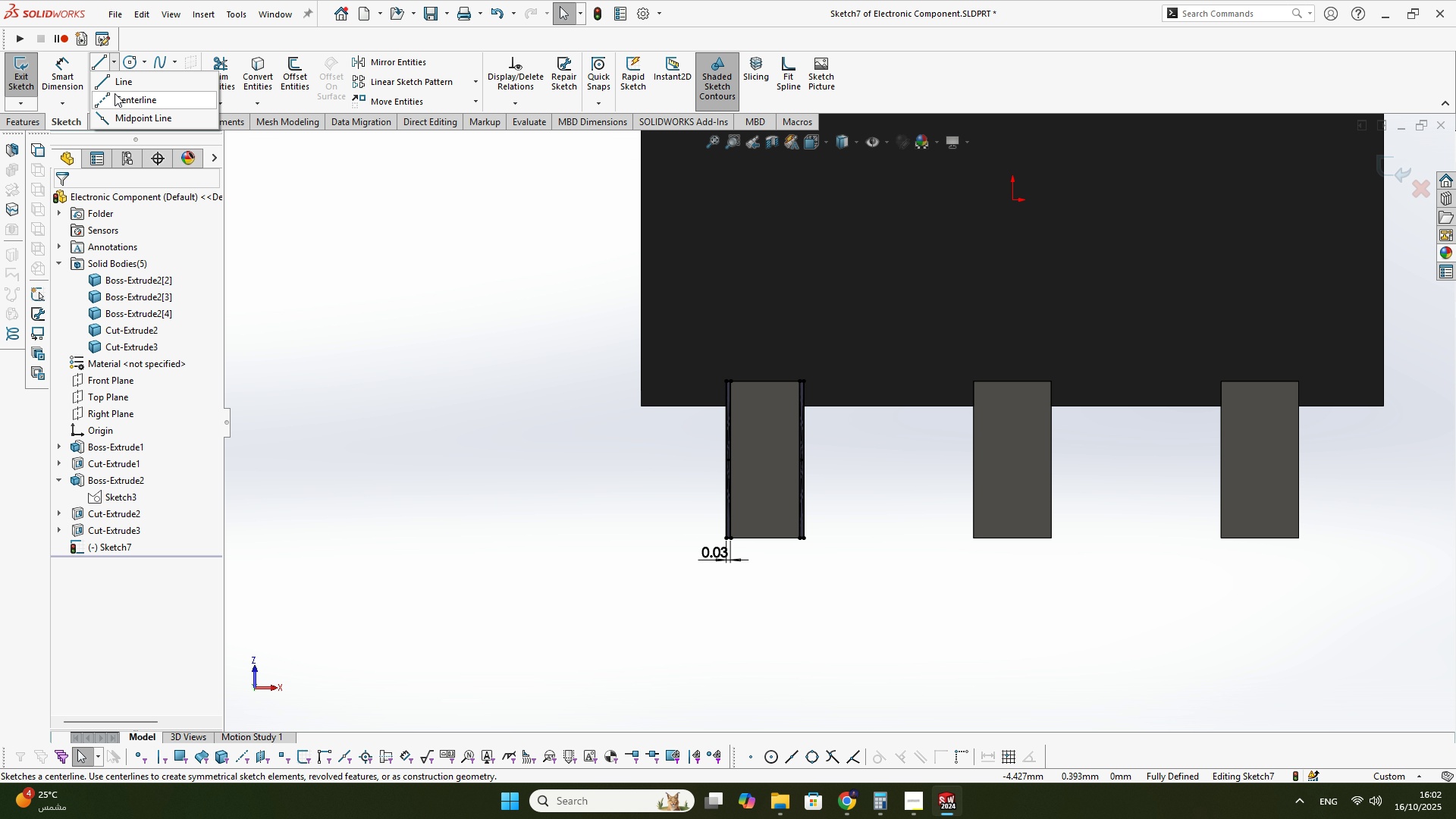 
left_click([115, 93])
 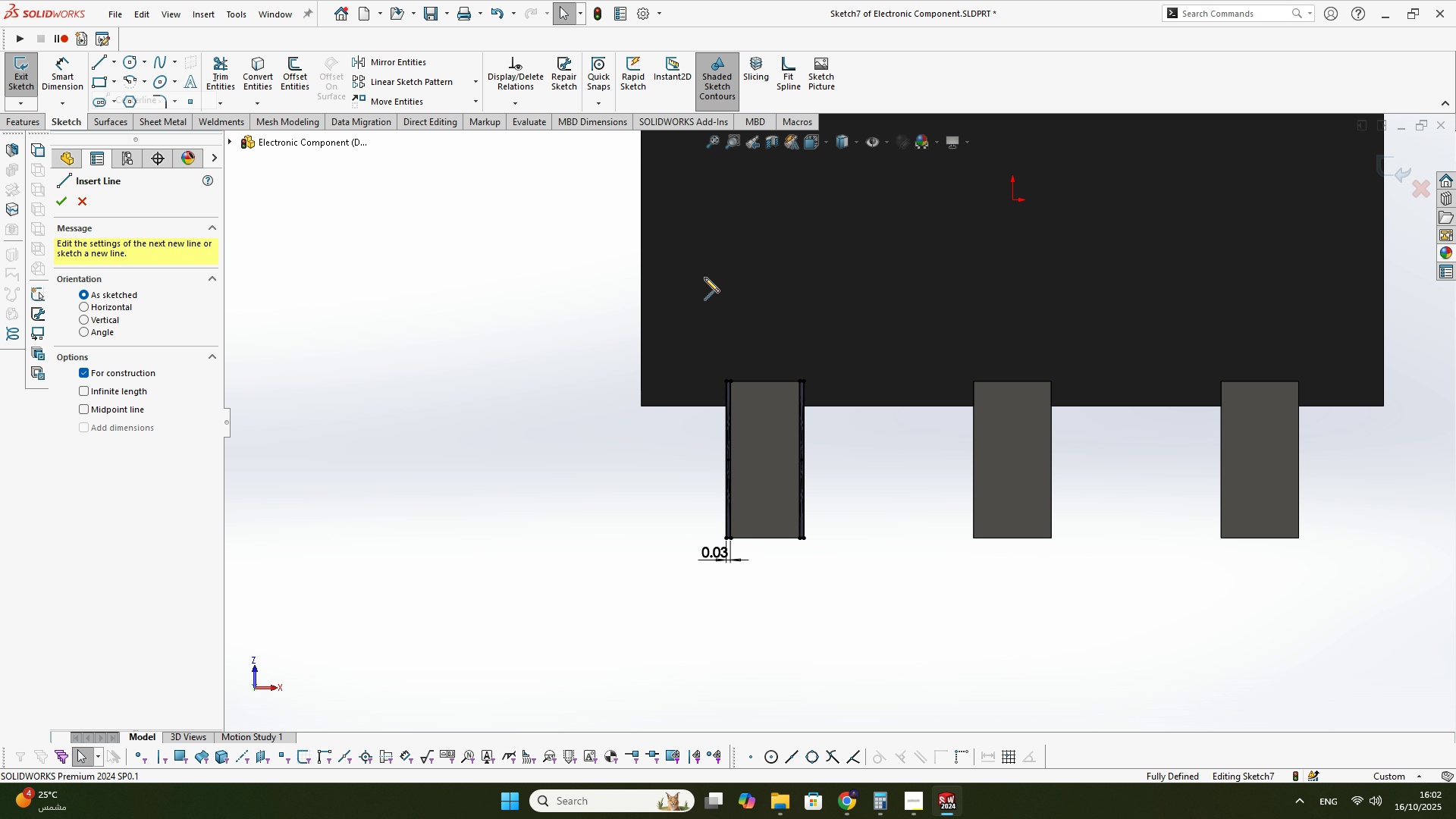 
scroll: coordinate [990, 305], scroll_direction: none, amount: 0.0
 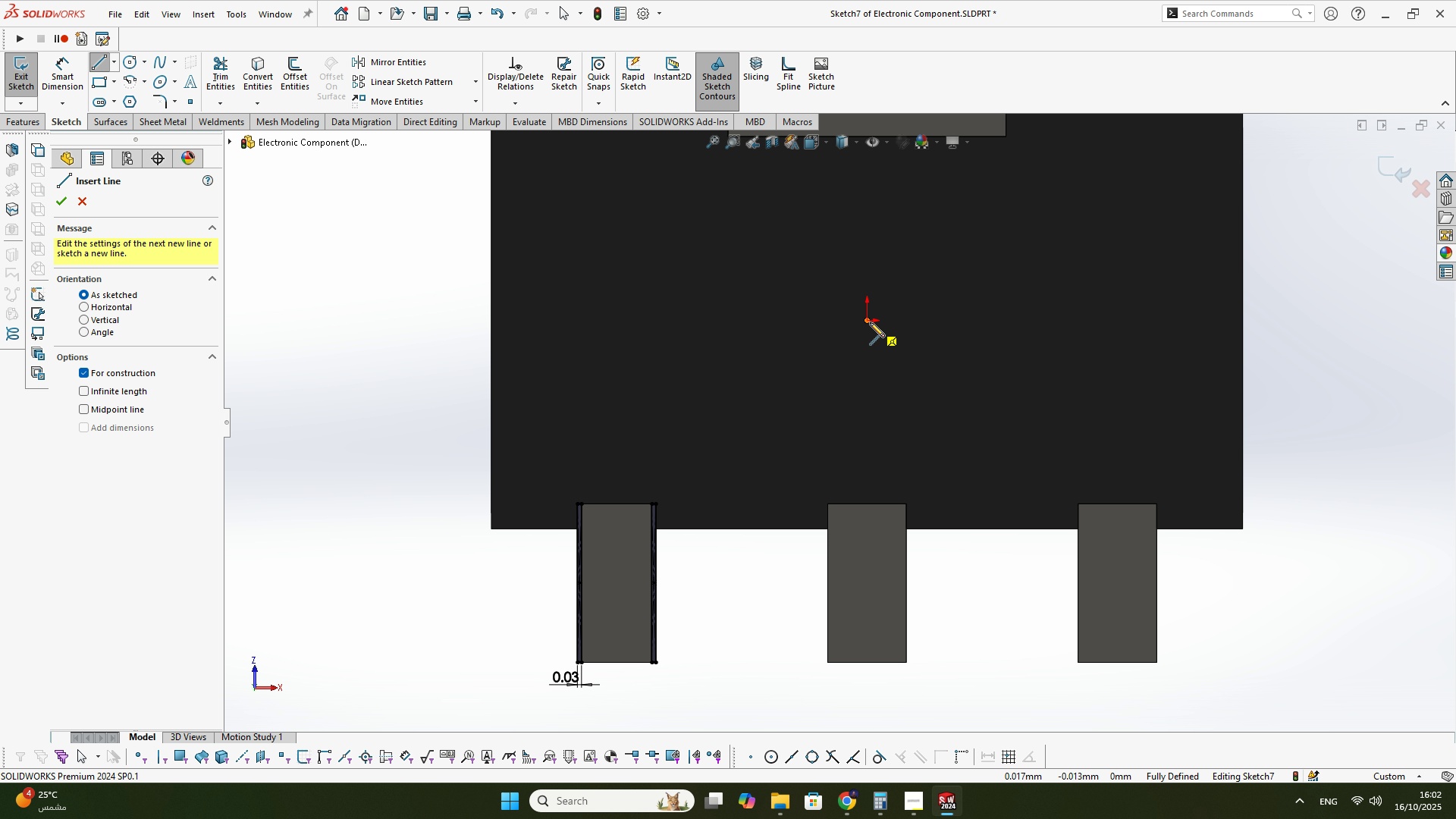 
left_click([870, 322])
 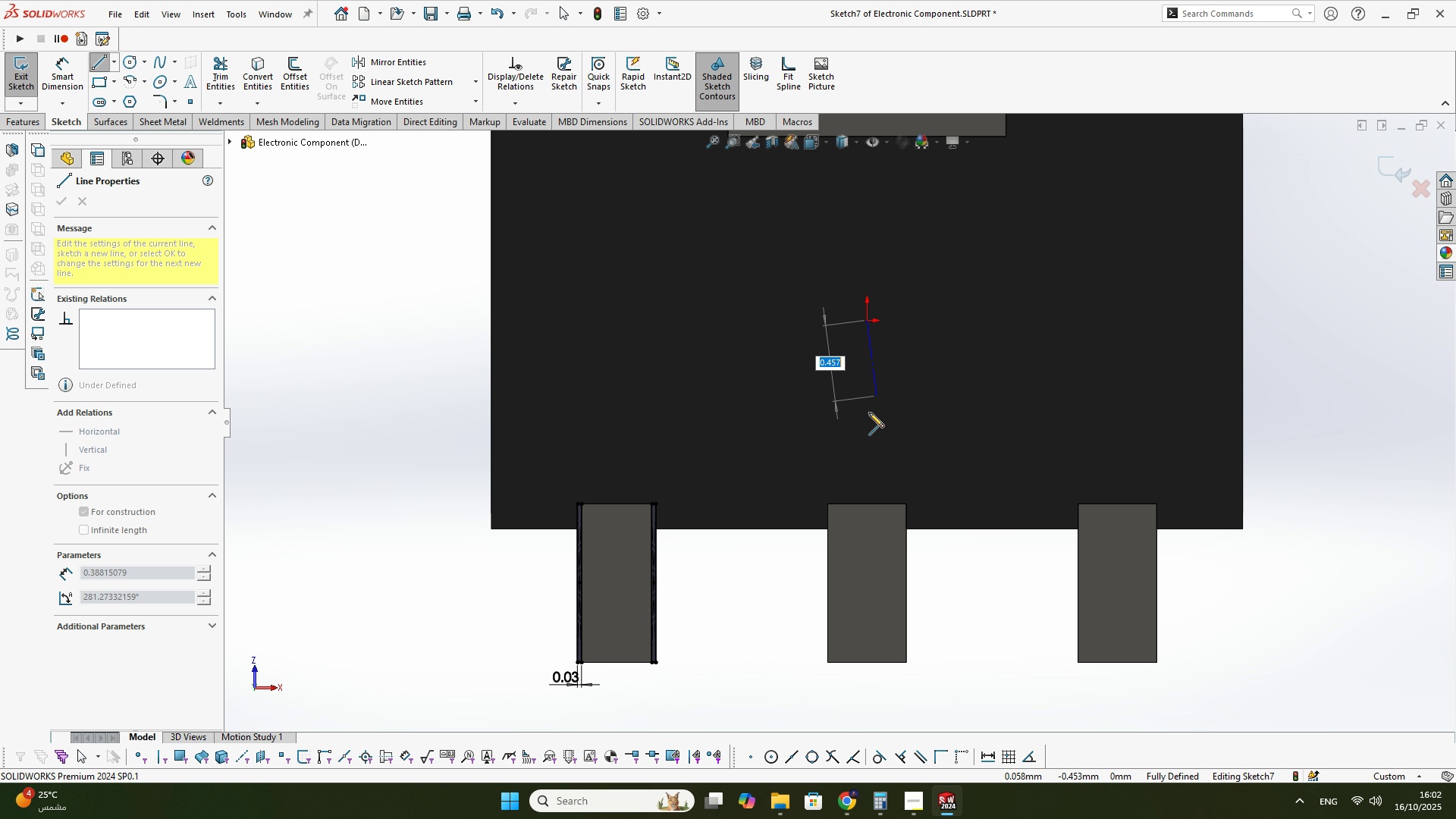 
left_click([867, 423])
 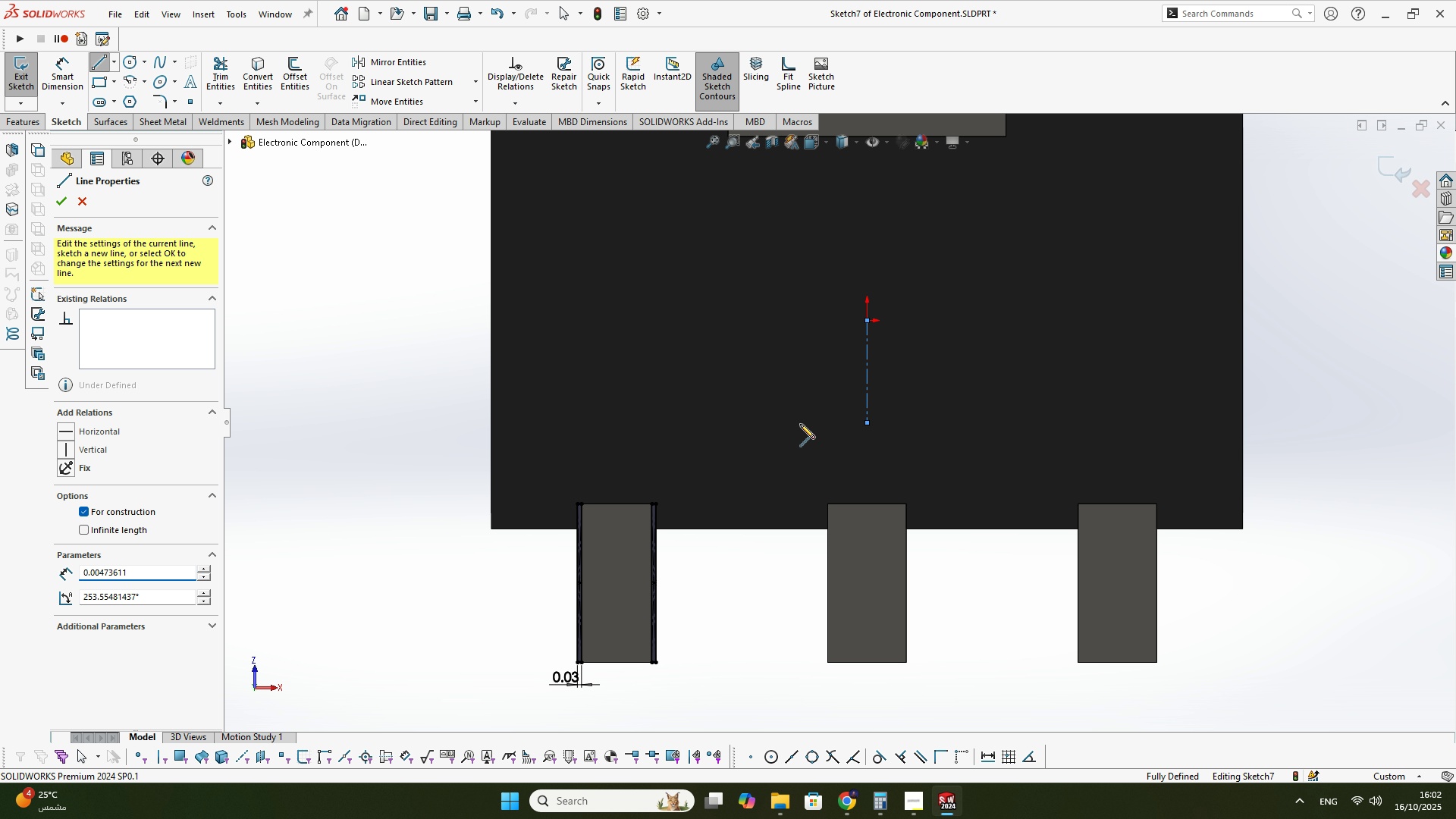 
key(Escape)
 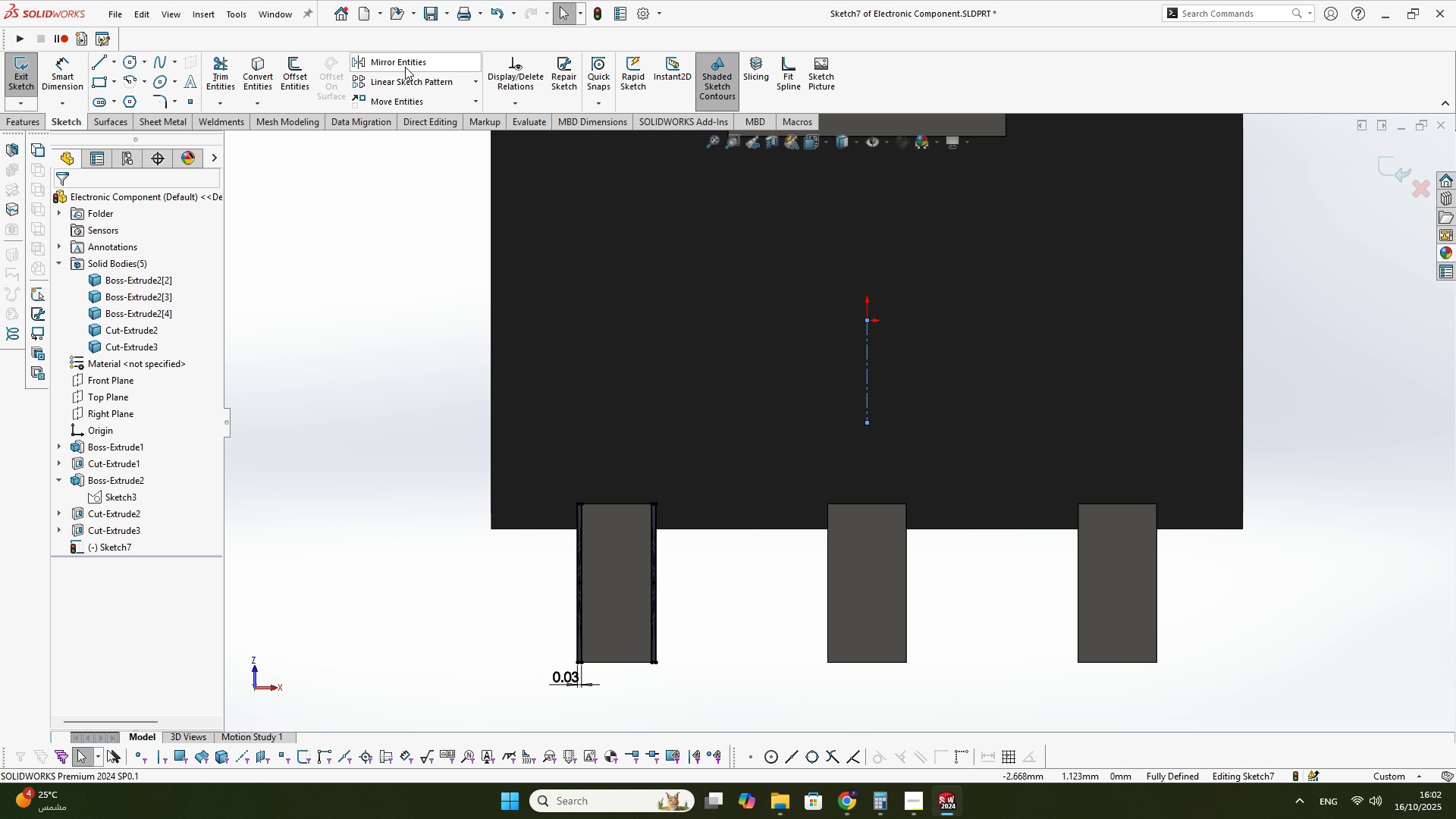 
left_click([405, 65])
 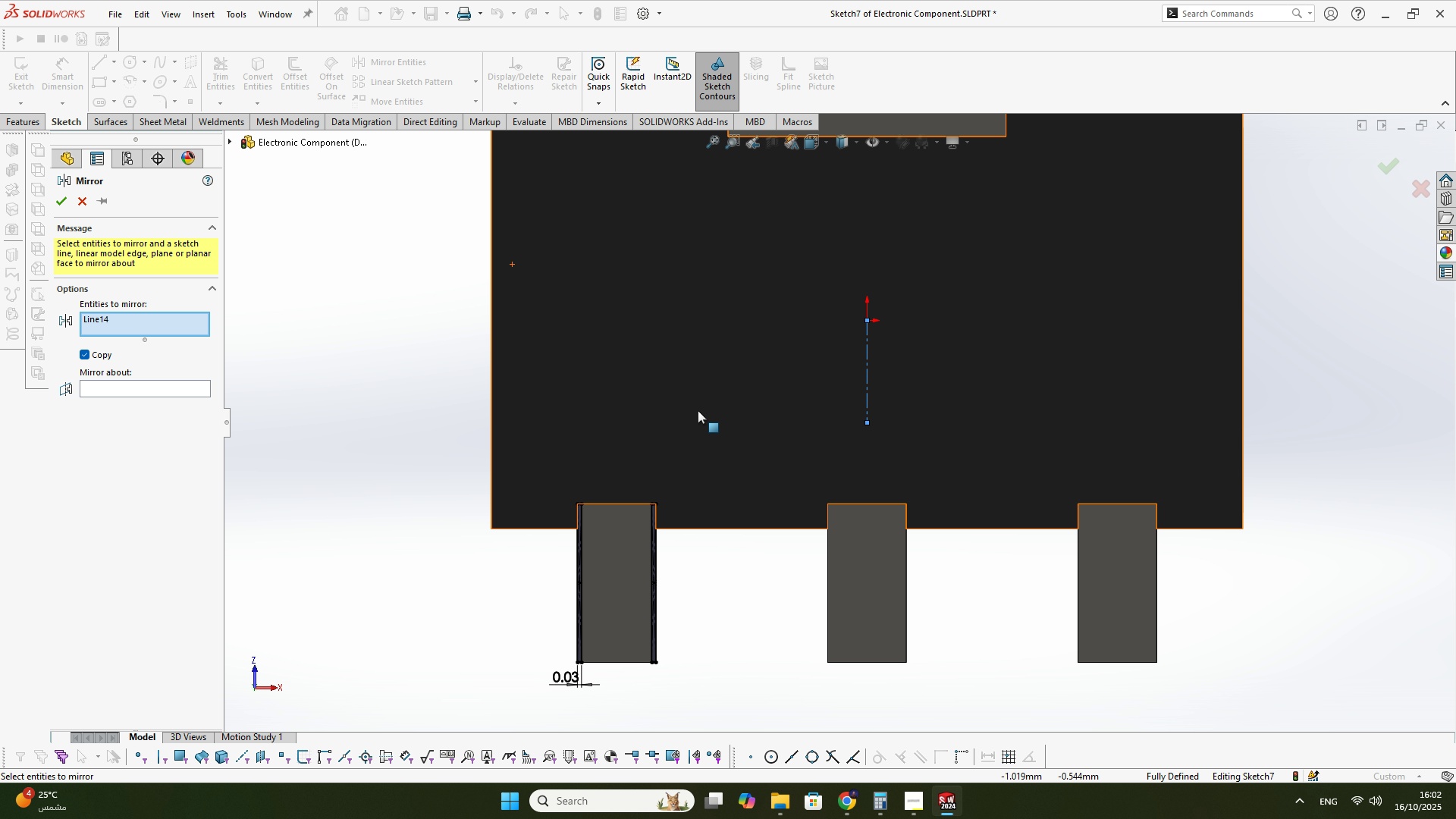 
left_click_drag(start_coordinate=[692, 426], to_coordinate=[442, 754])
 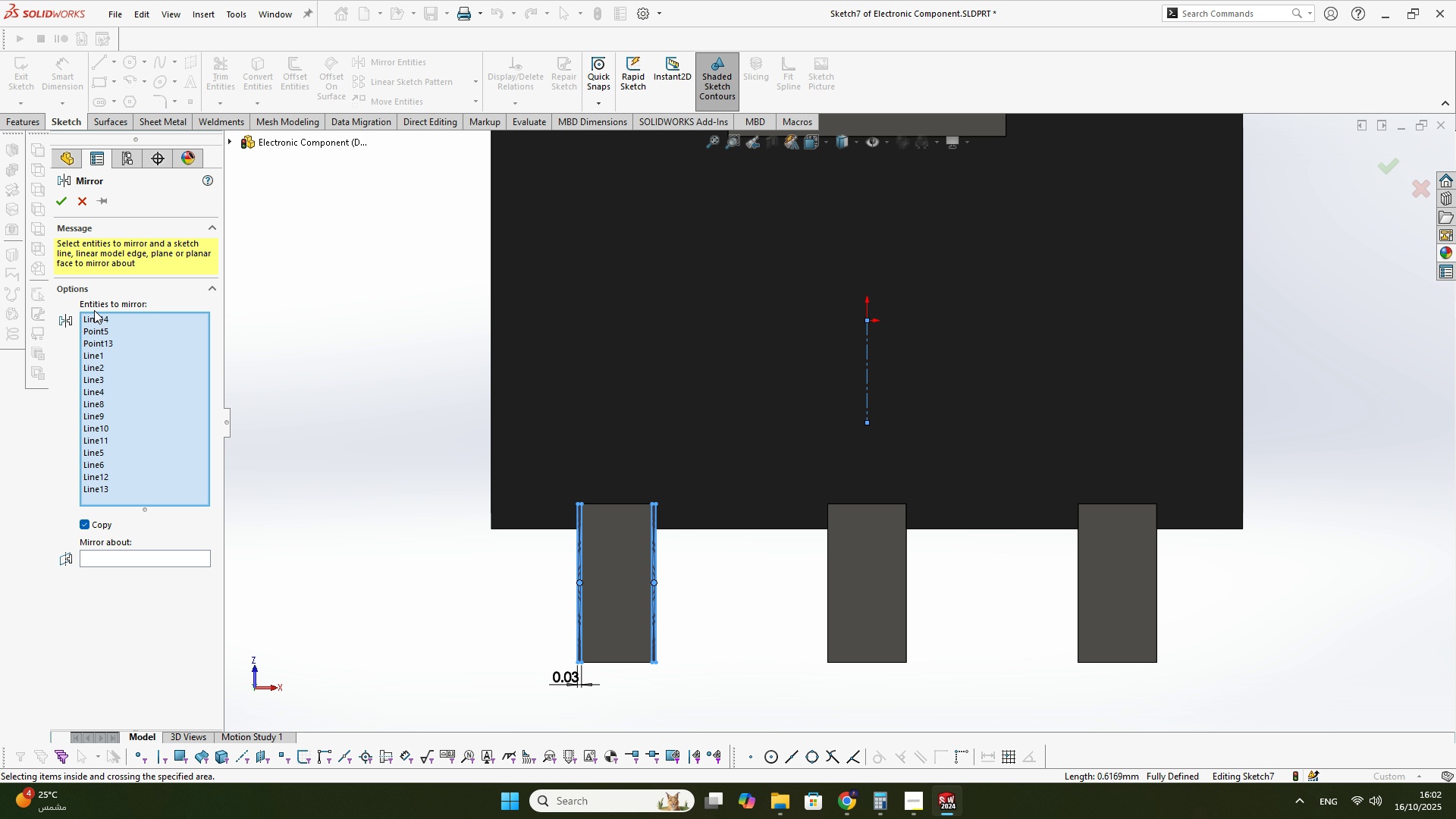 
key(Control+ControlLeft)
 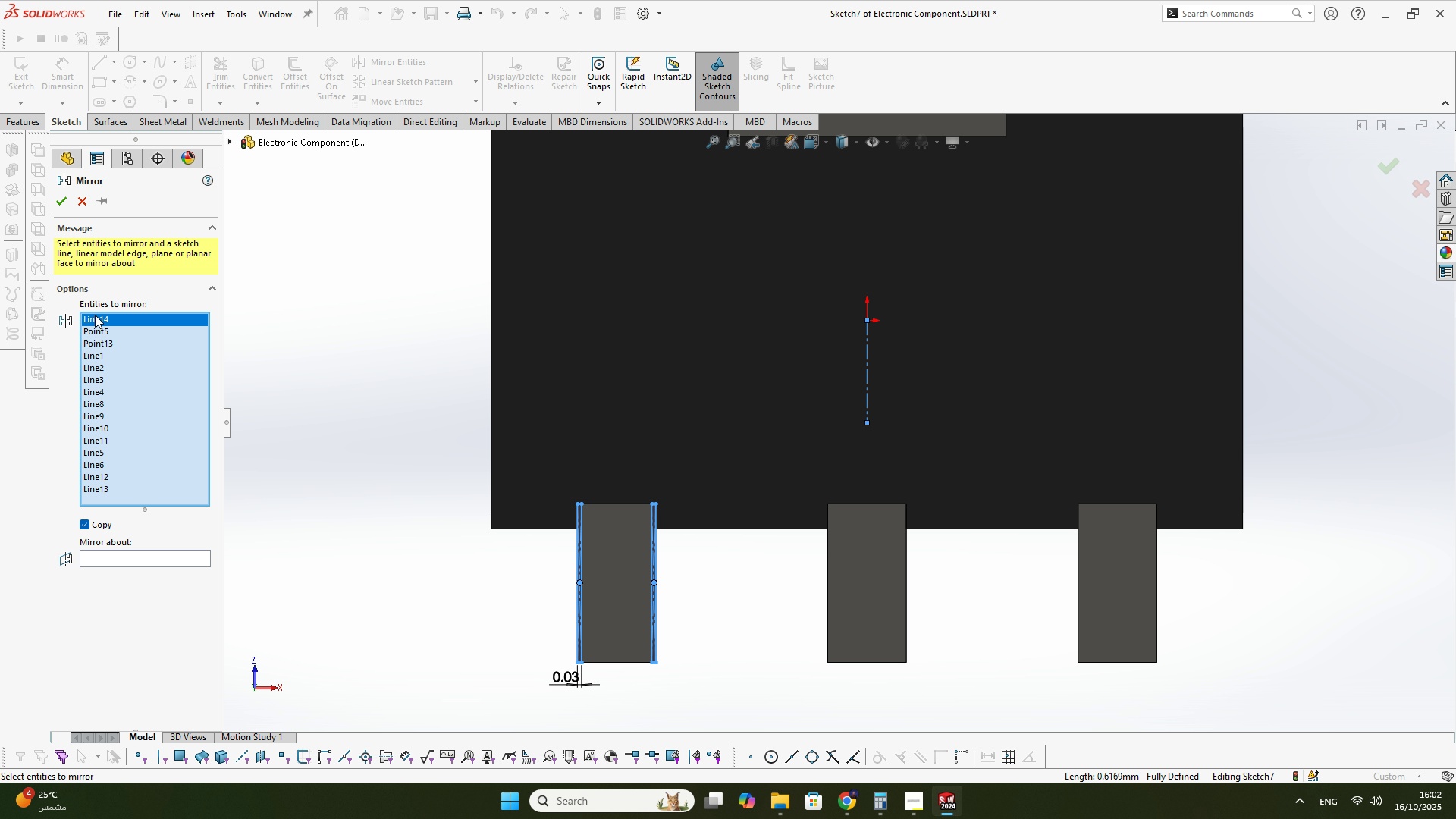 
left_click([95, 315])
 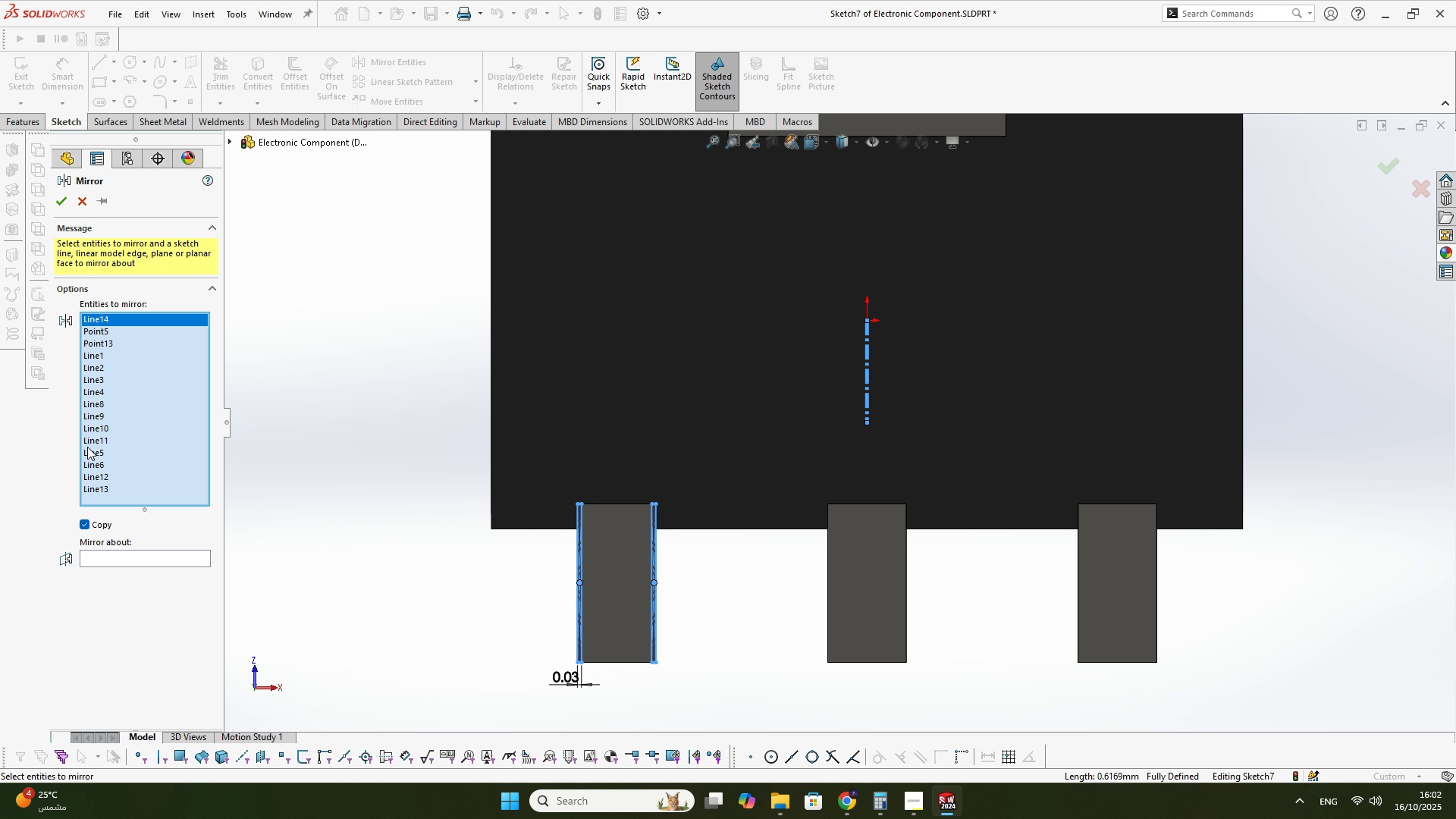 
key(Delete)
 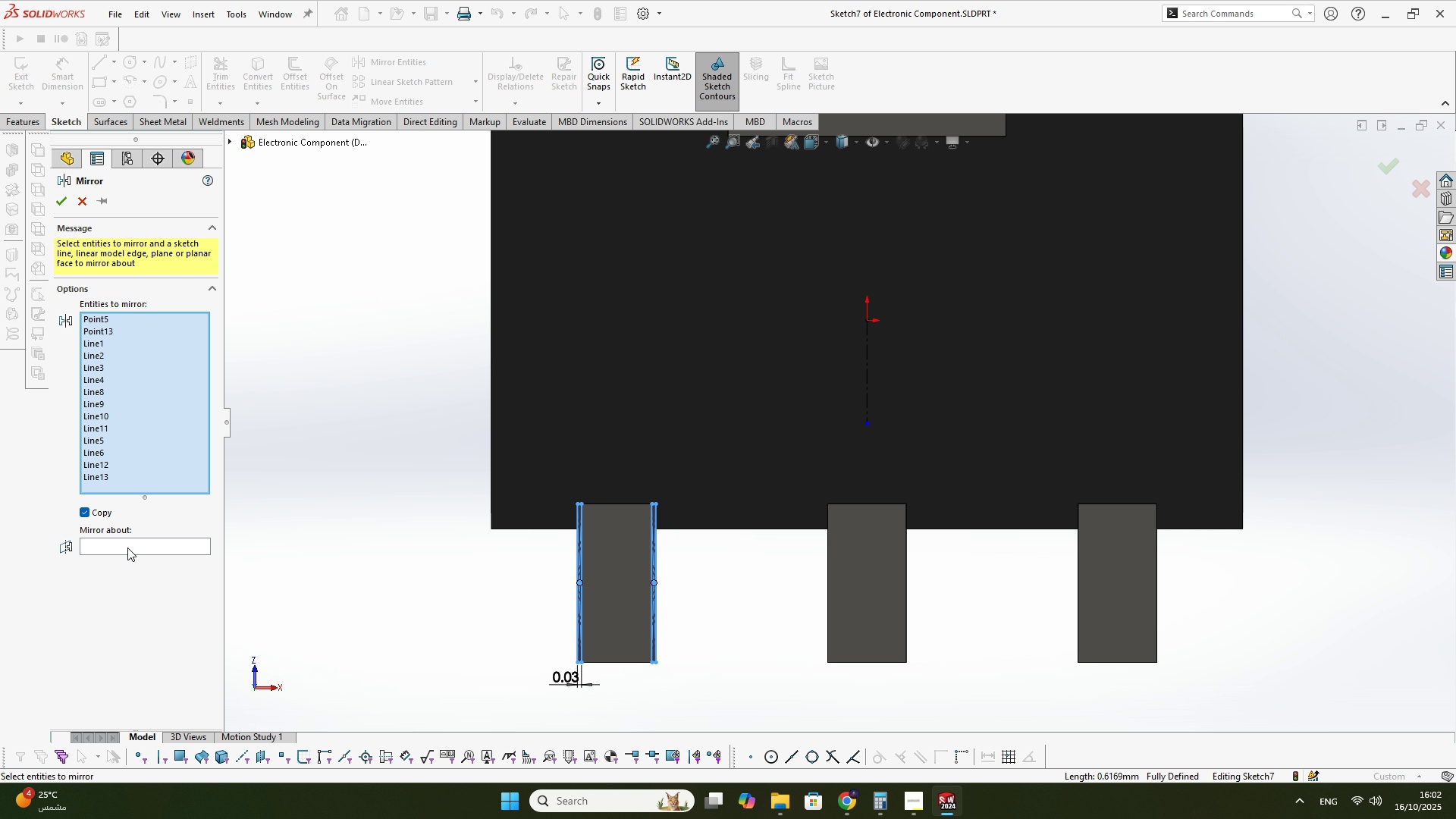 
left_click([127, 548])
 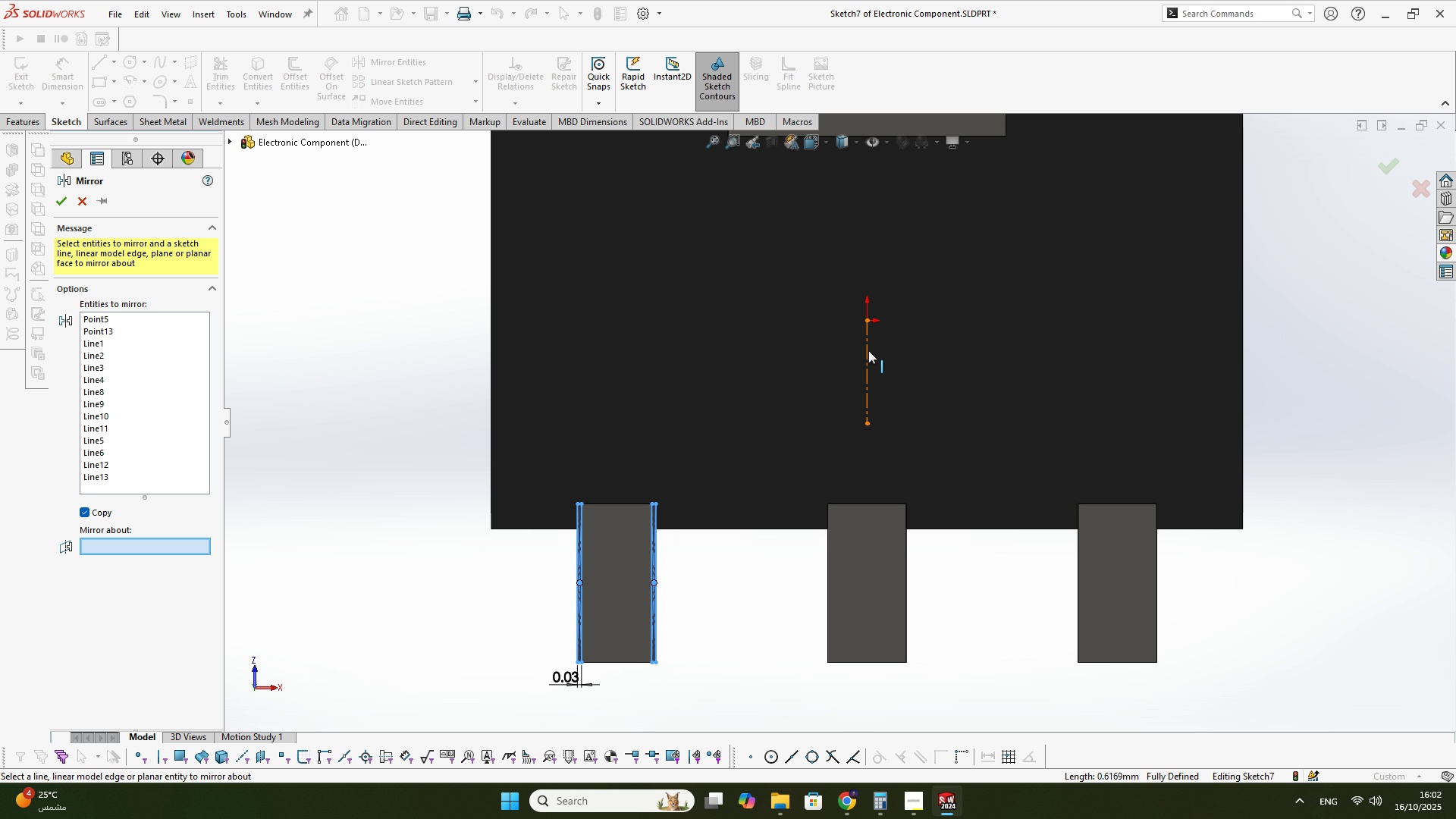 
left_click([868, 350])
 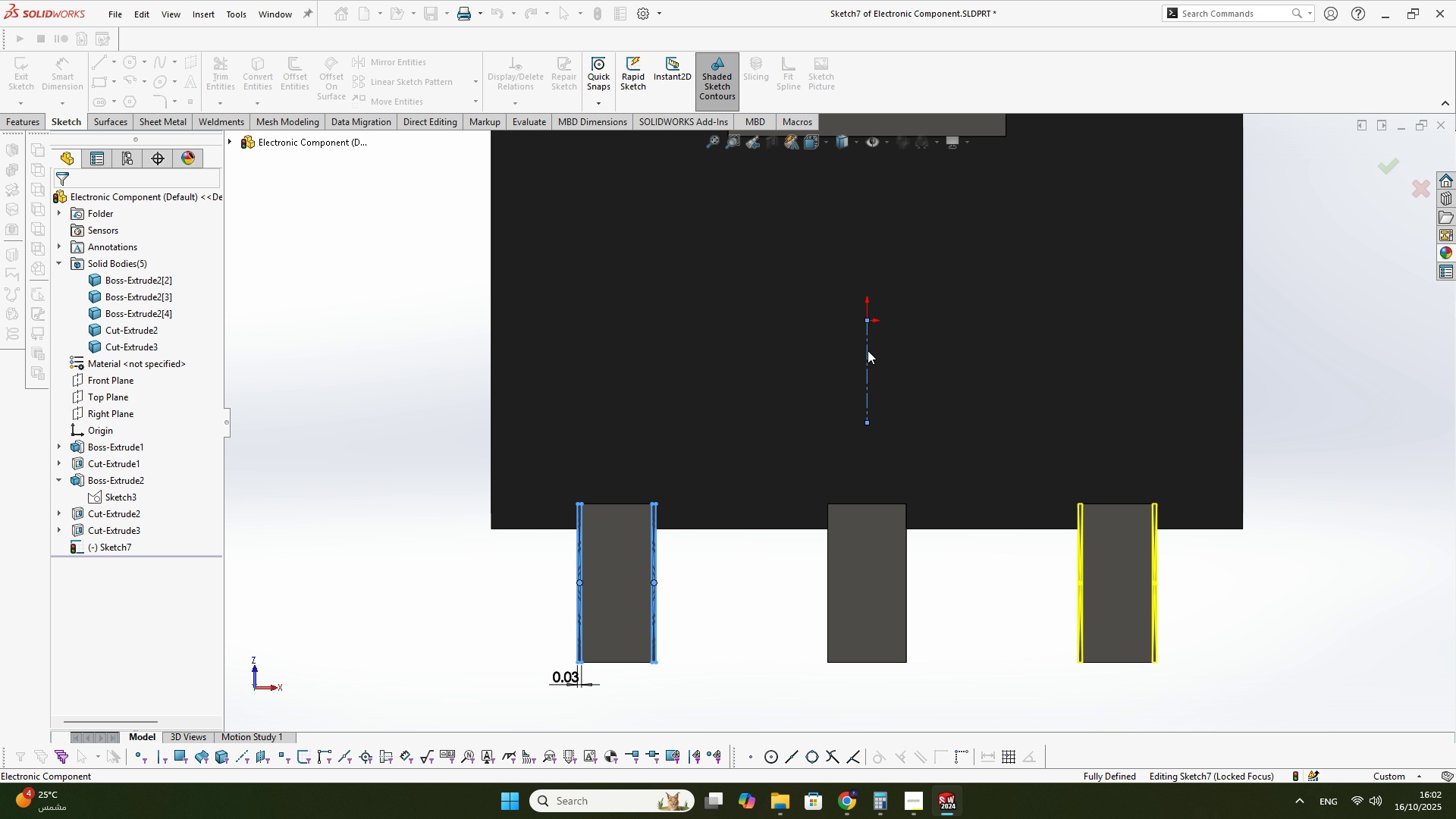 
key(Enter)
 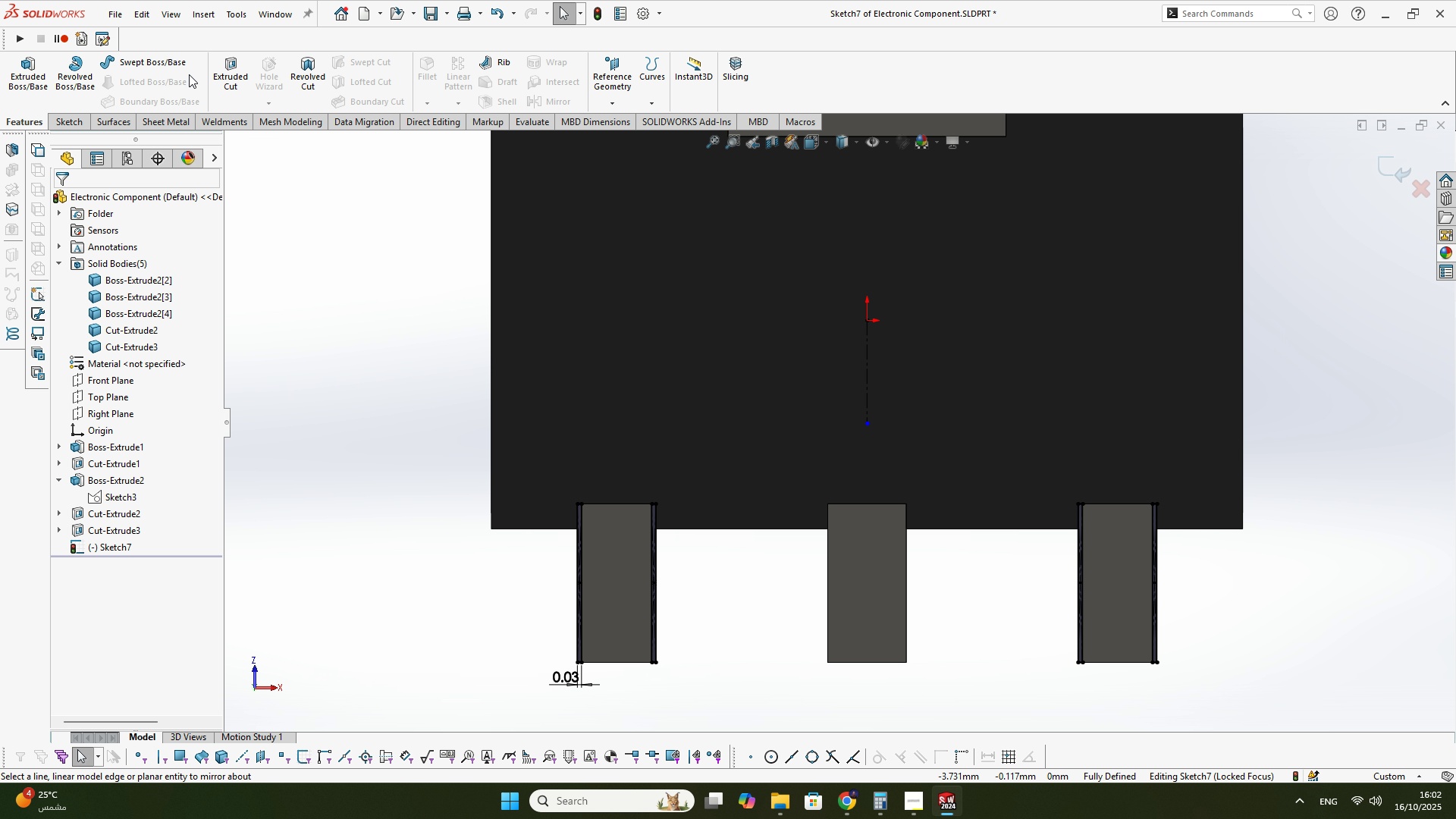 
left_click([224, 67])
 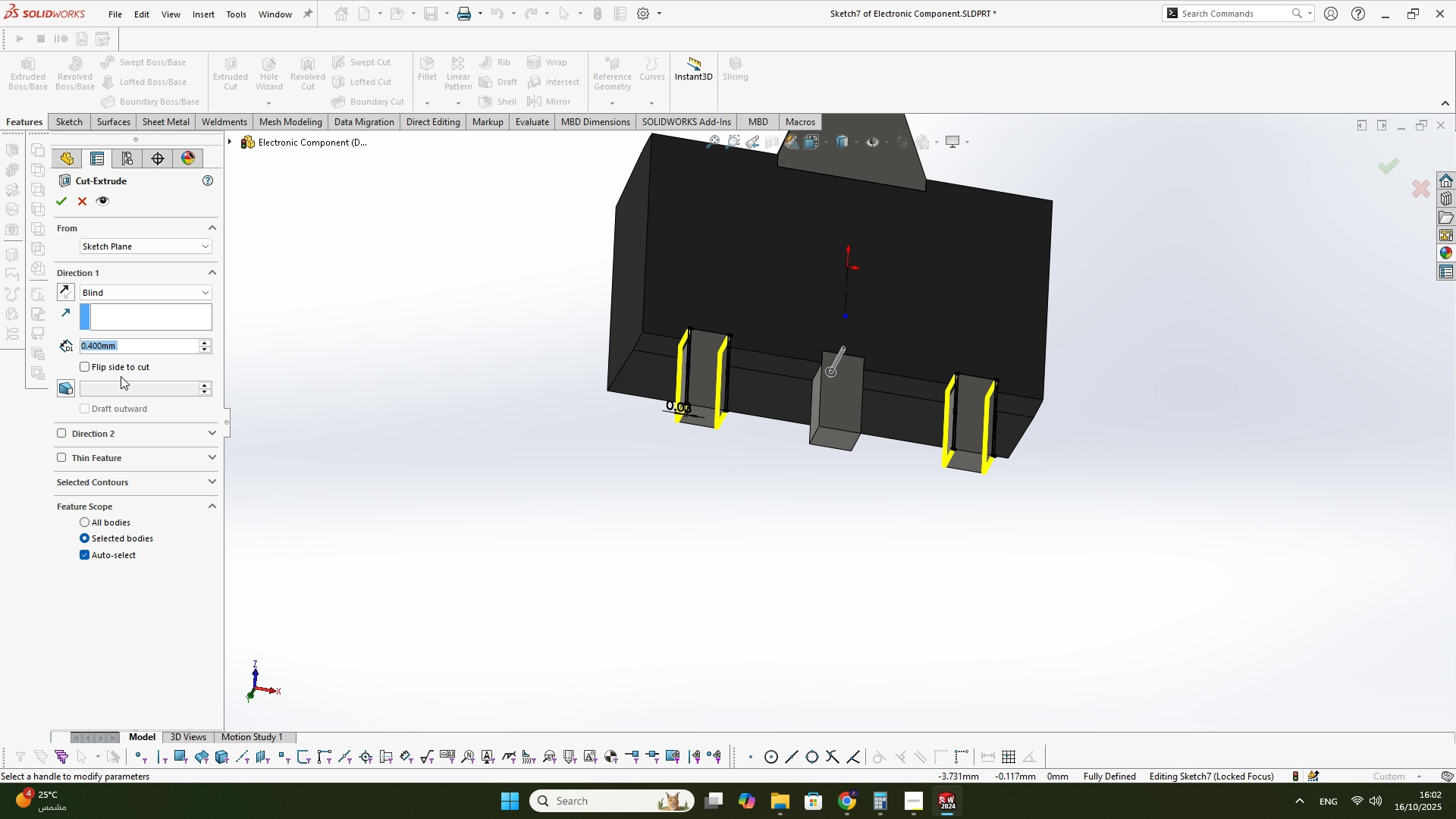 
scroll: coordinate [830, 340], scroll_direction: down, amount: 3.0
 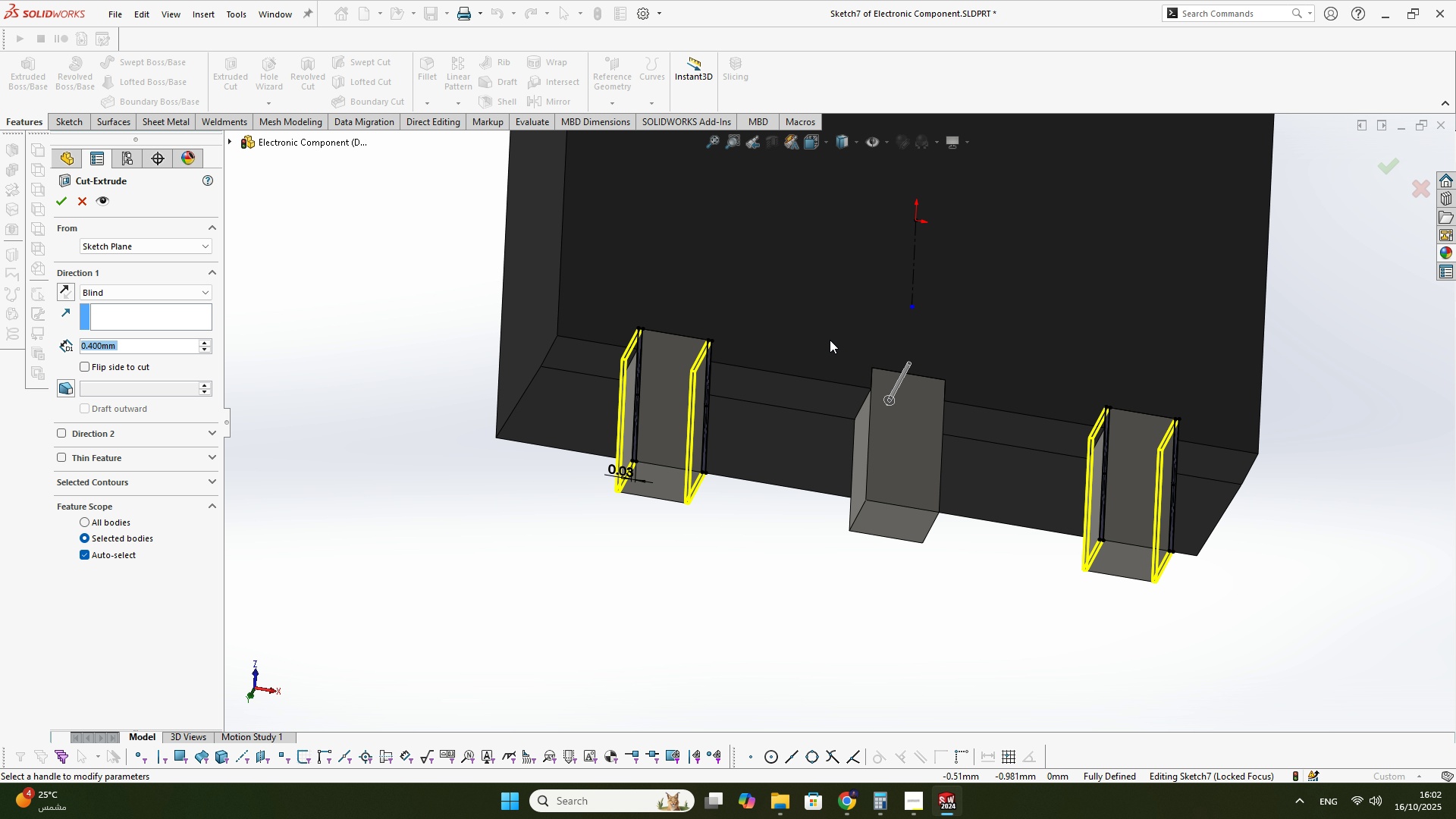 
key(Enter)
 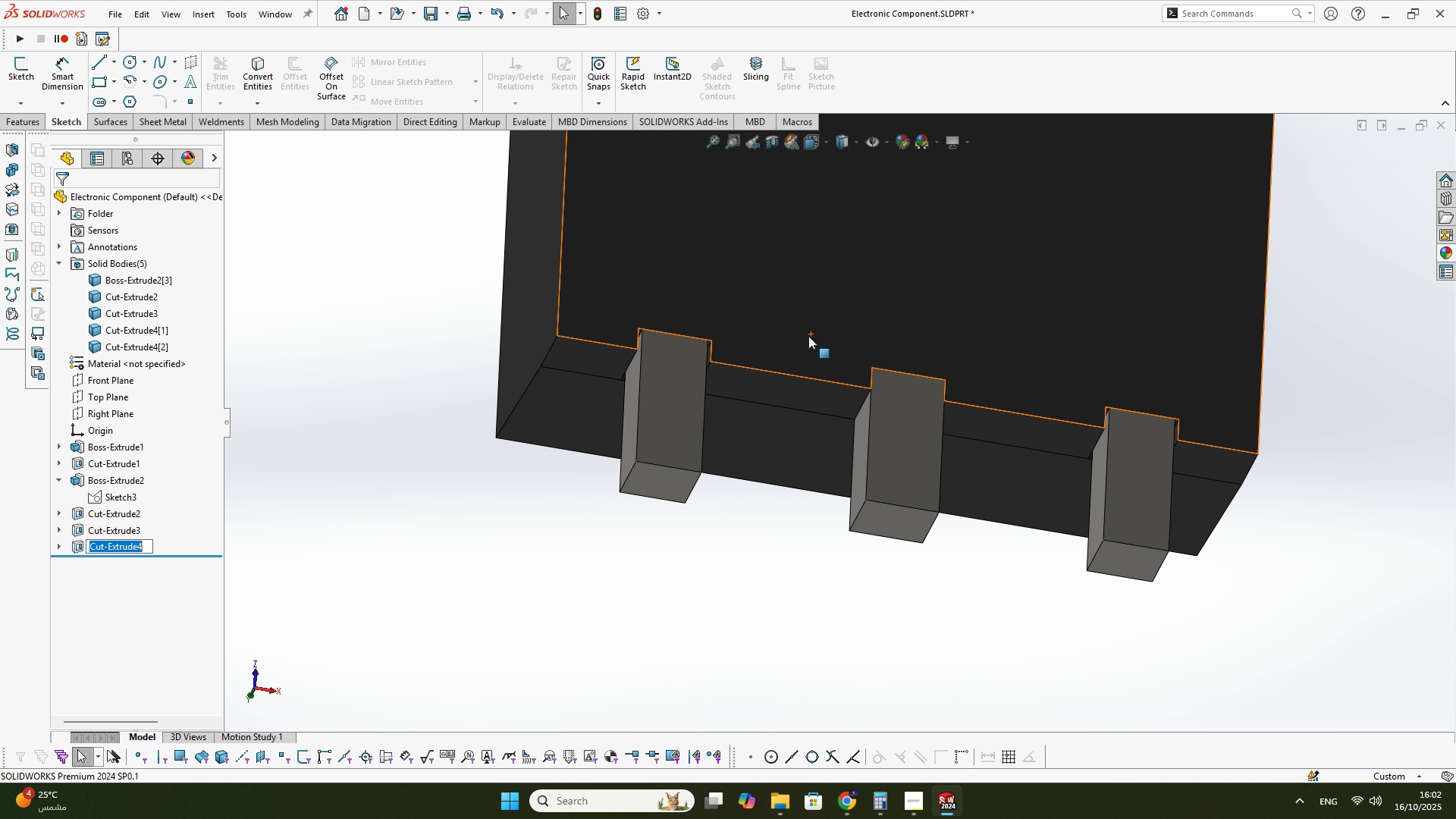 
scroll: coordinate [683, 333], scroll_direction: up, amount: 1.0
 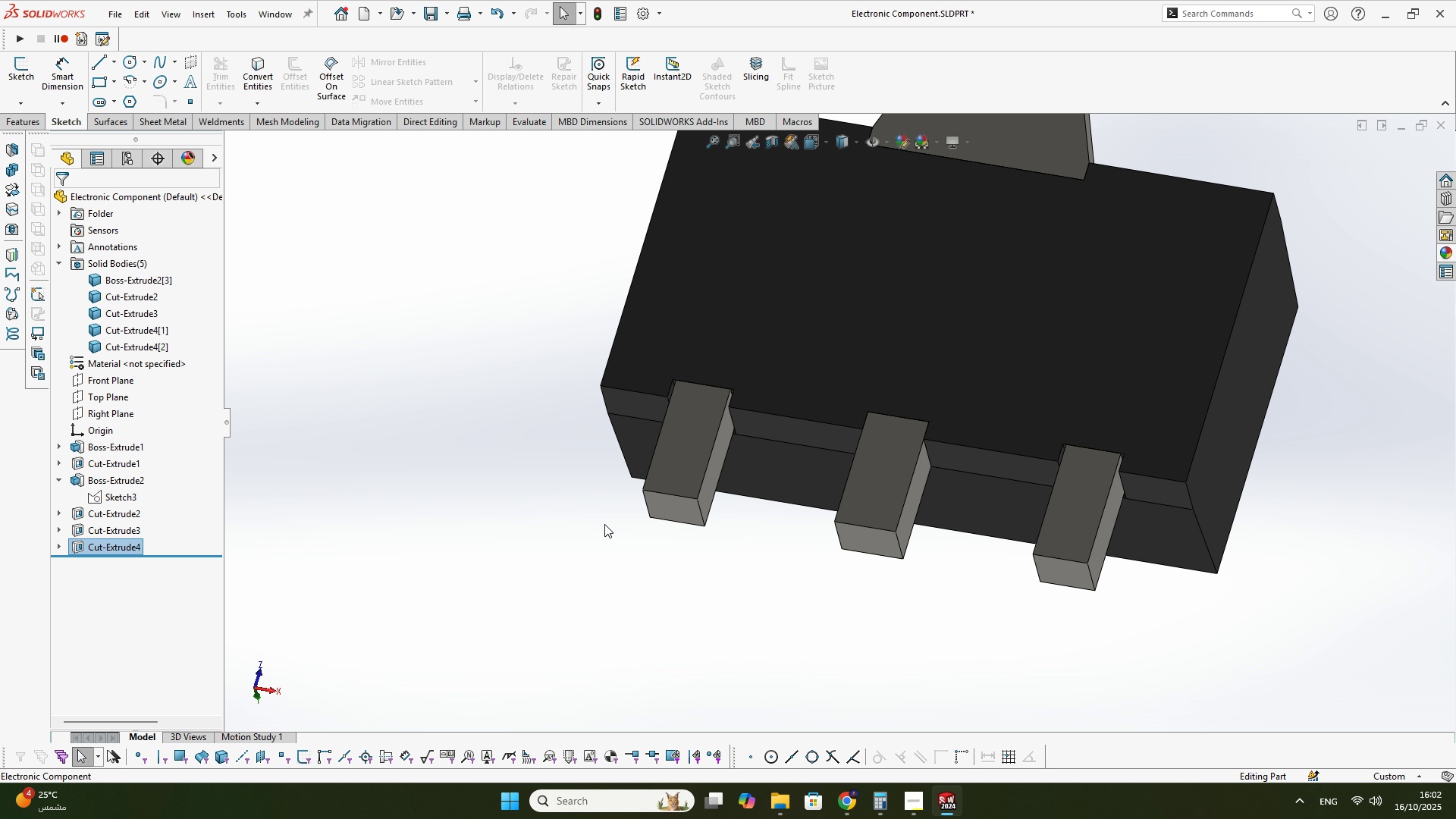 
left_click([604, 524])
 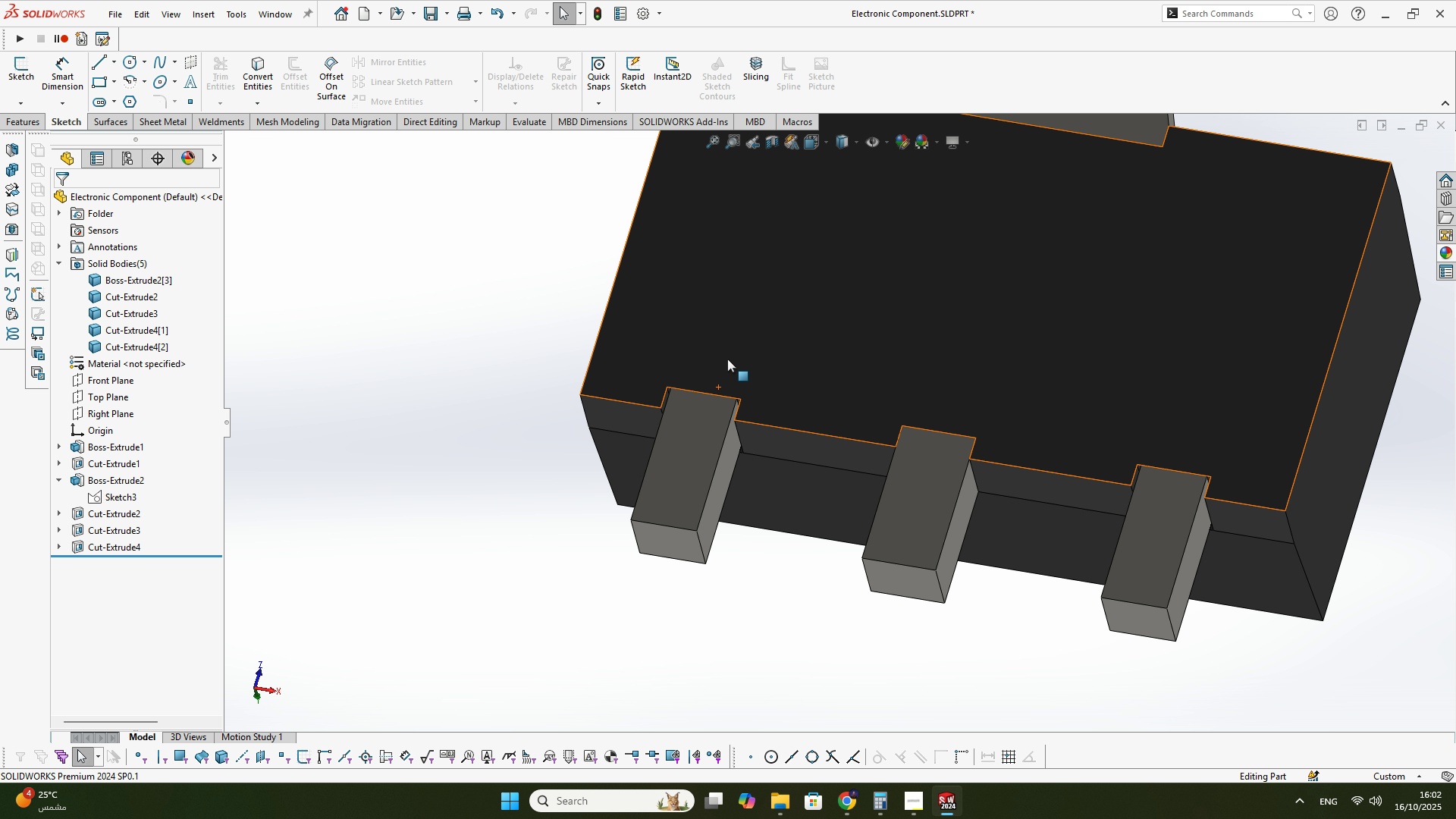 
scroll: coordinate [643, 462], scroll_direction: down, amount: 9.0
 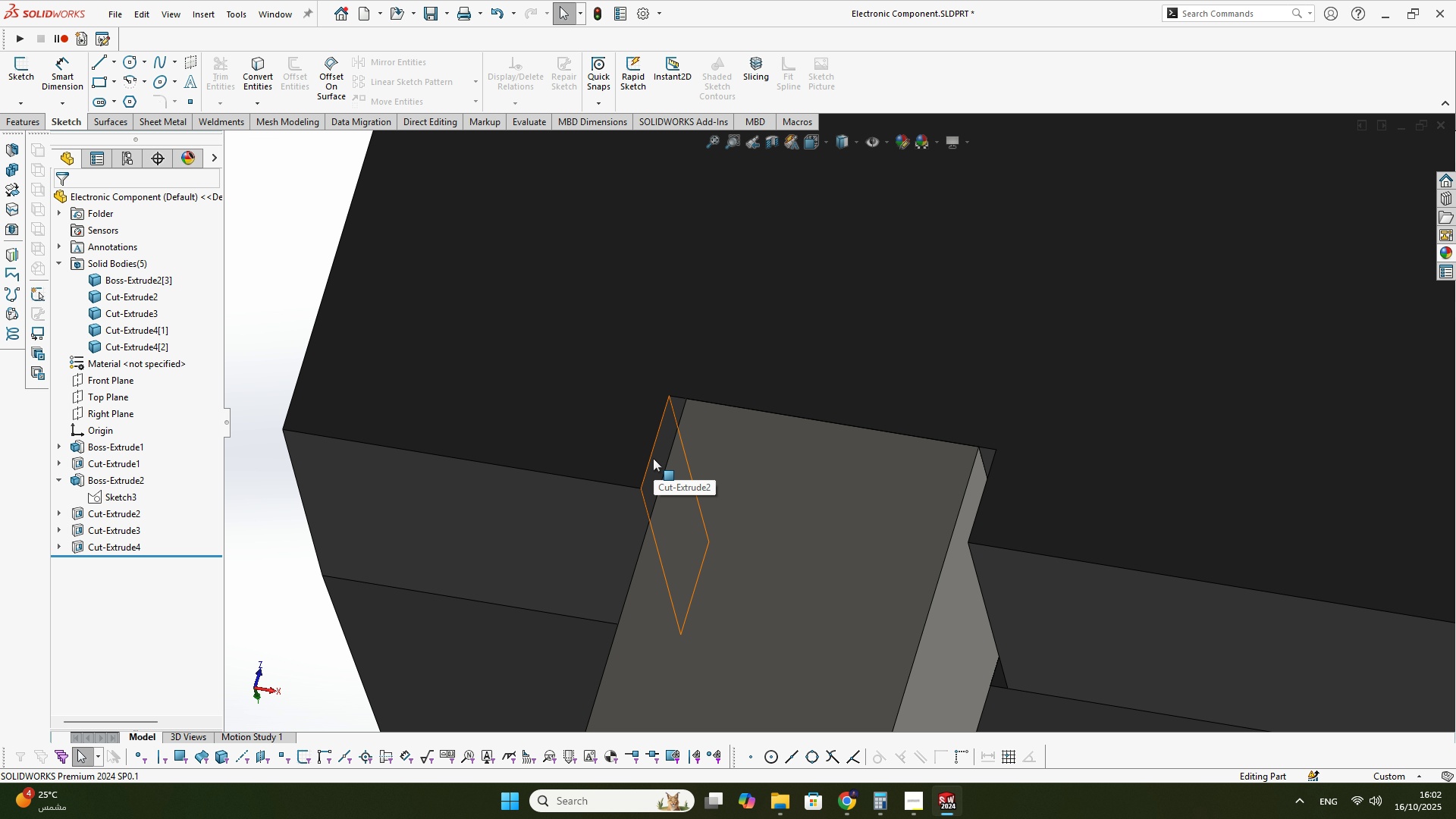 
scroll: coordinate [805, 499], scroll_direction: up, amount: 8.0
 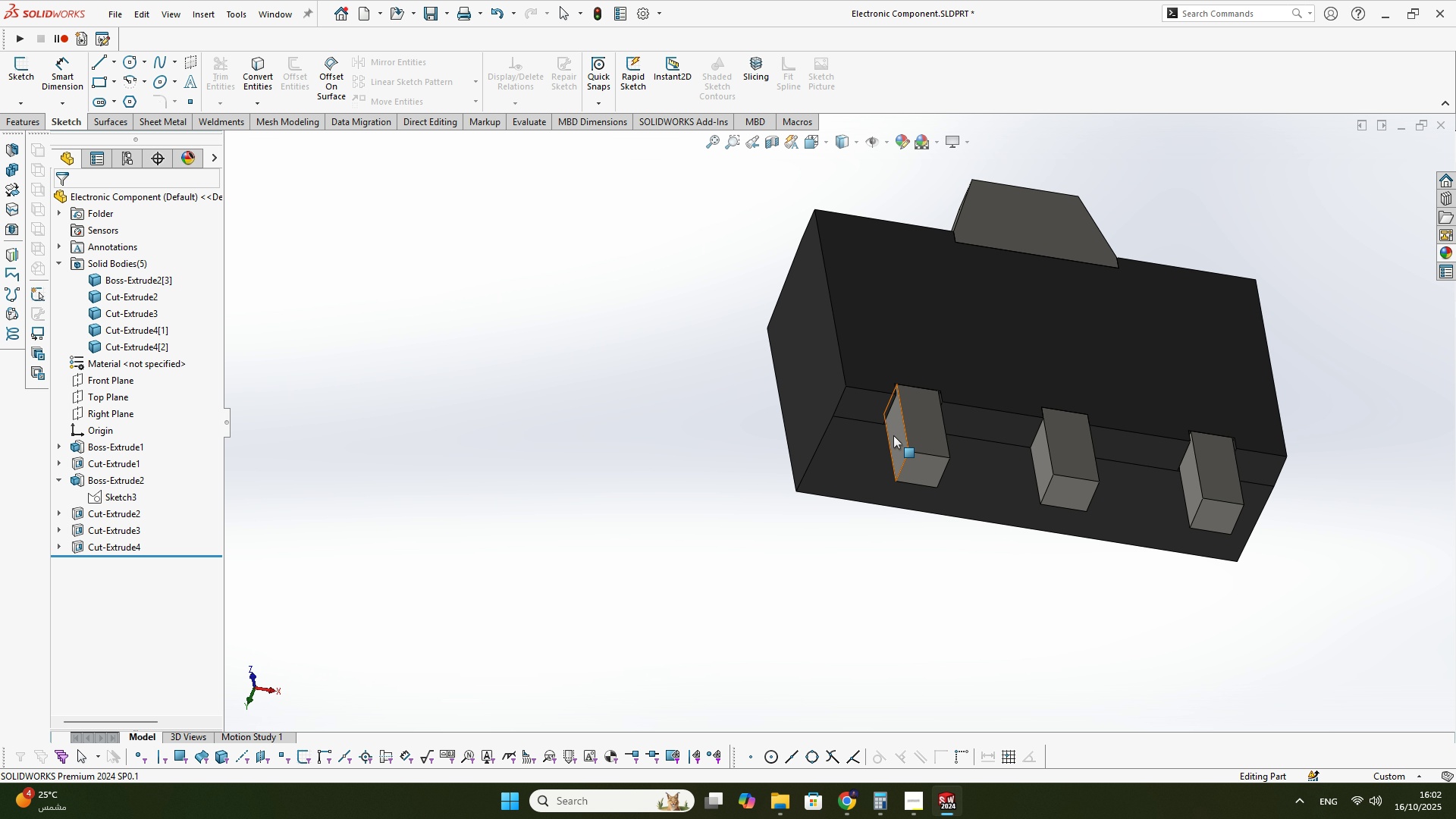 
scroll: coordinate [941, 405], scroll_direction: down, amount: 10.0
 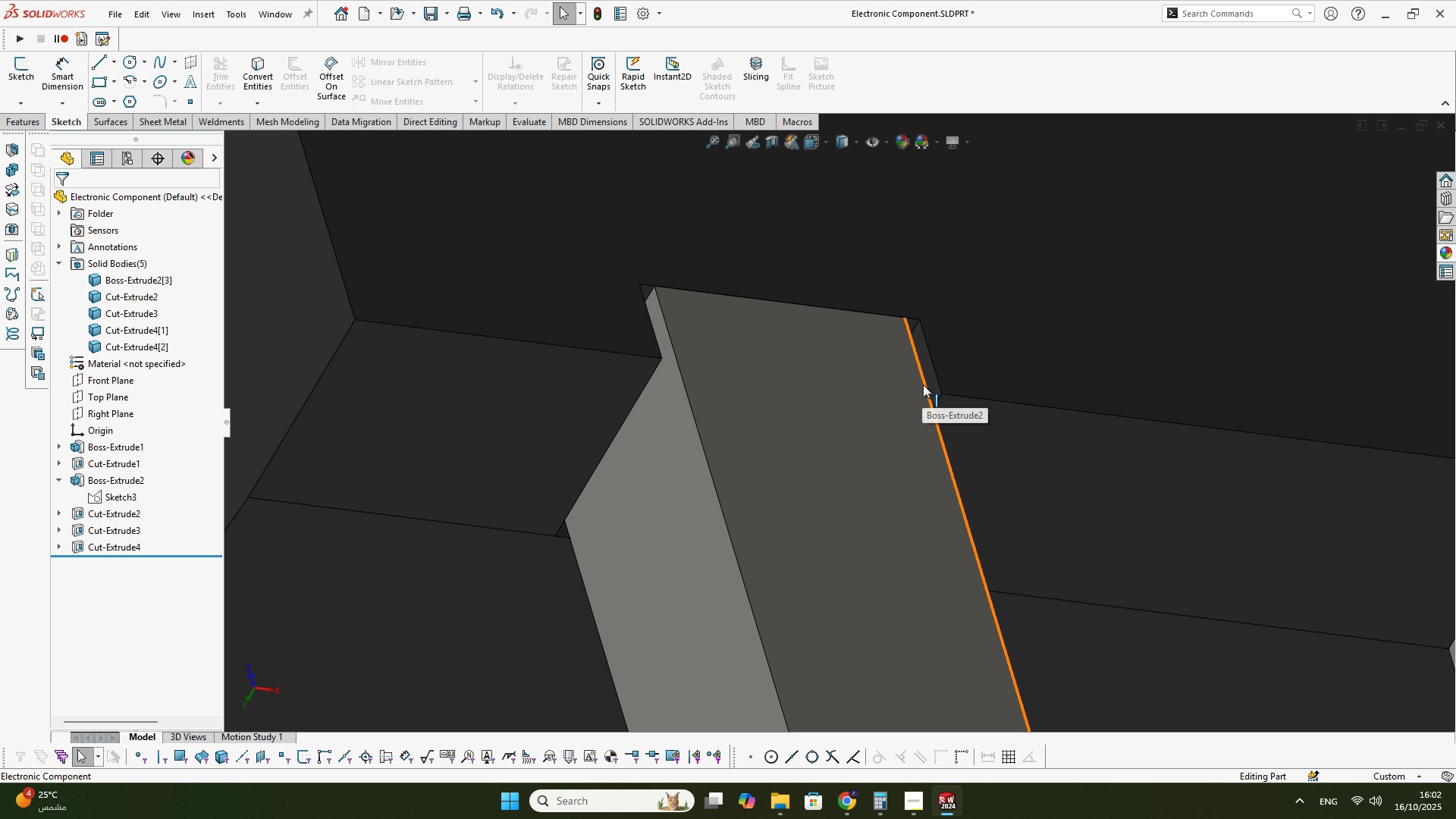 
left_click([926, 384])
 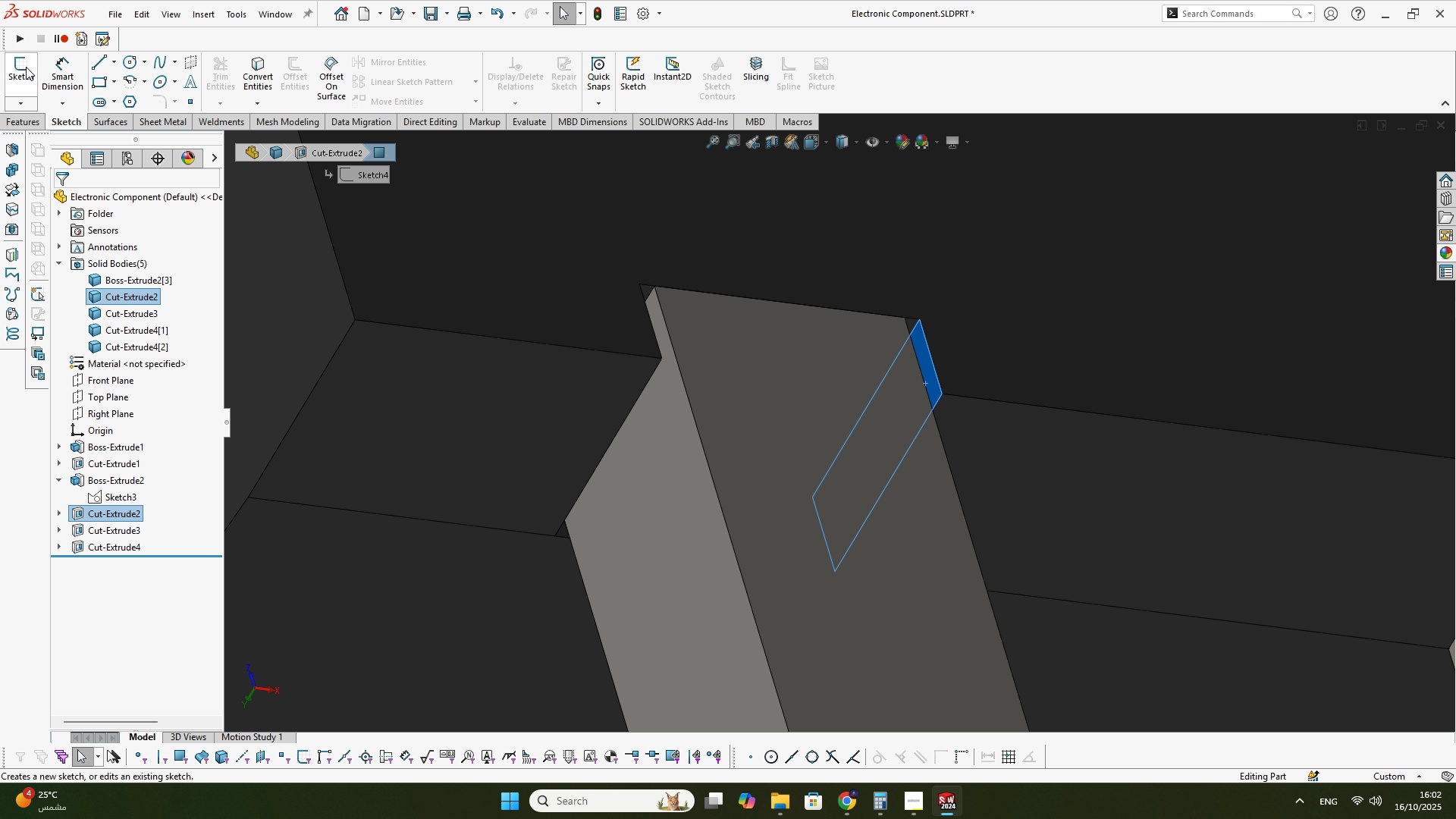 
left_click([26, 67])
 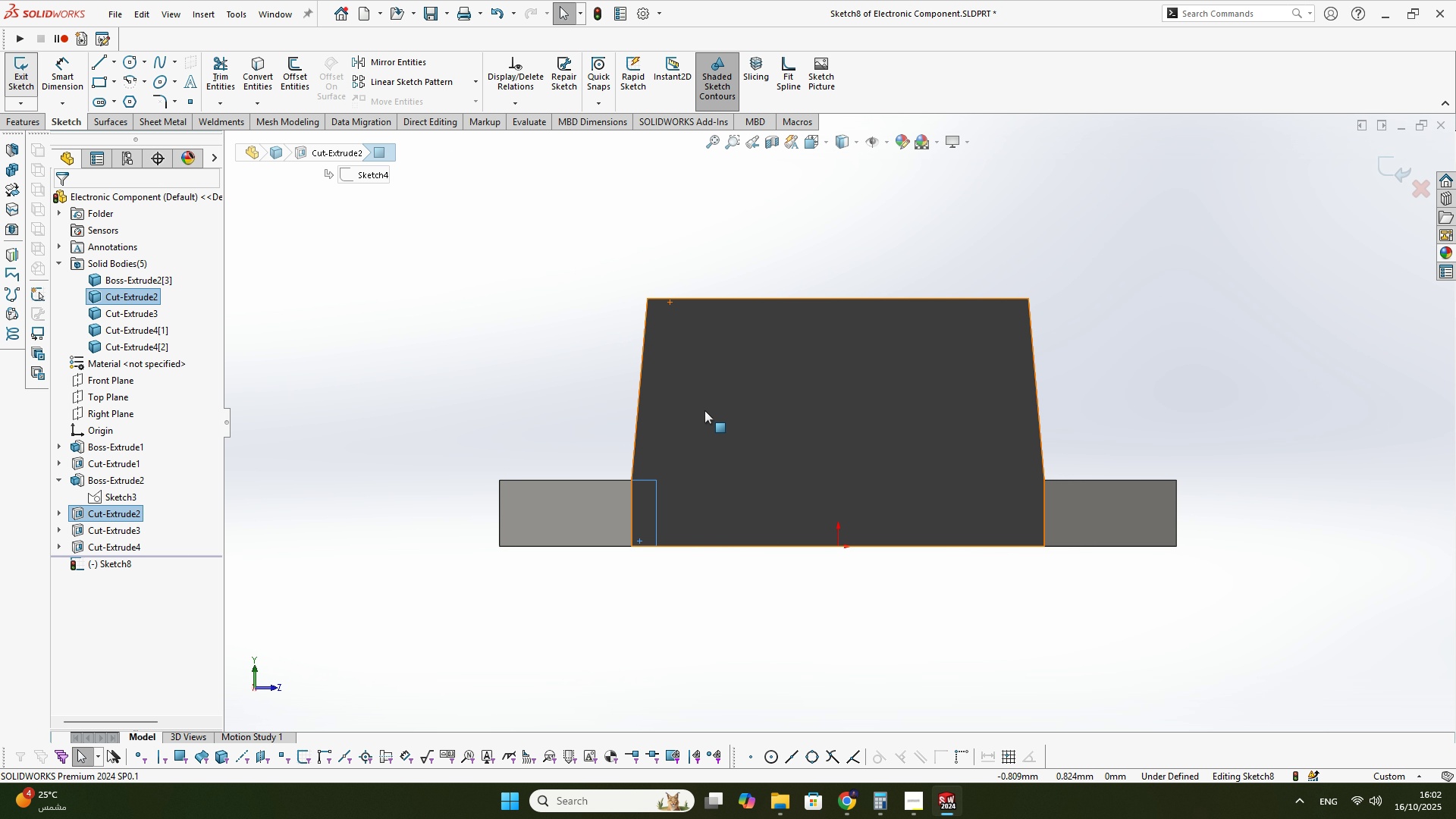 
scroll: coordinate [694, 521], scroll_direction: down, amount: 4.0
 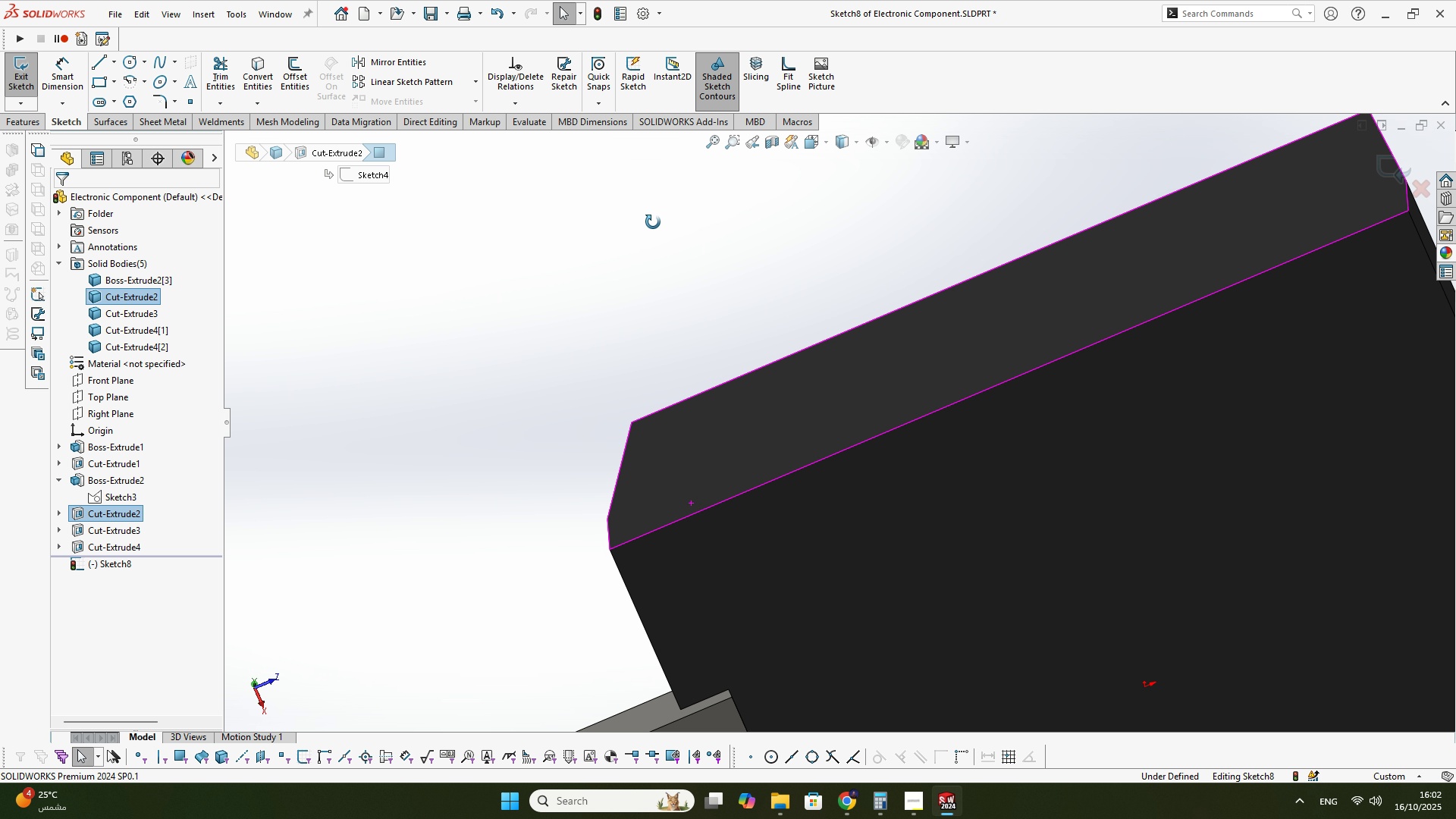 
scroll: coordinate [650, 722], scroll_direction: up, amount: 5.0
 